 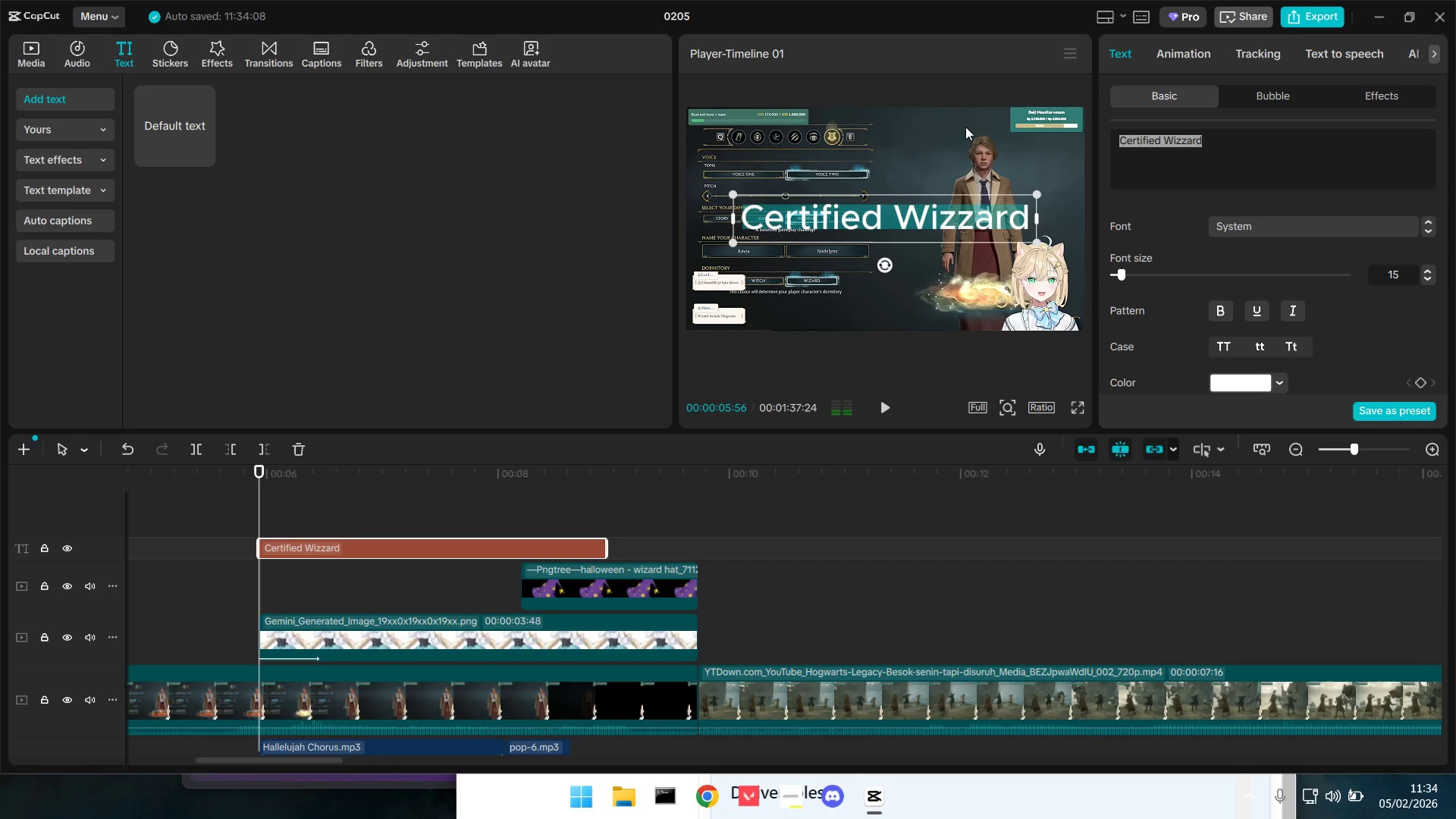 
key(Control+V)
 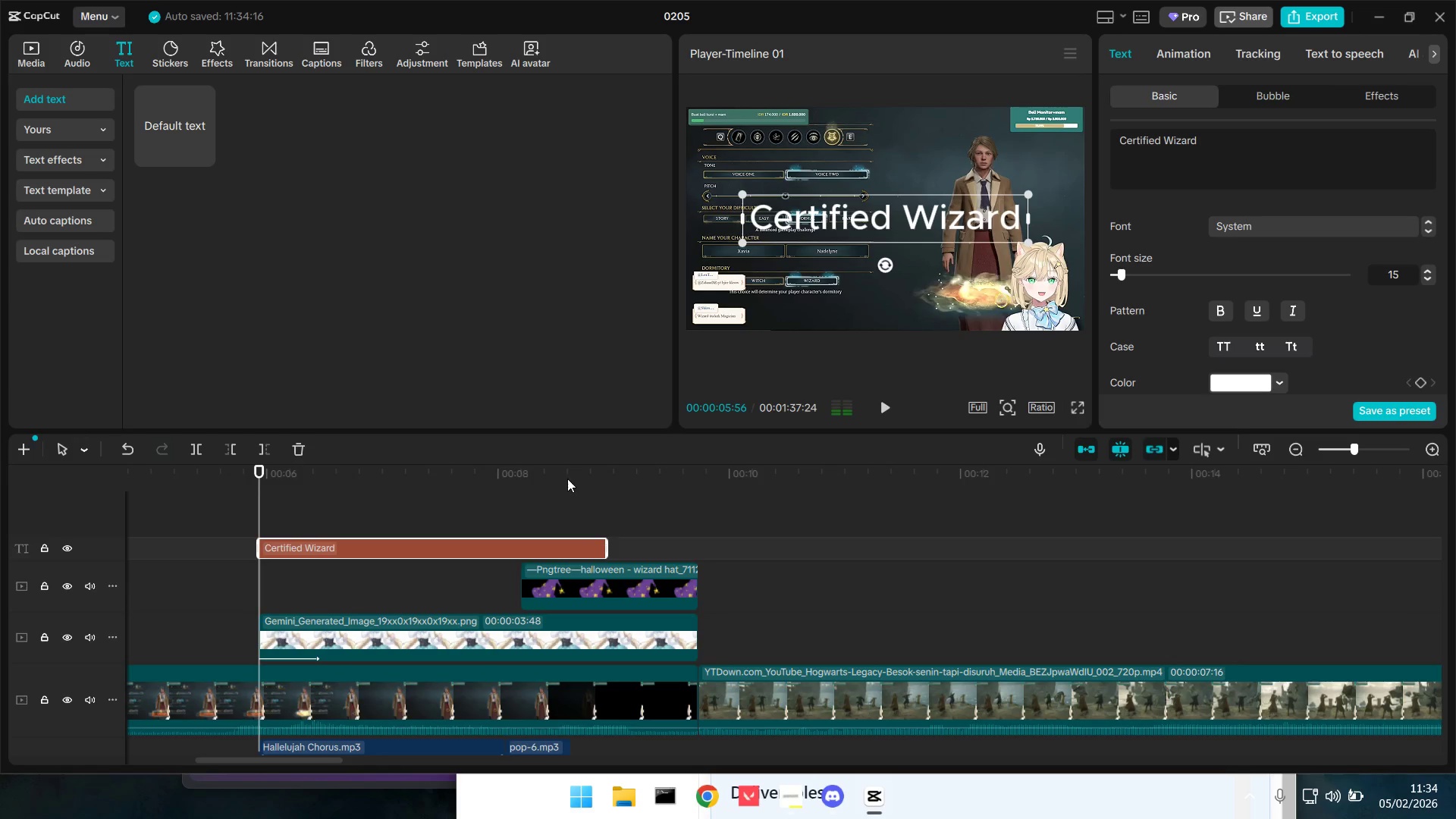 
key(Space)
 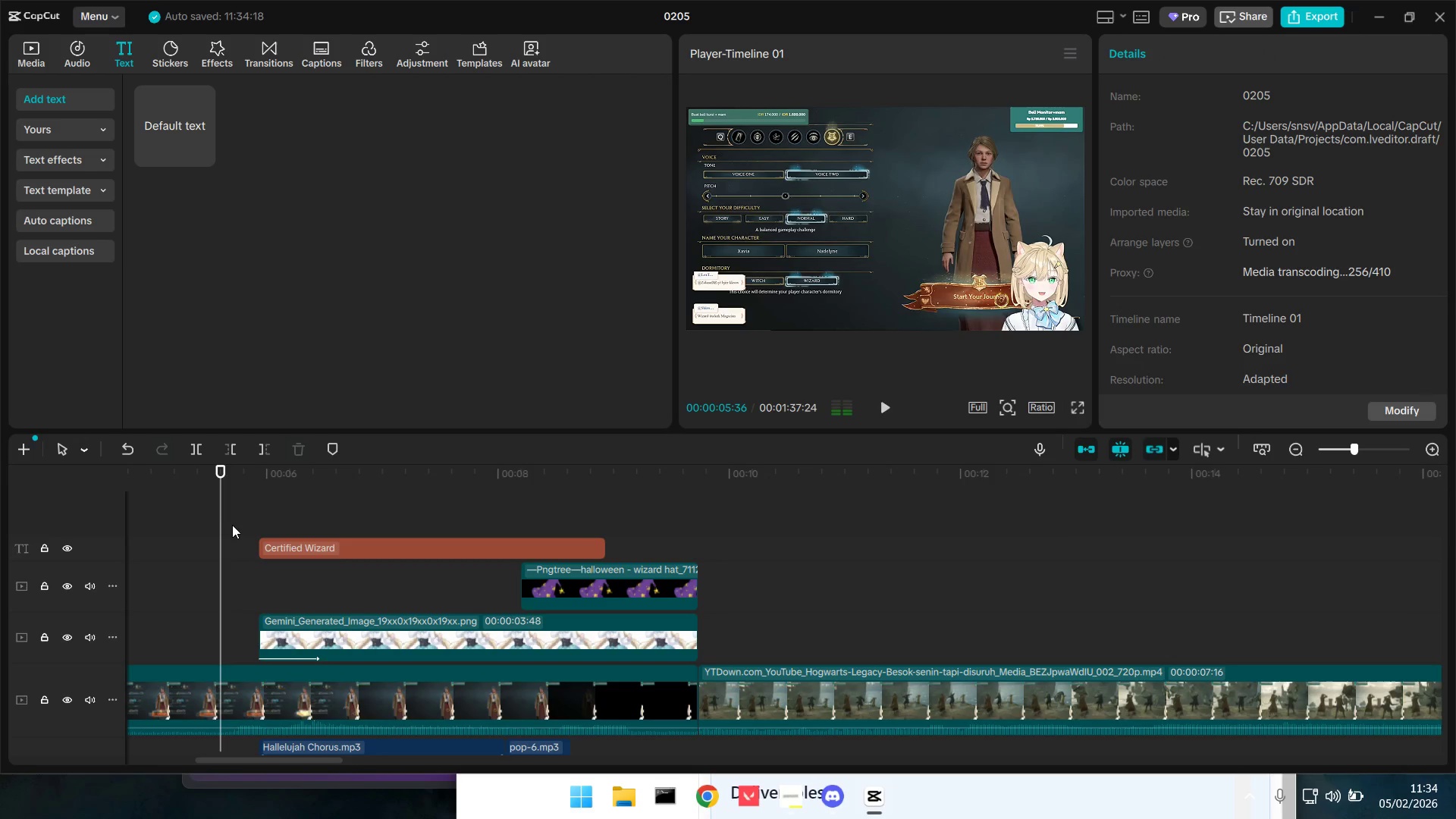 
key(Space)
 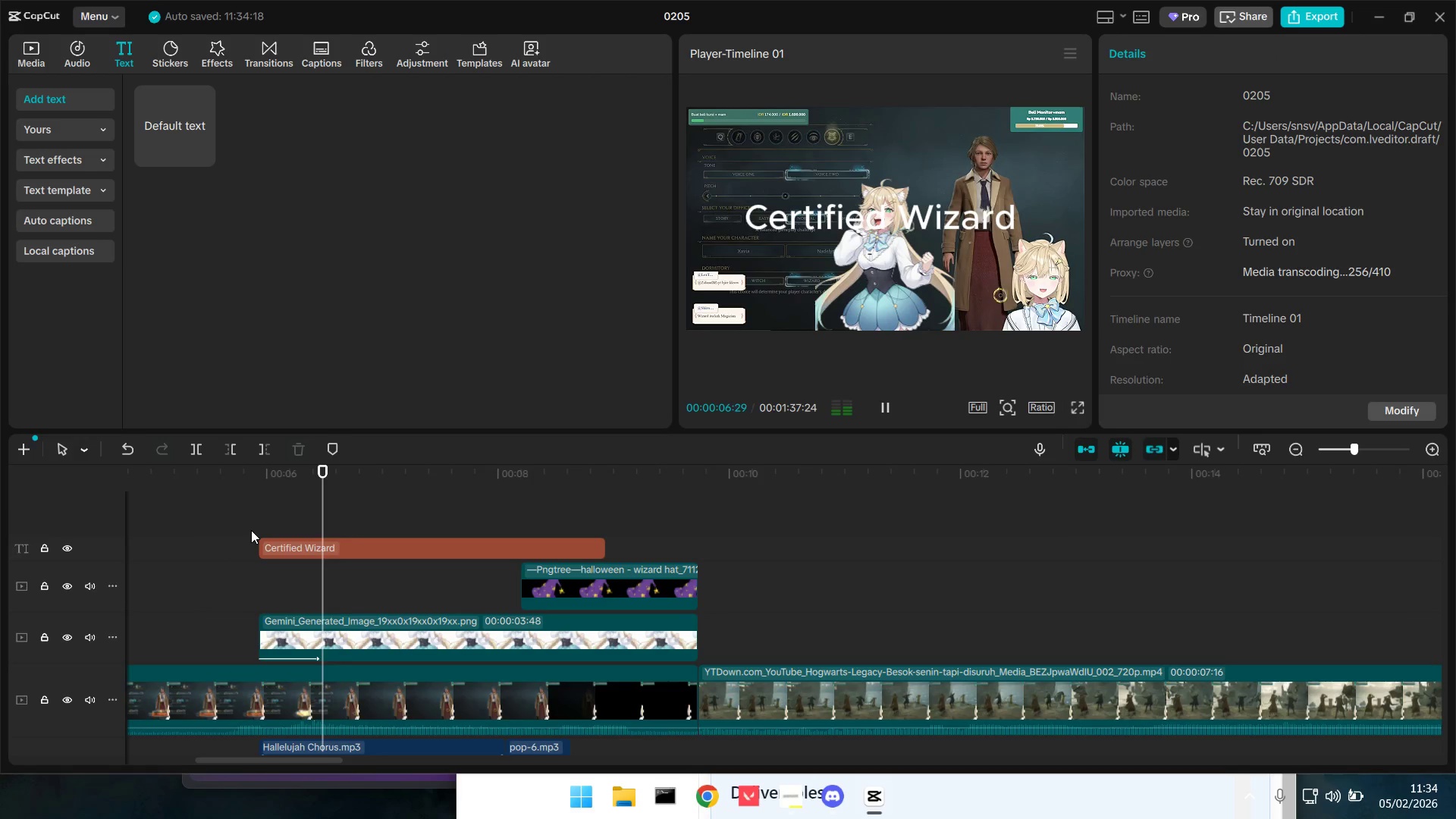 
key(Space)
 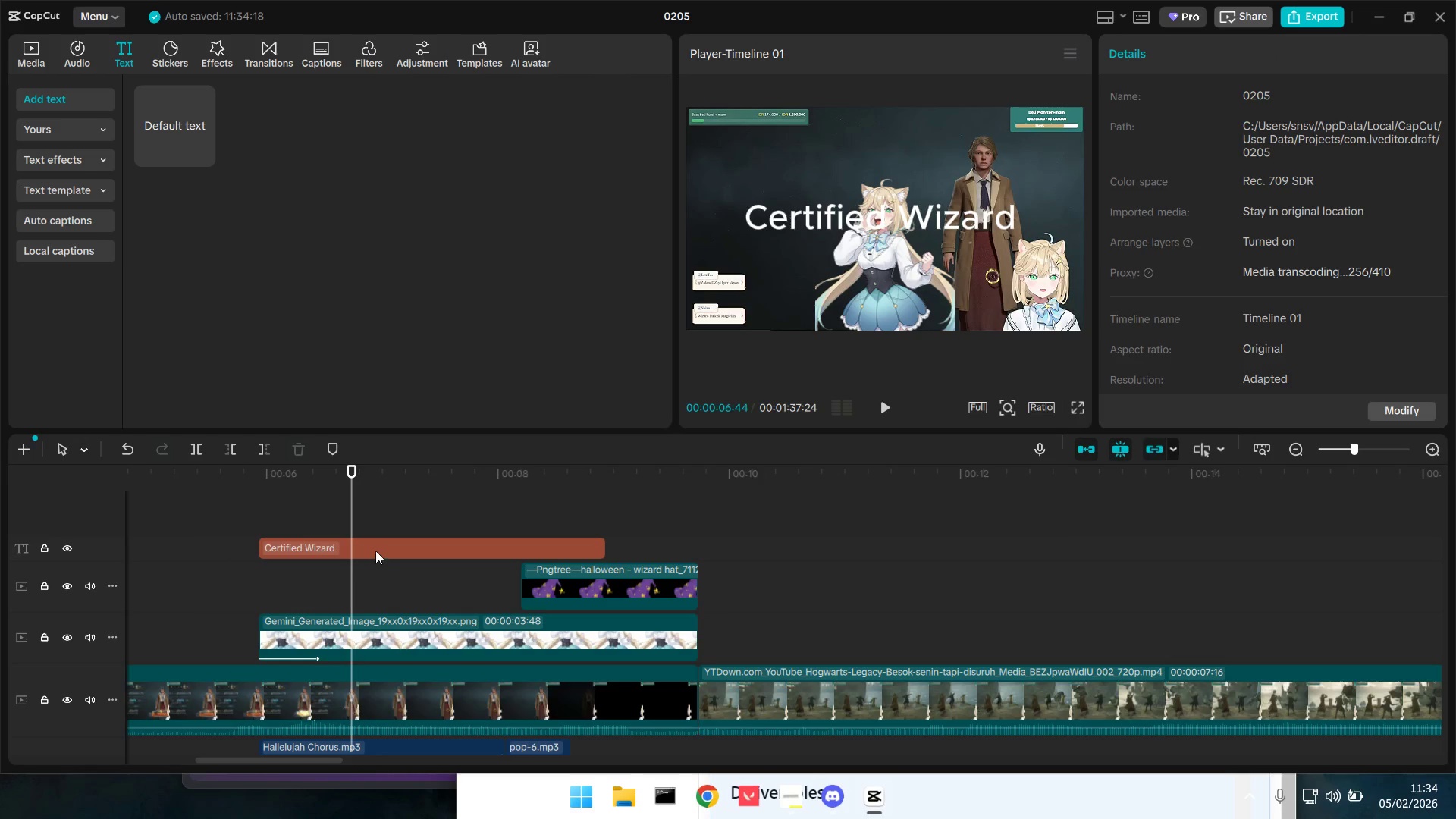 
left_click([377, 548])
 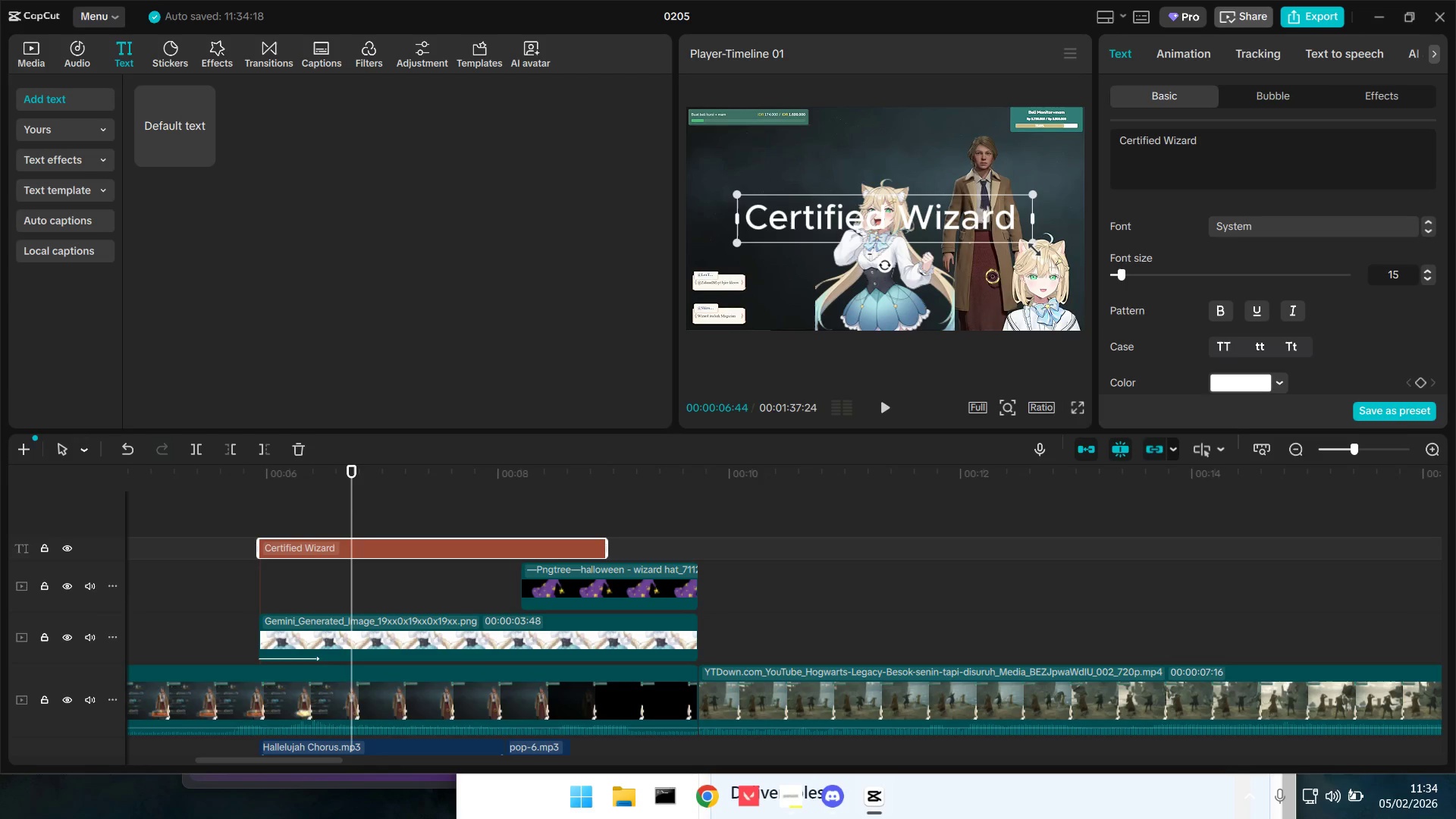 
left_click_drag(start_coordinate=[1030, 246], to_coordinate=[939, 209])
 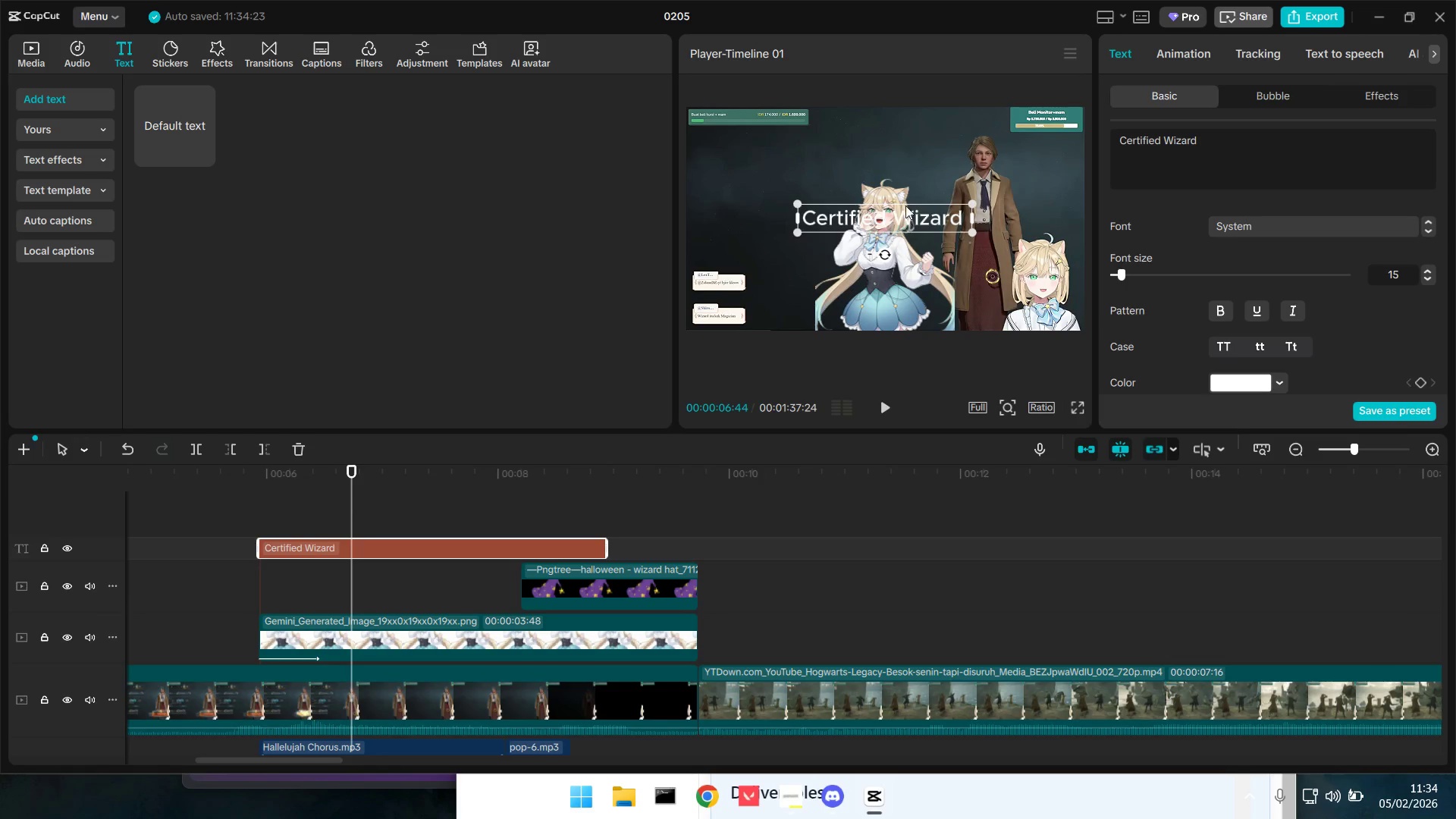 
left_click_drag(start_coordinate=[904, 217], to_coordinate=[905, 158])
 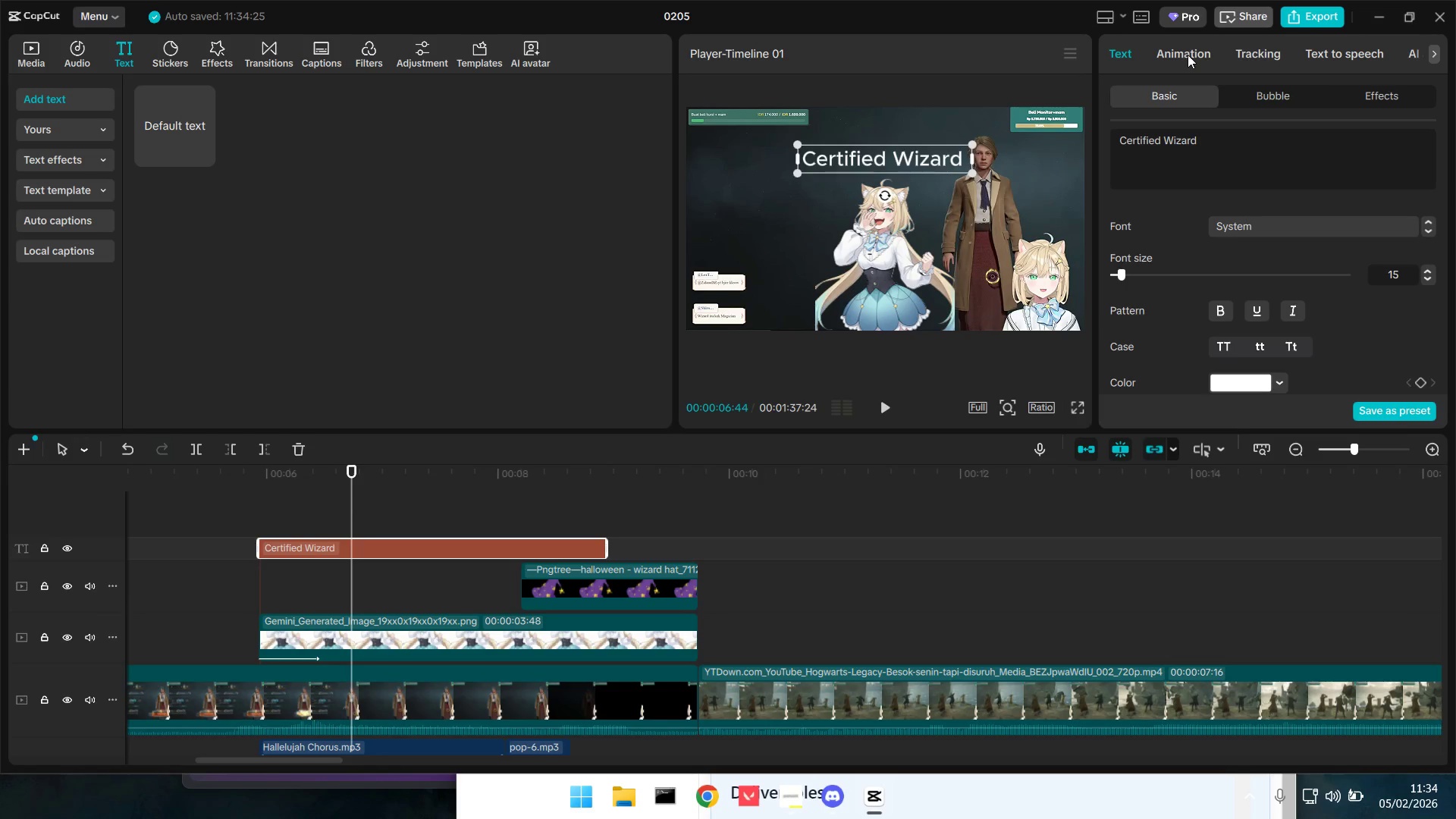 
left_click([1188, 55])
 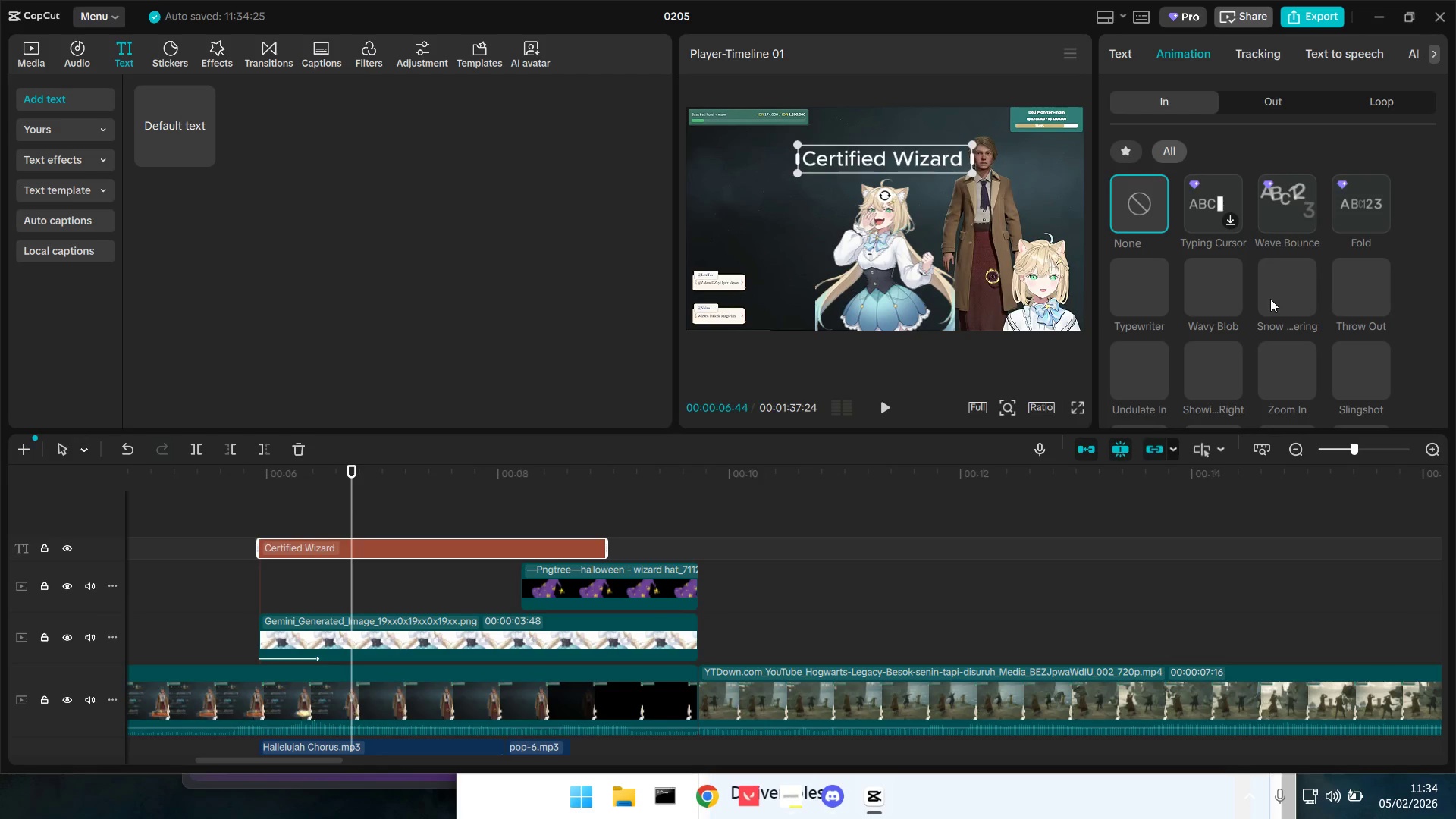 
wait(5.19)
 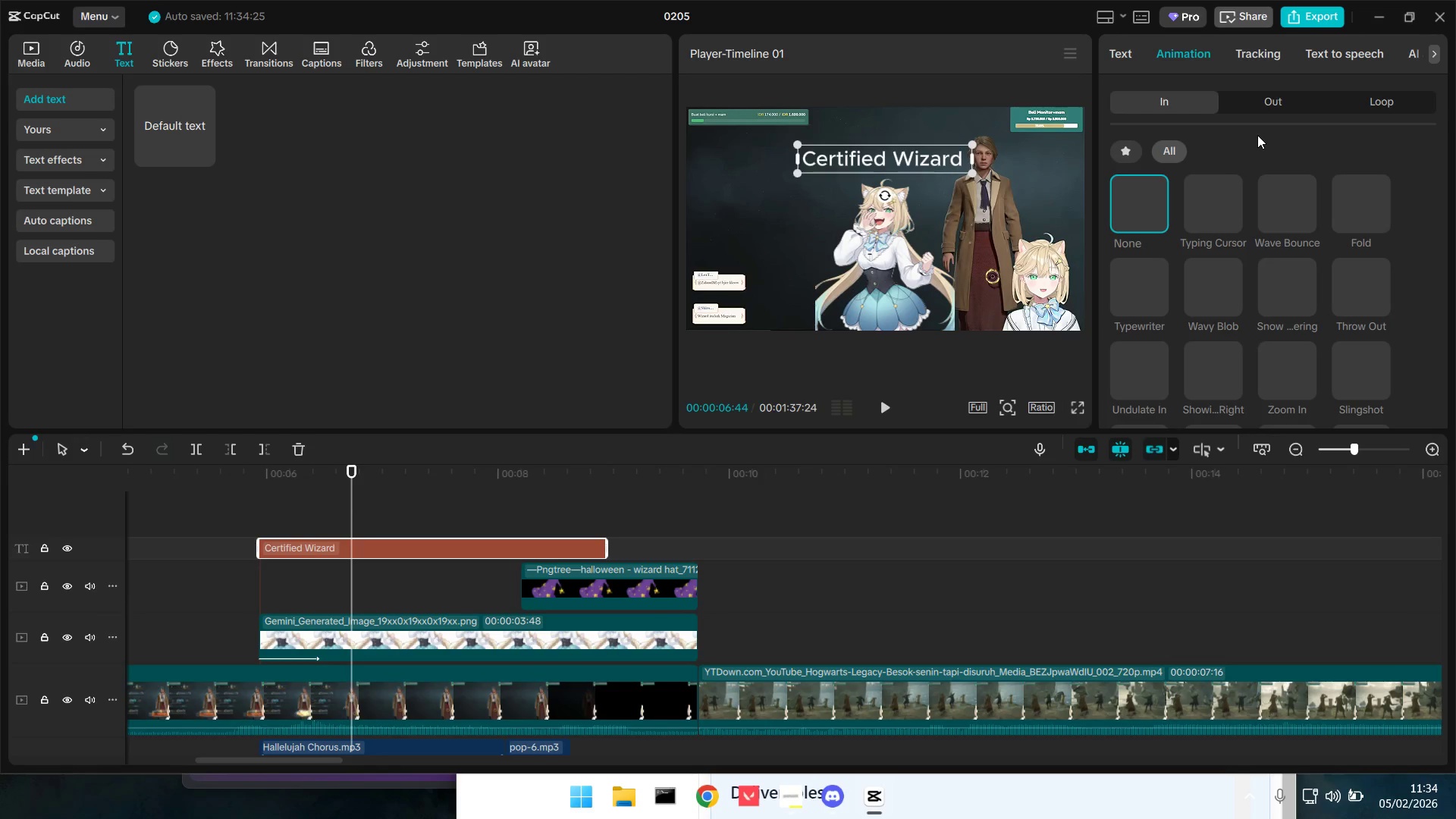 
scroll: coordinate [1313, 369], scroll_direction: down, amount: 1.0
 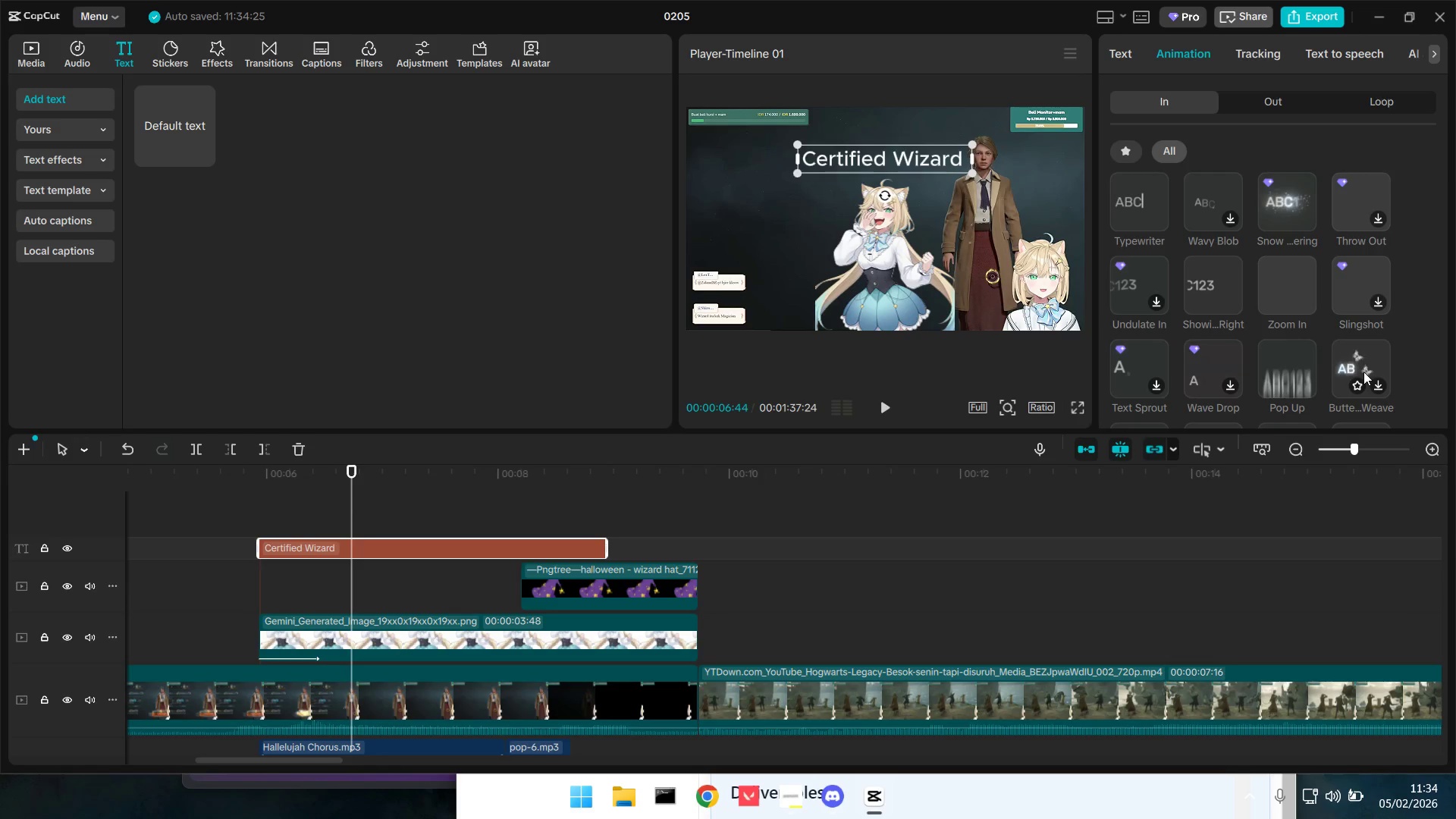 
left_click([1367, 370])
 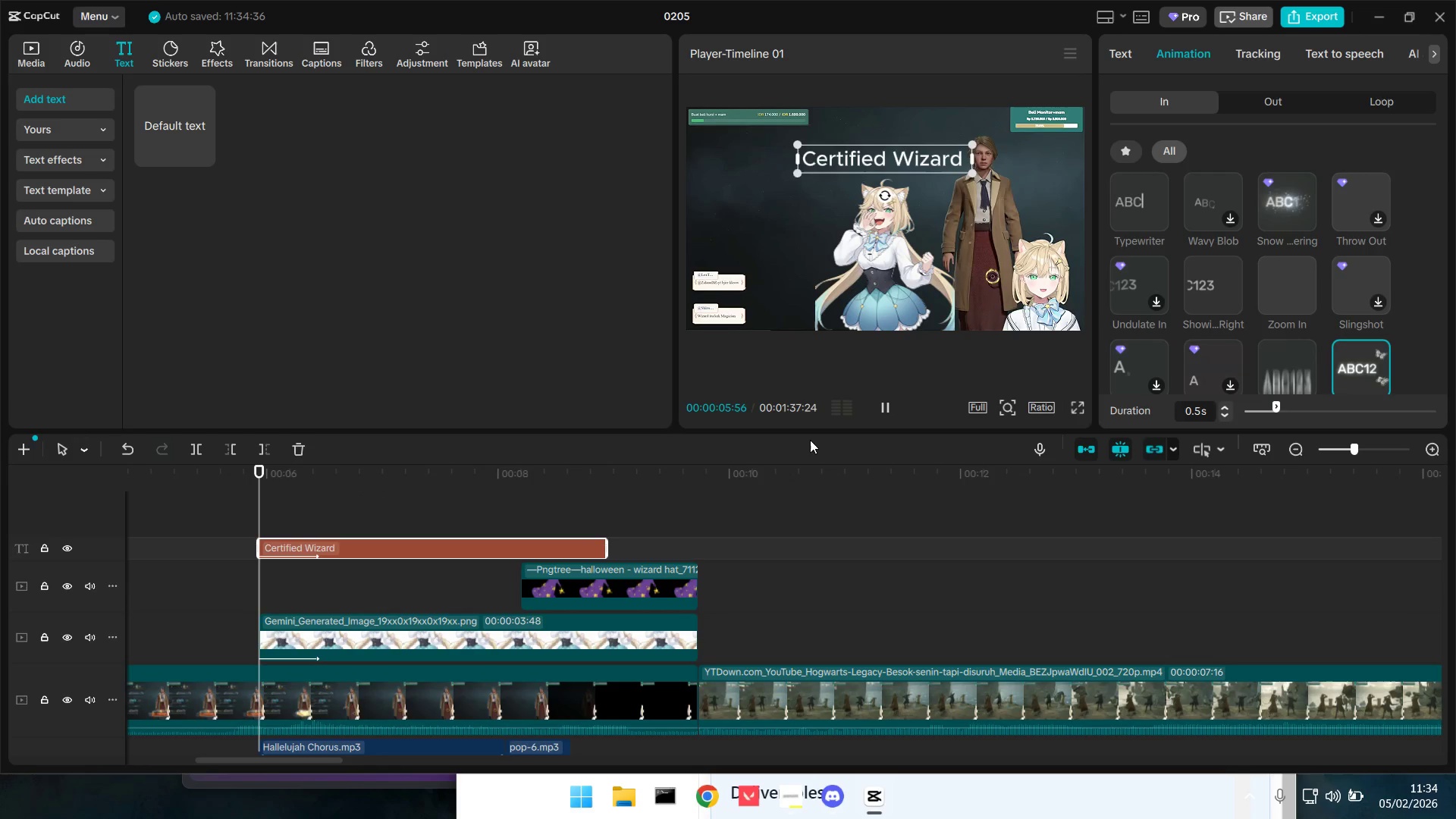 
left_click([234, 524])
 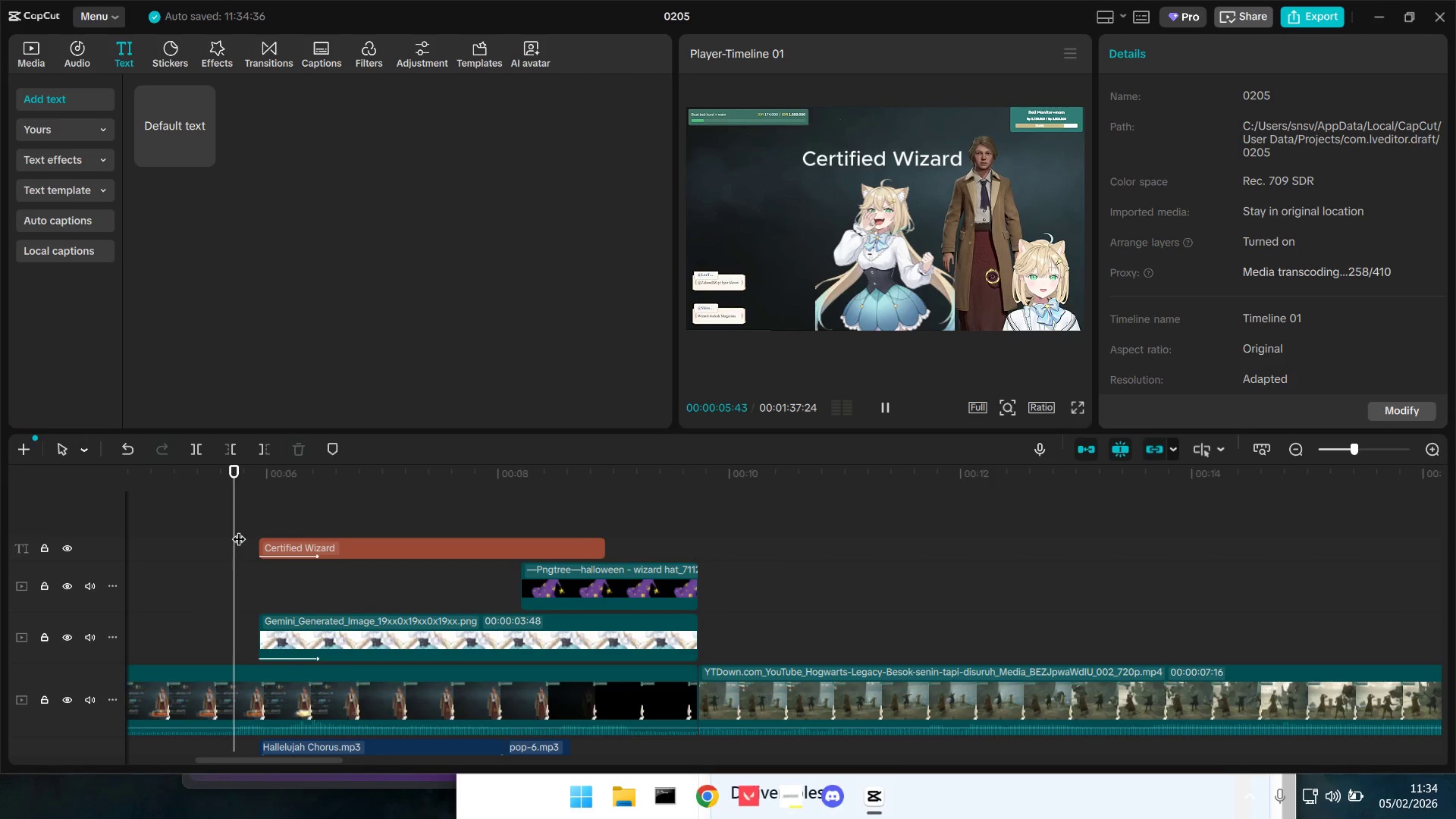 
key(Space)
 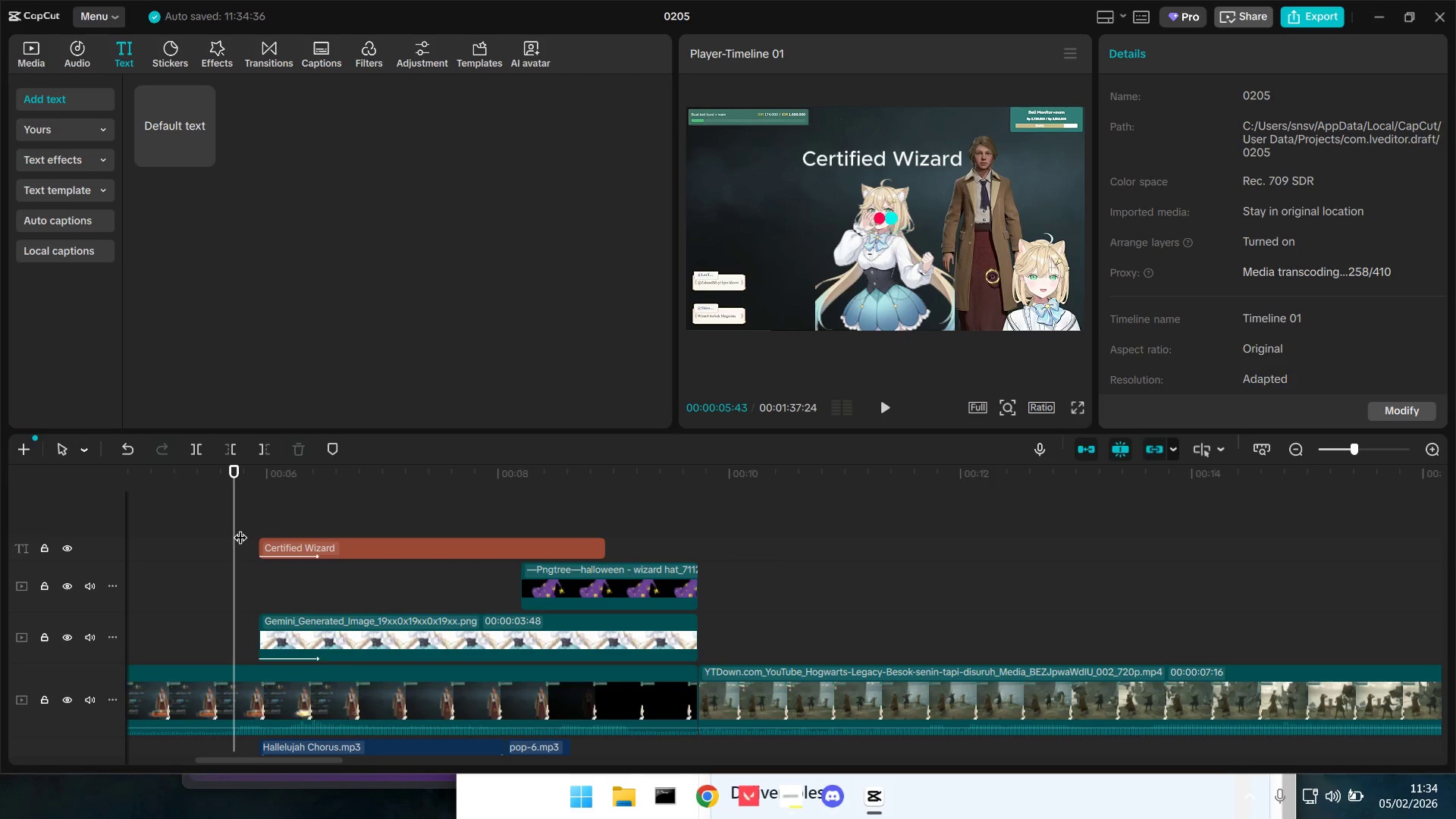 
key(Space)
 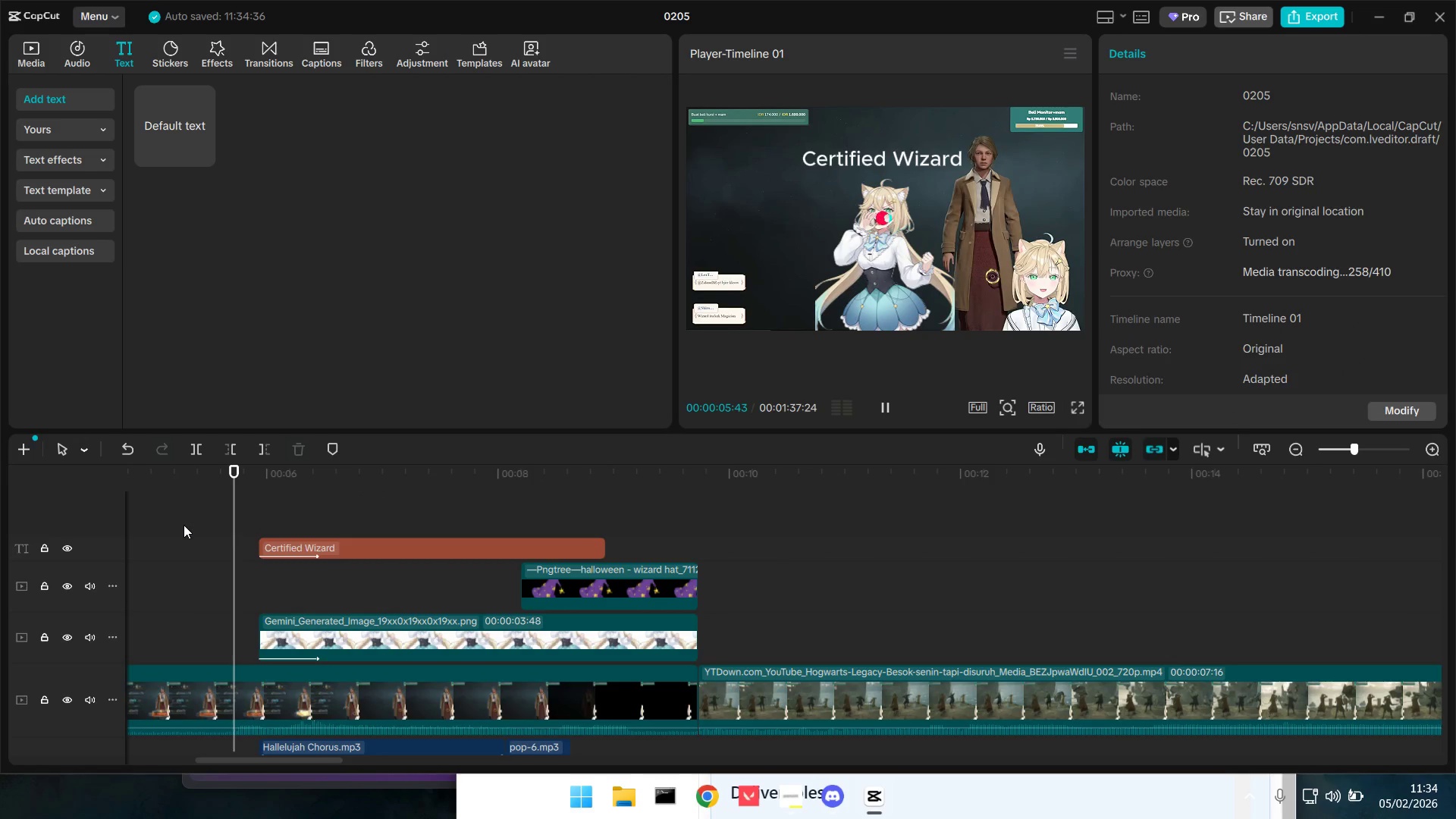 
left_click([184, 525])
 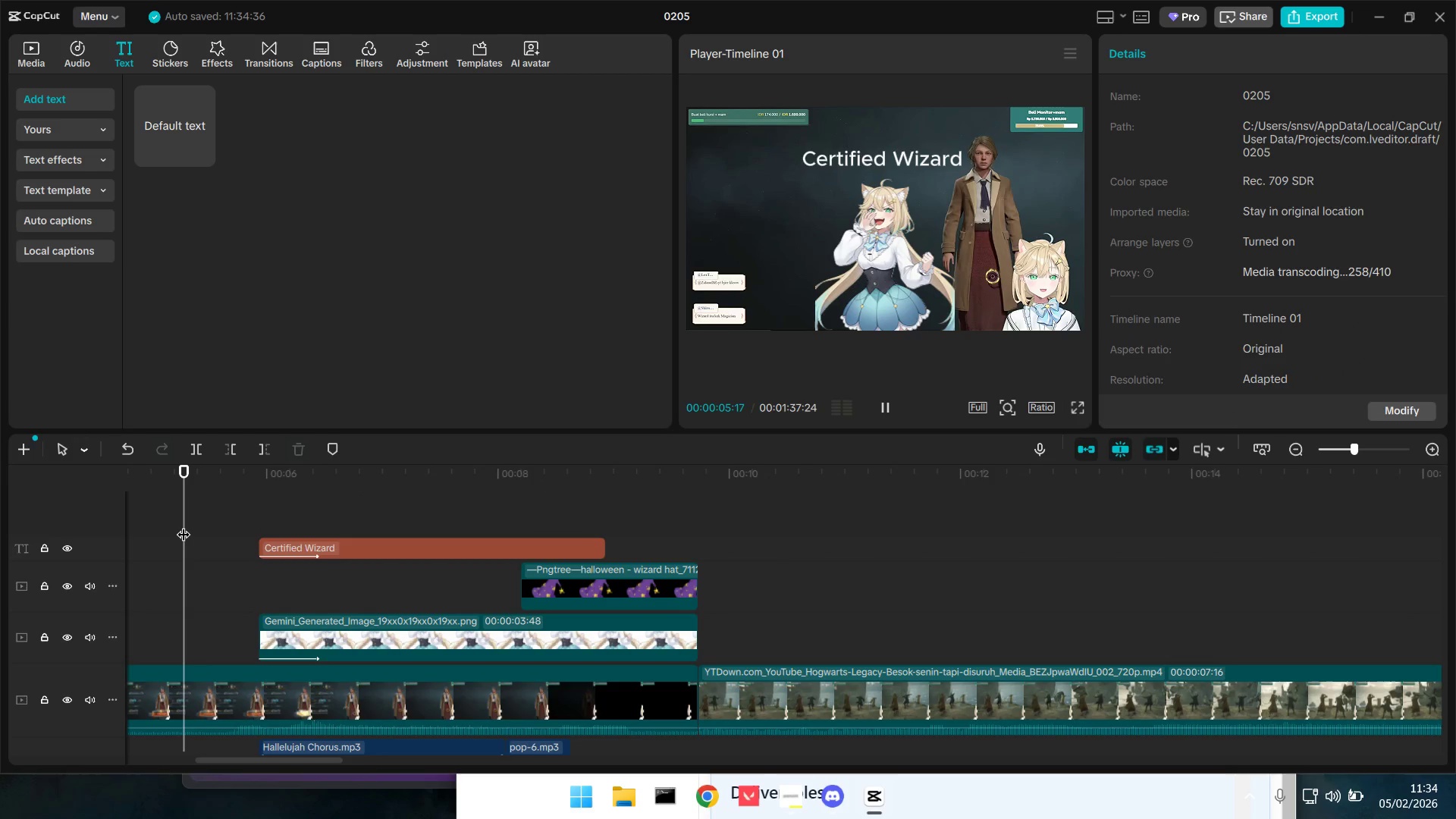 
key(Space)
 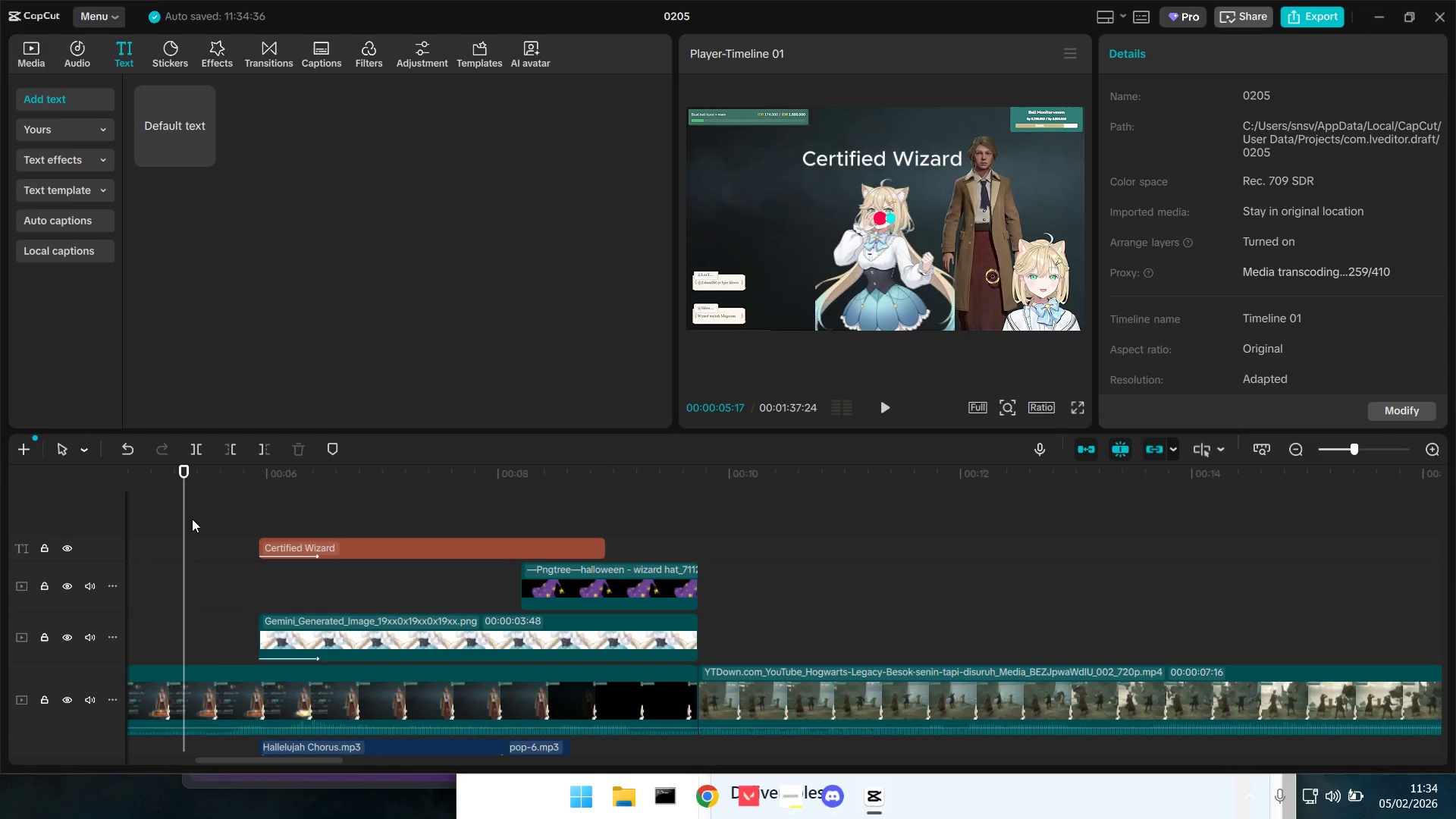 
wait(9.34)
 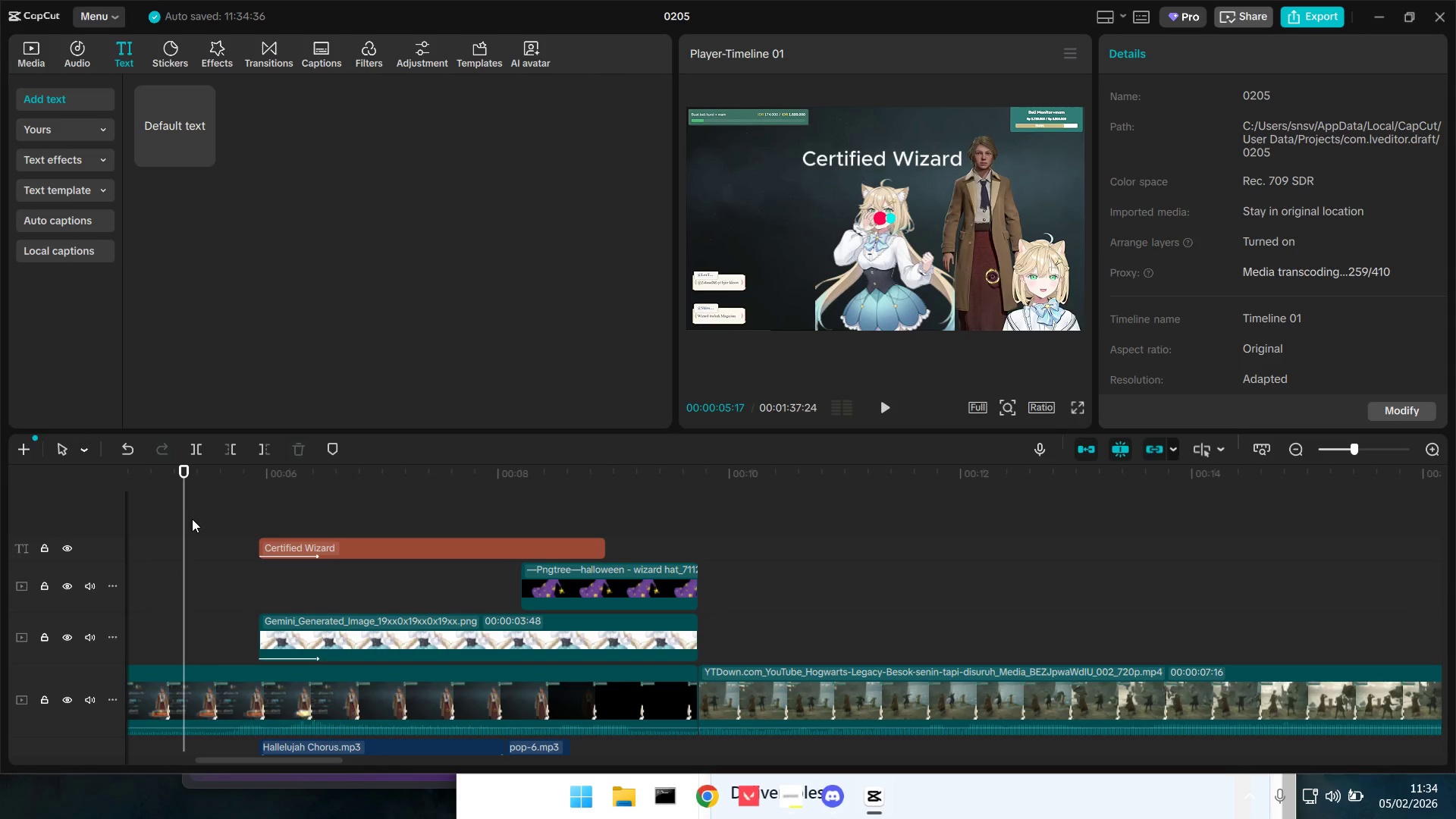 
left_click([239, 513])
 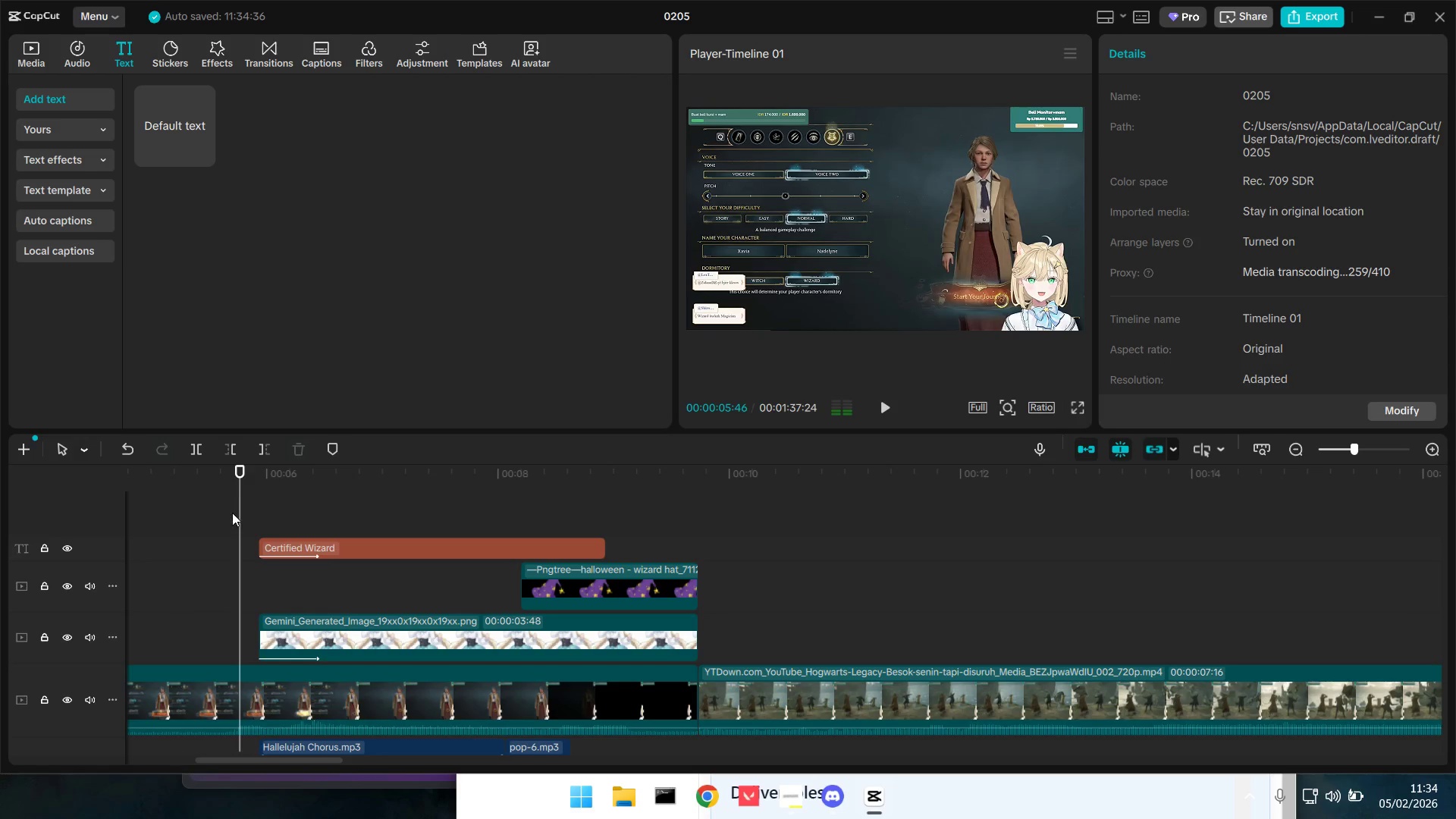 
key(Space)
 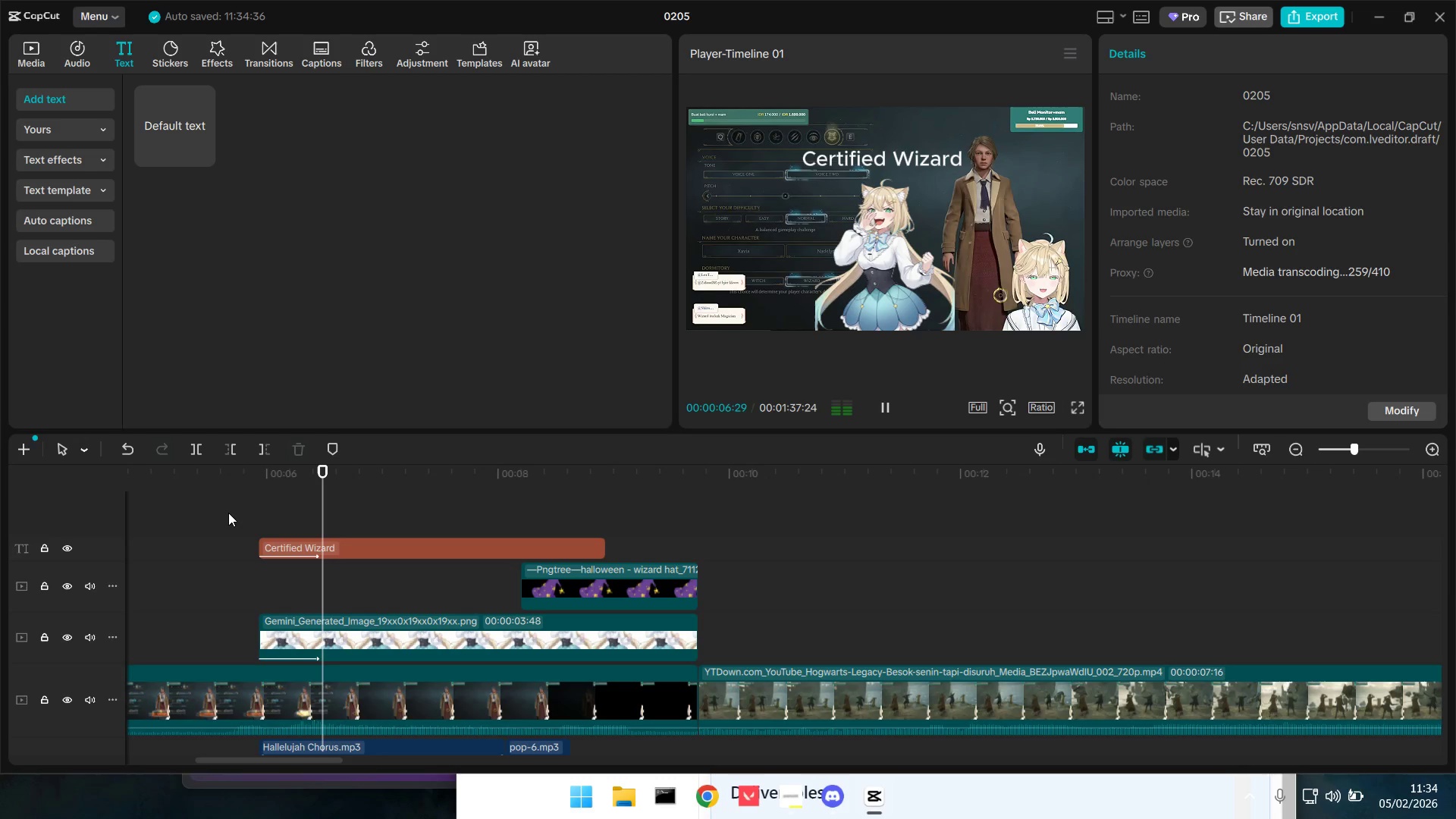 
key(Space)
 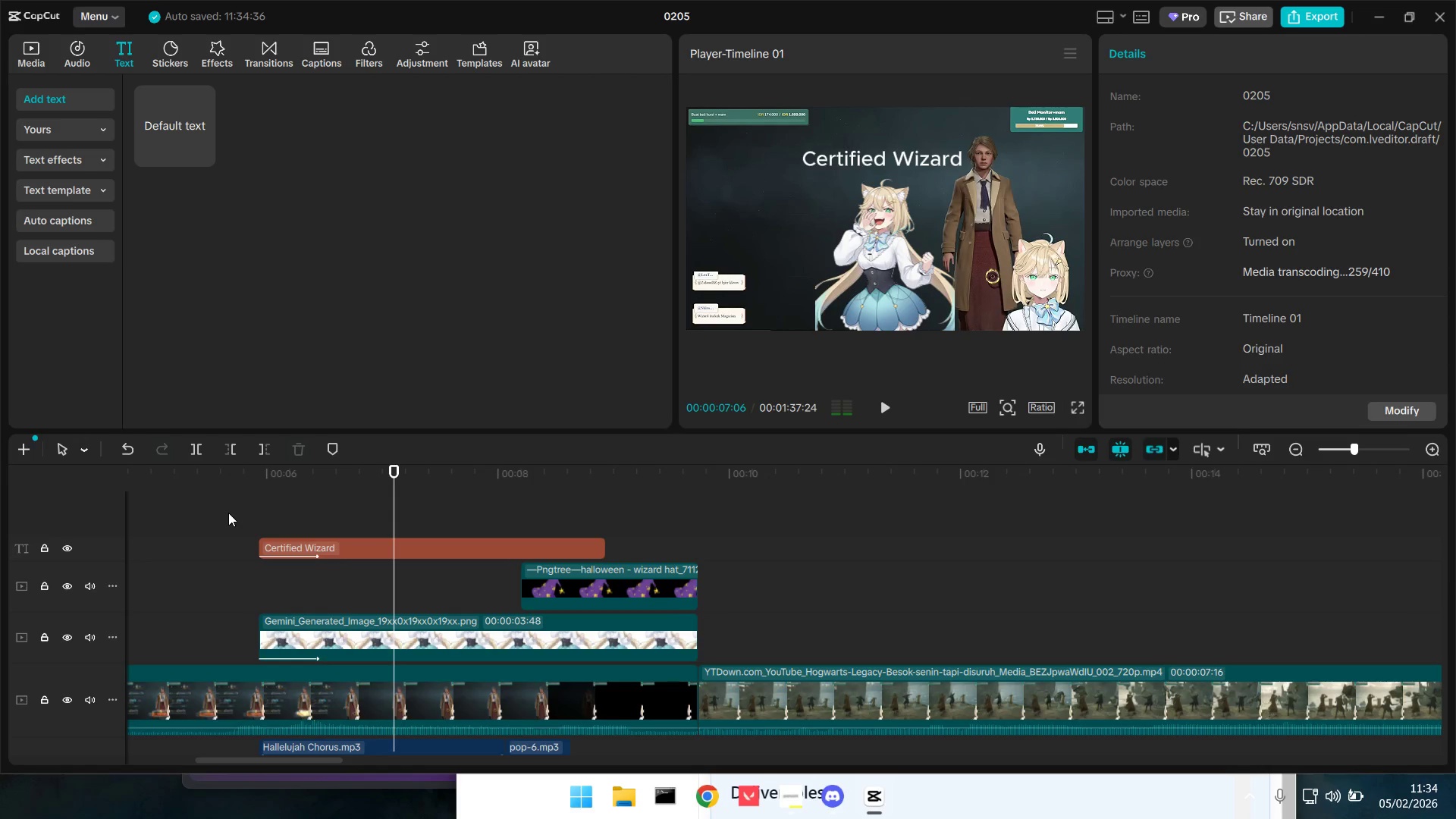 
key(Space)
 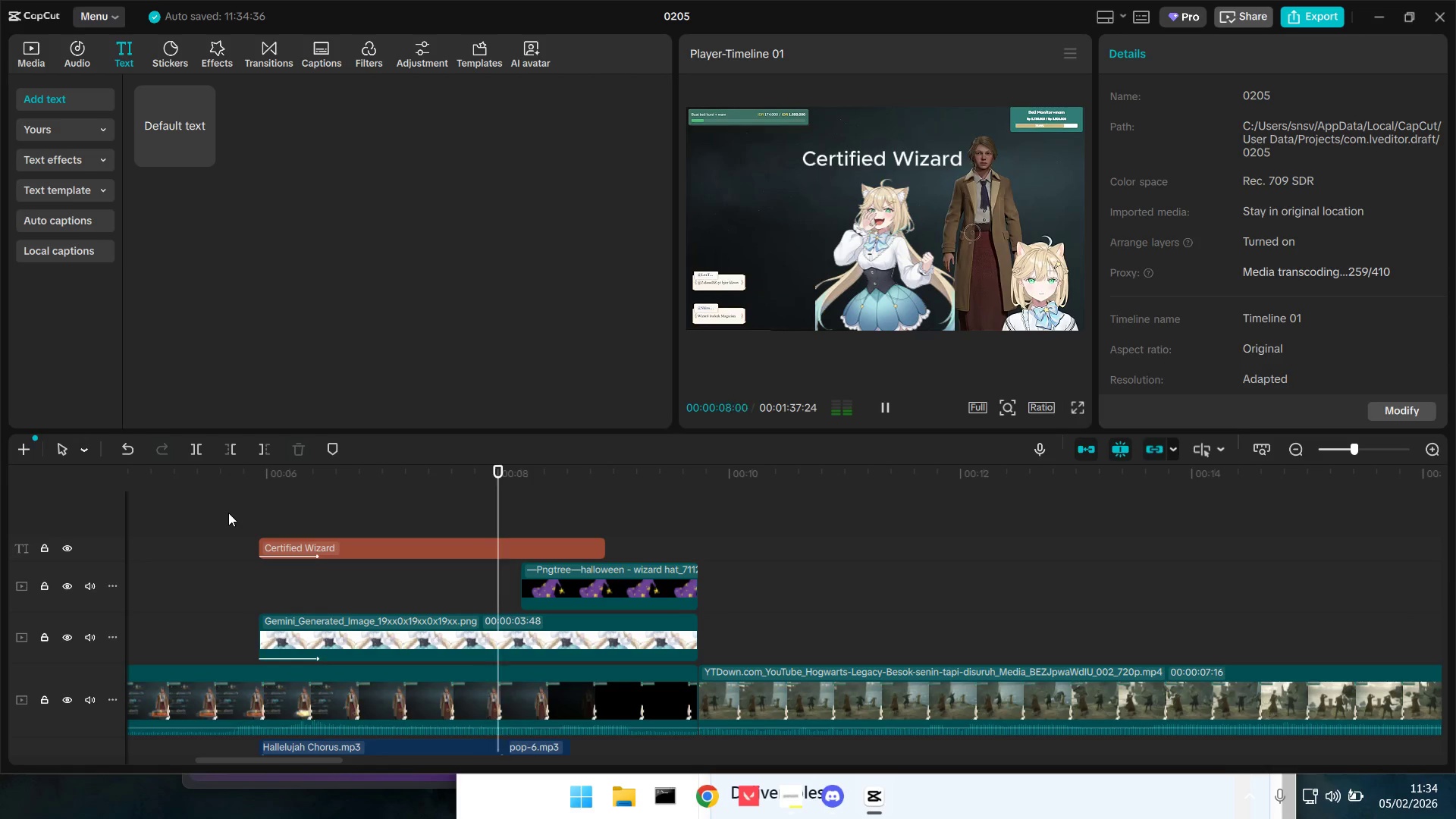 
key(Space)
 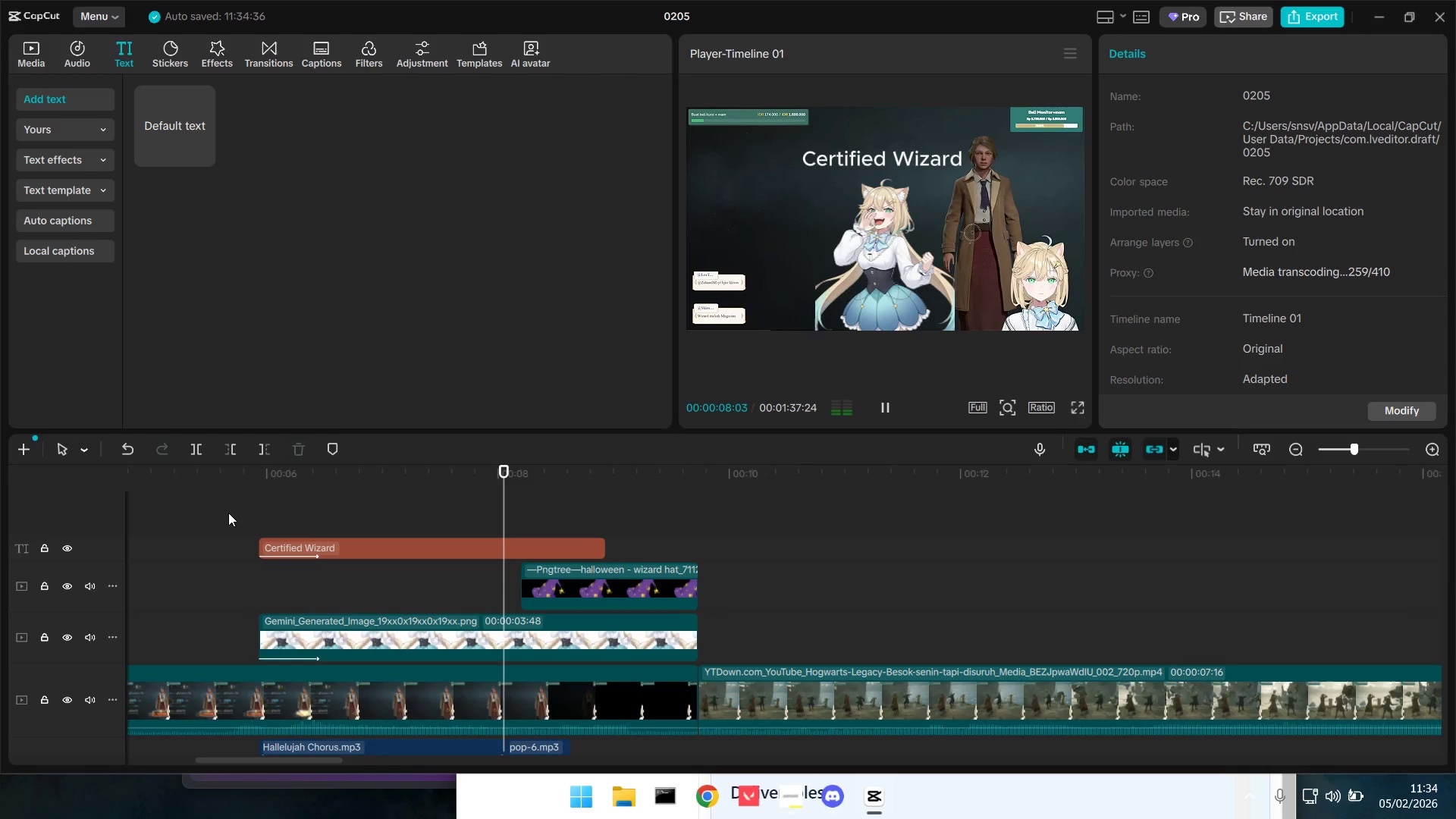 
key(Space)
 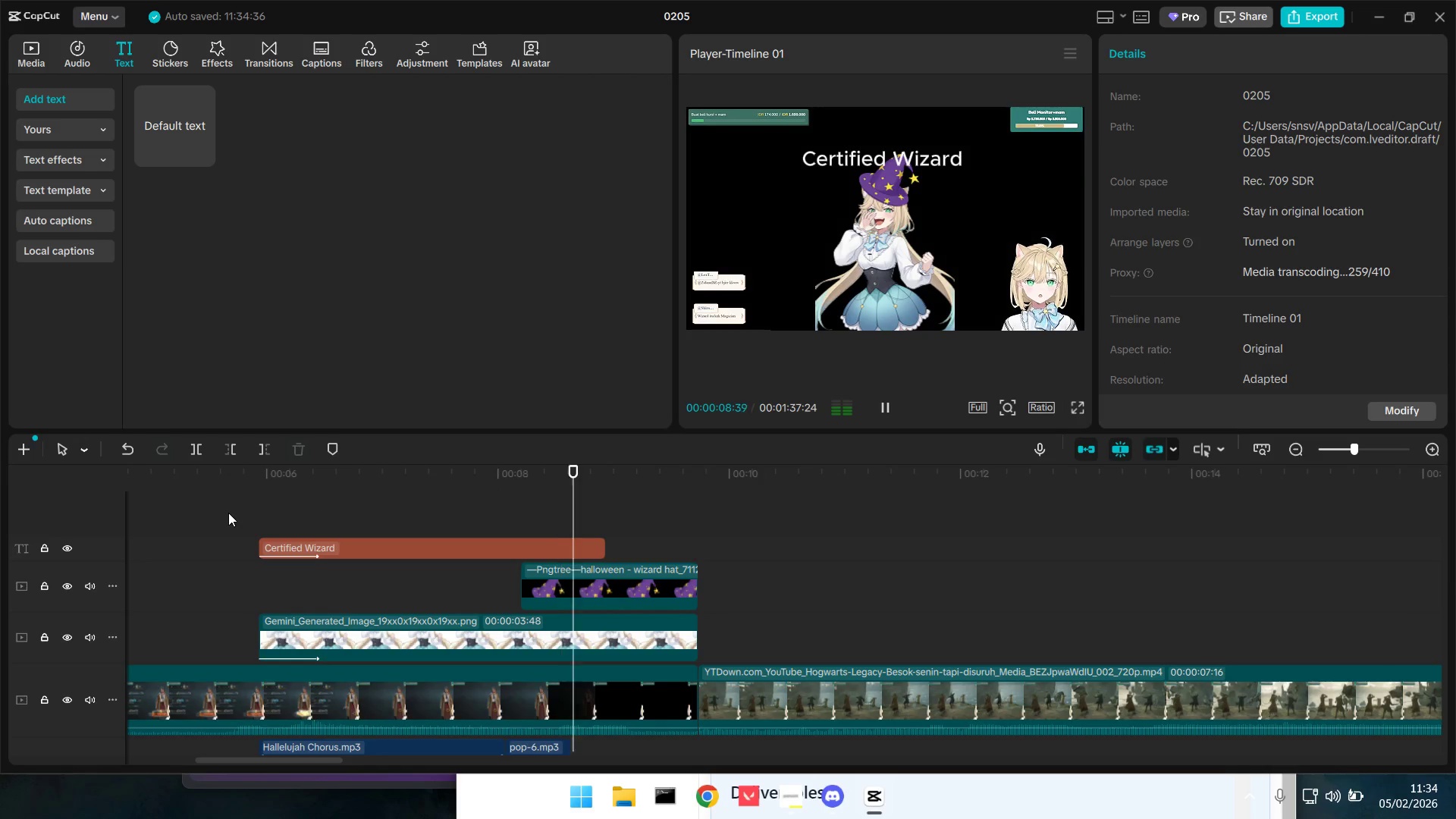 
key(Space)
 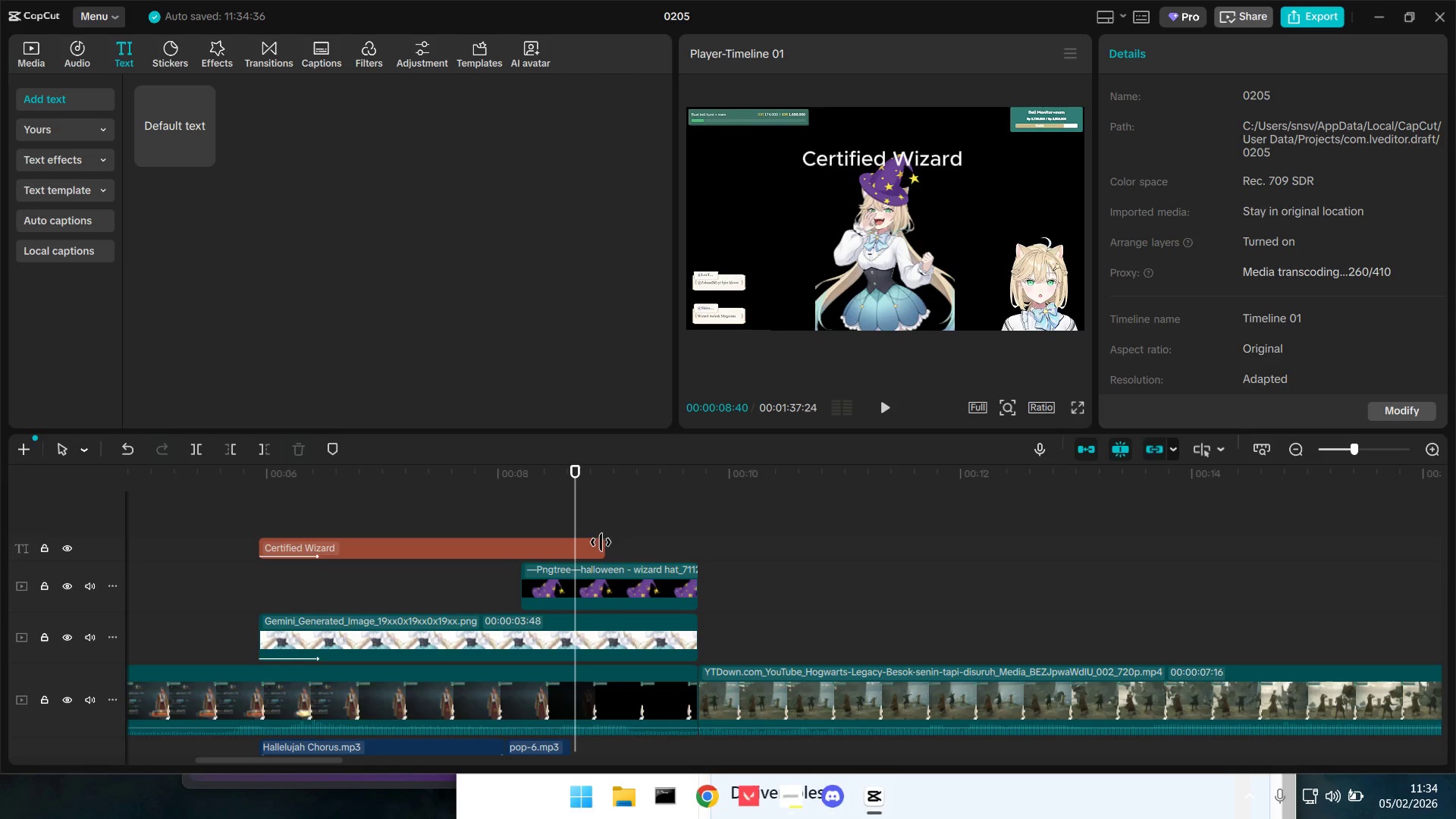 
left_click_drag(start_coordinate=[602, 548], to_coordinate=[698, 558])
 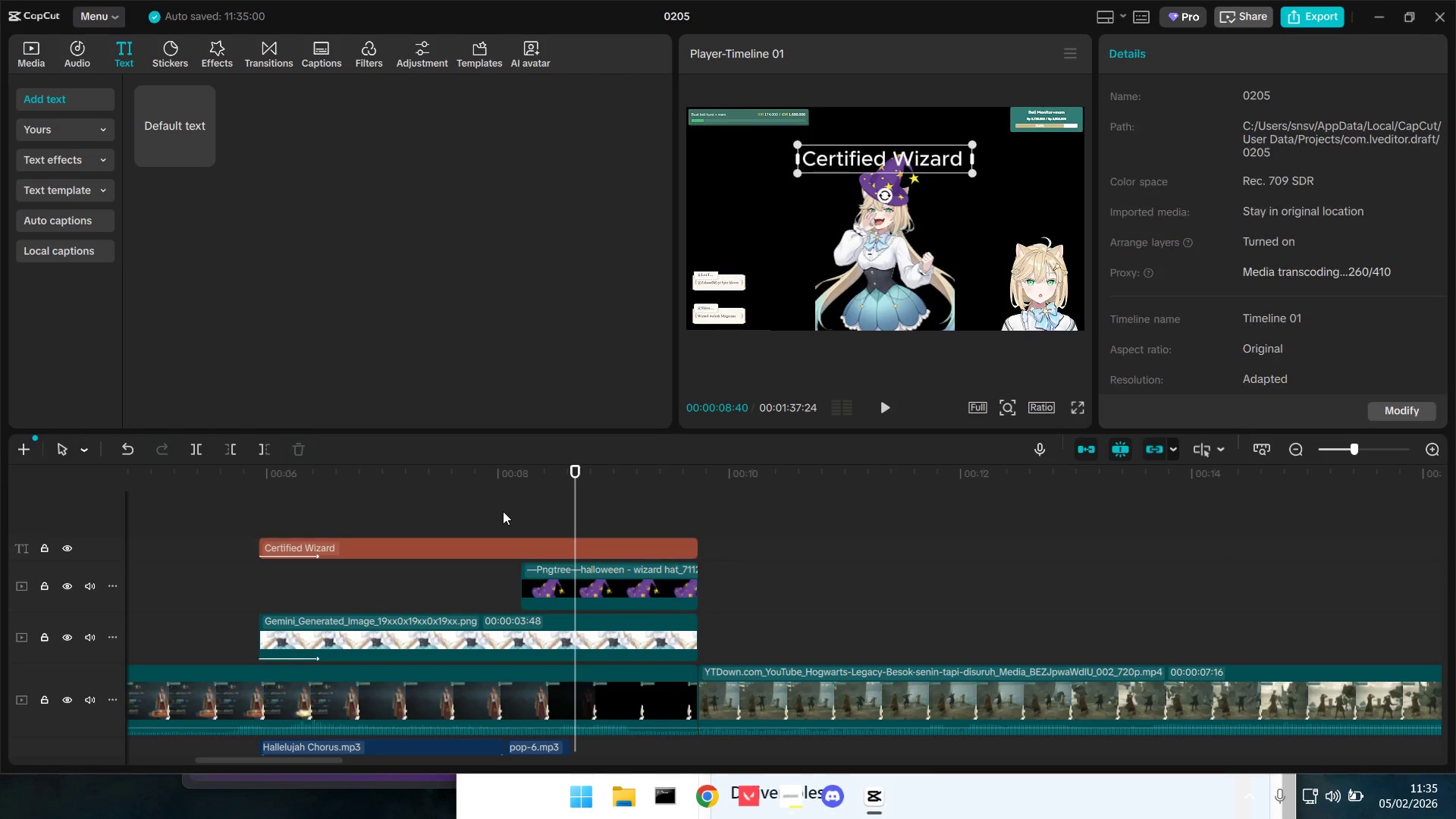 
key(Space)
 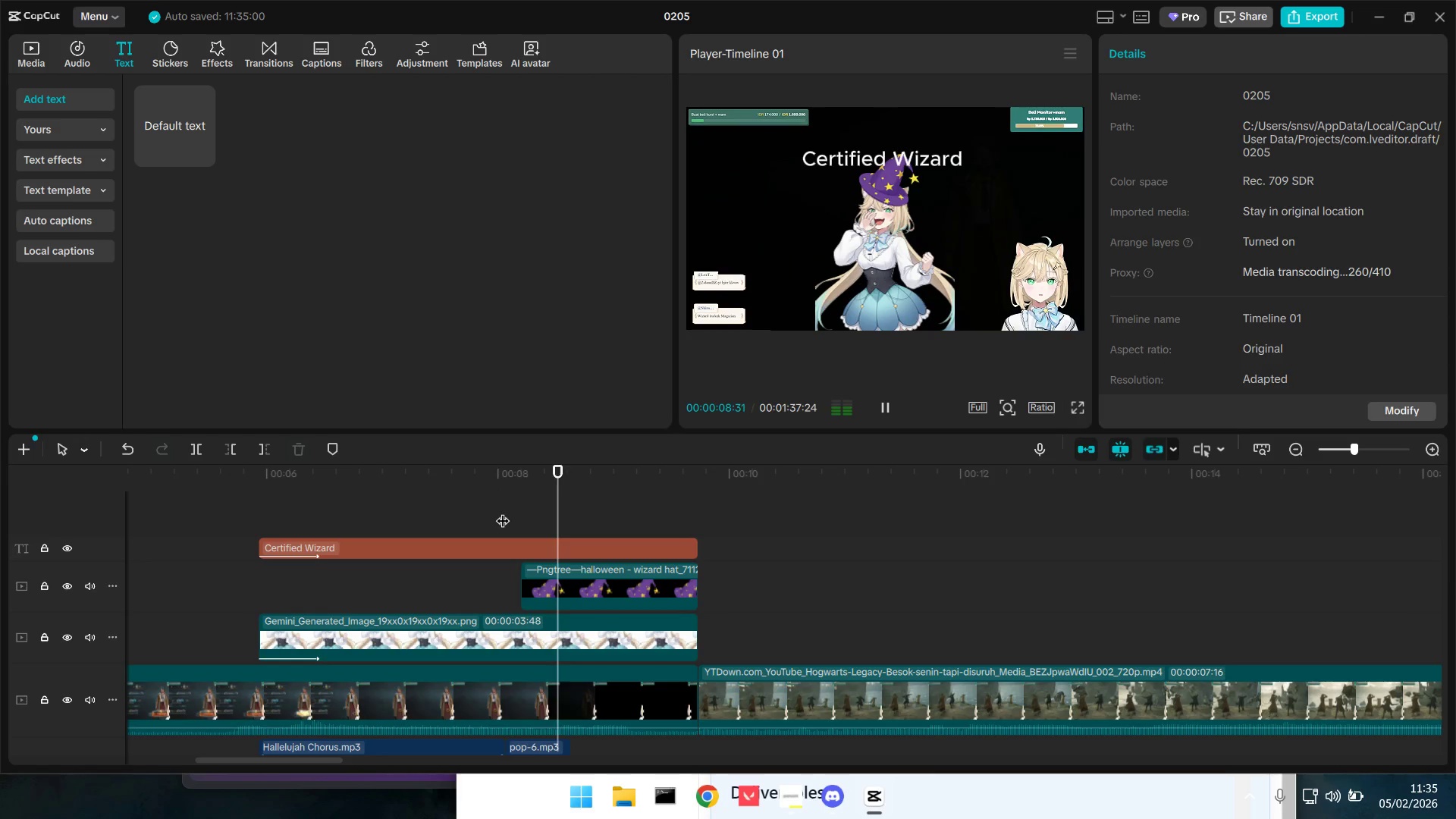 
key(Space)
 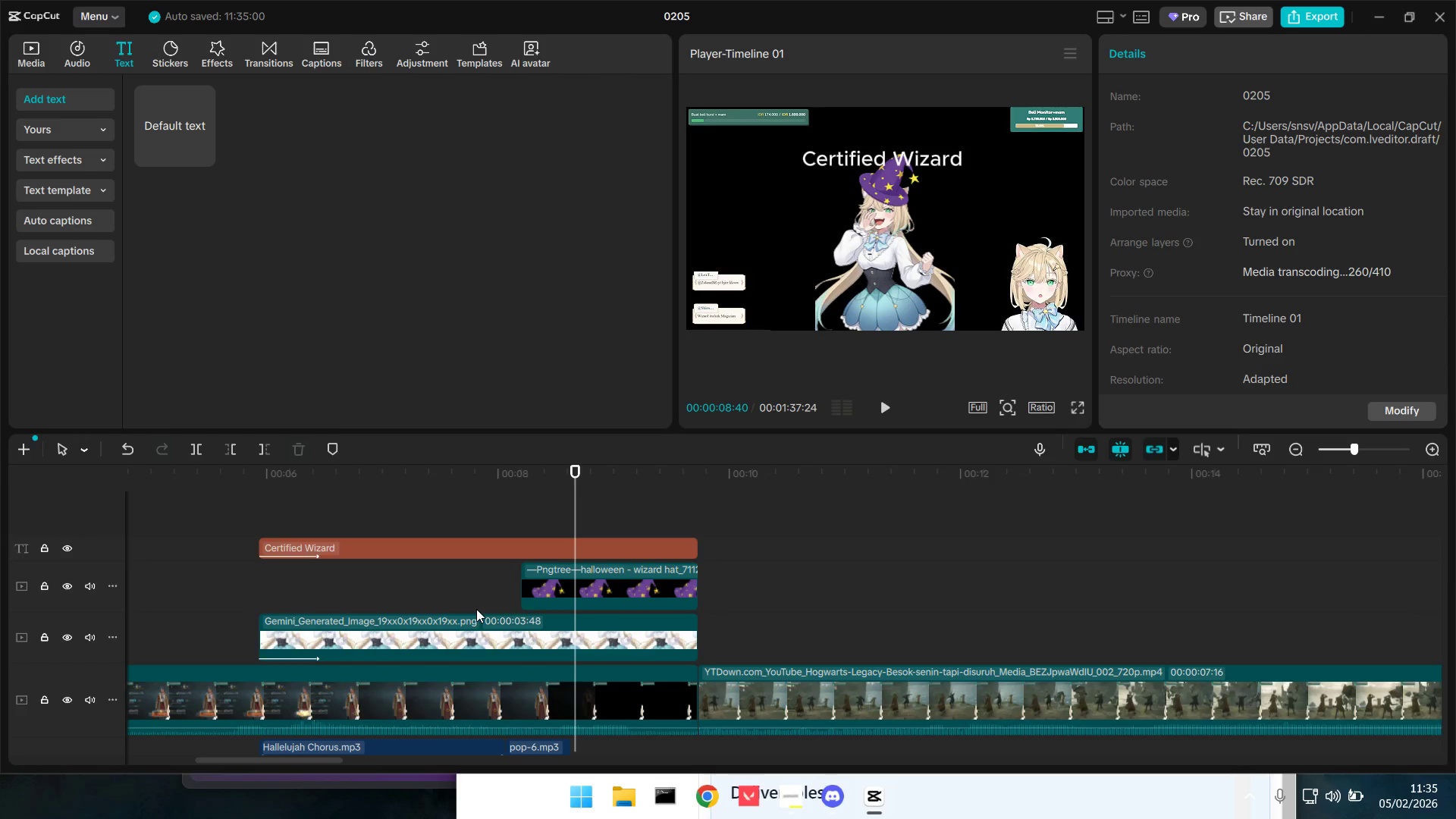 
scroll: coordinate [476, 609], scroll_direction: down, amount: 3.0
 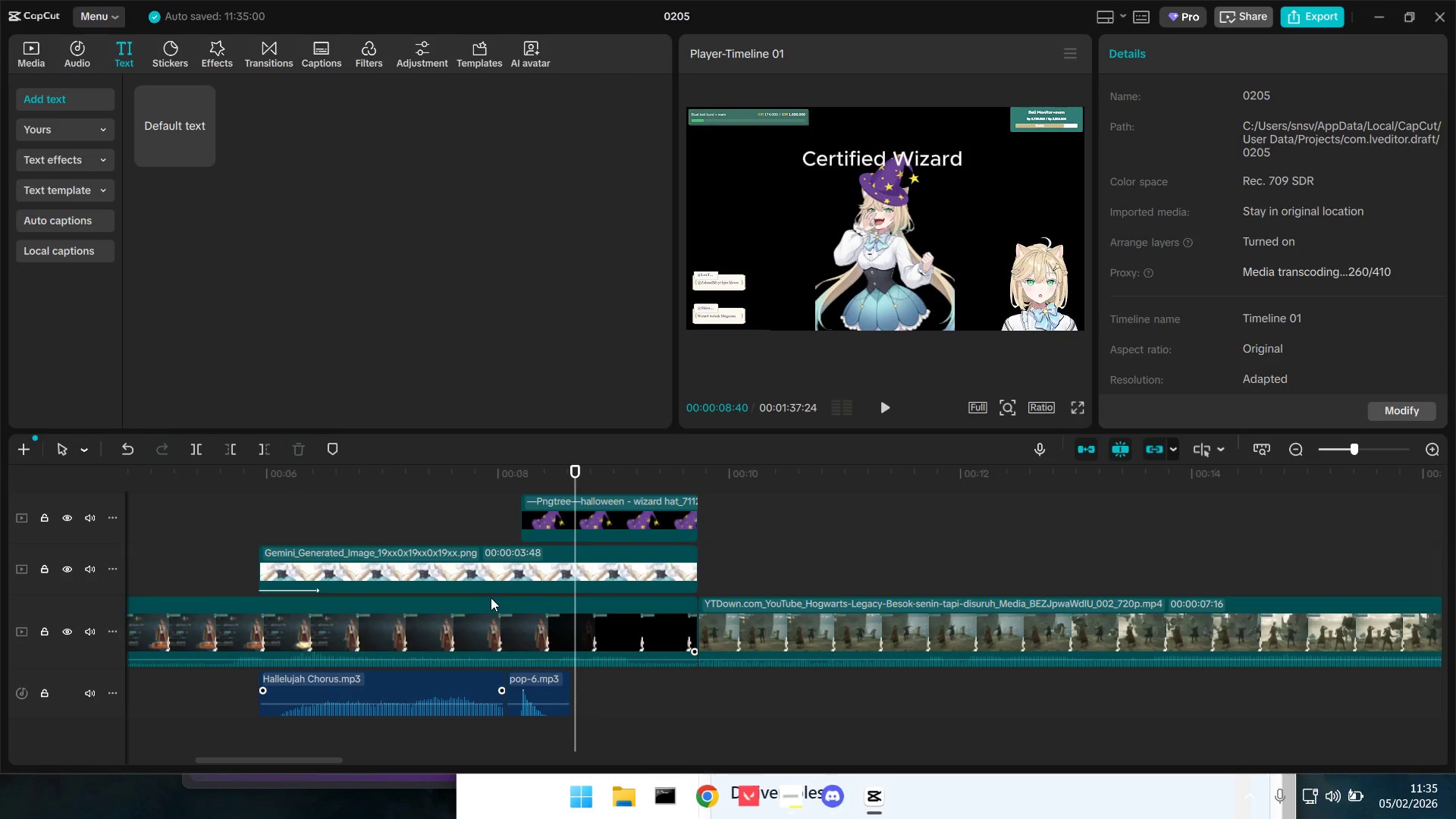 
key(Space)
 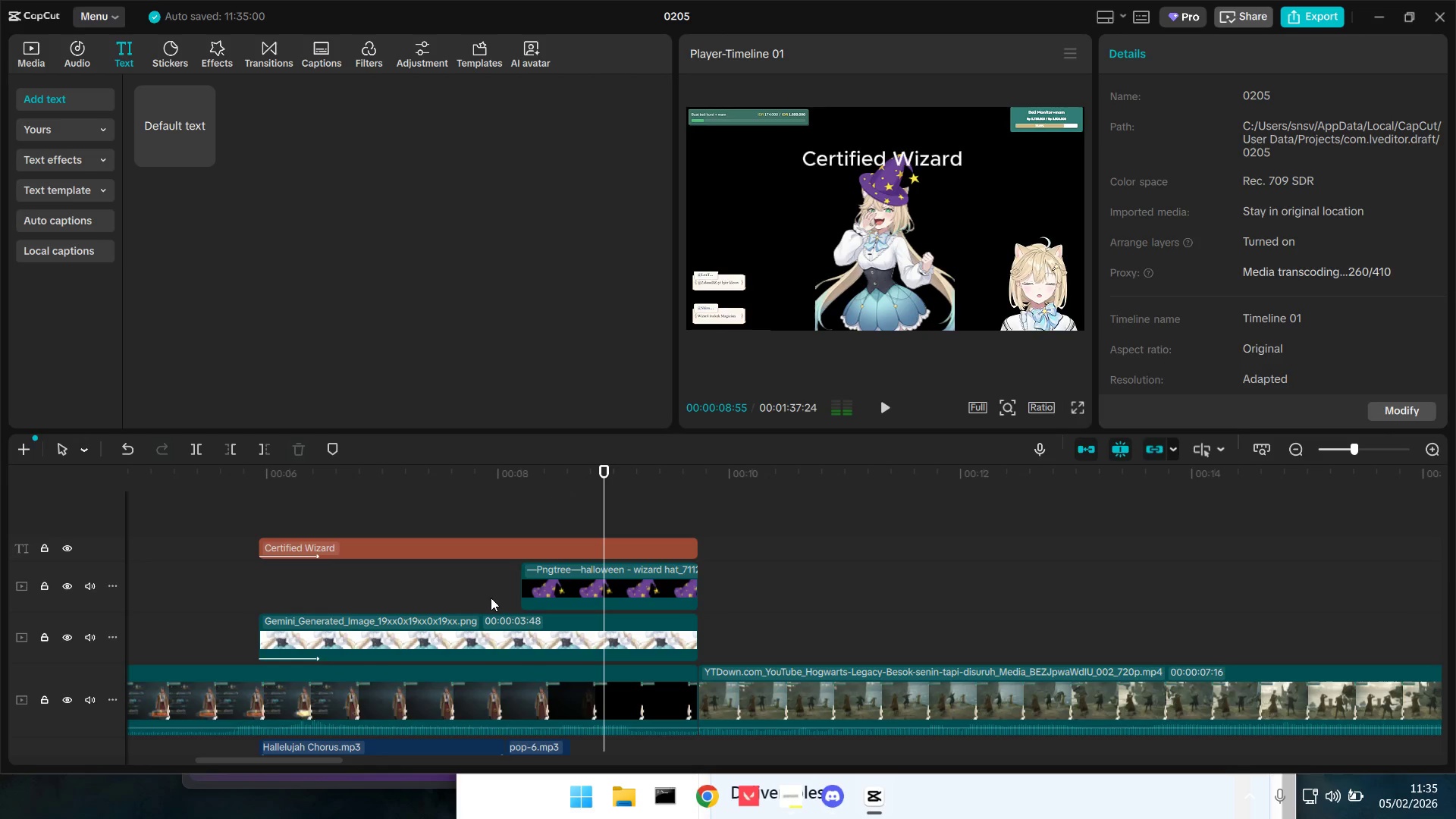 
key(Space)
 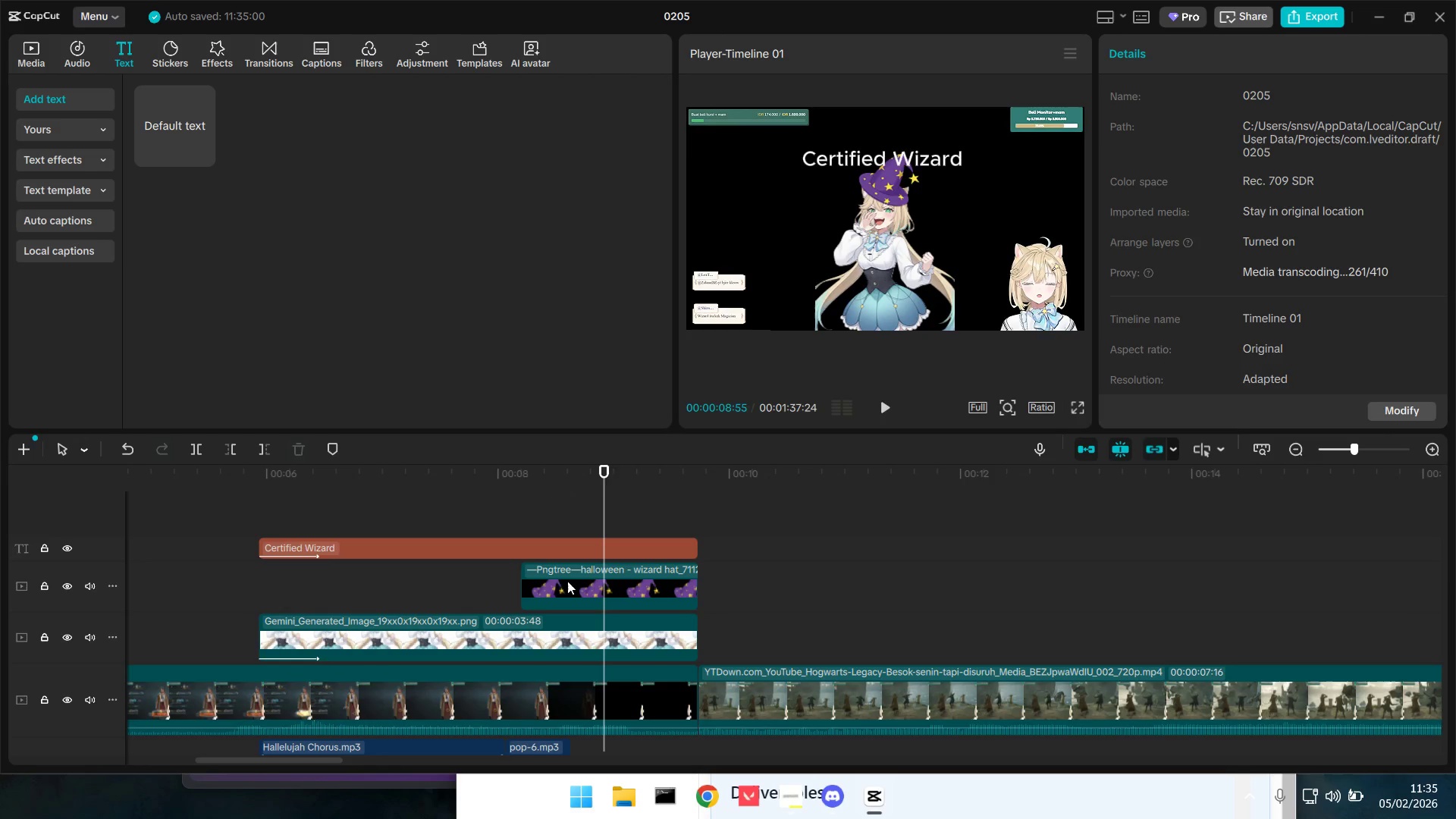 
scroll: coordinate [491, 598], scroll_direction: up, amount: 3.0
 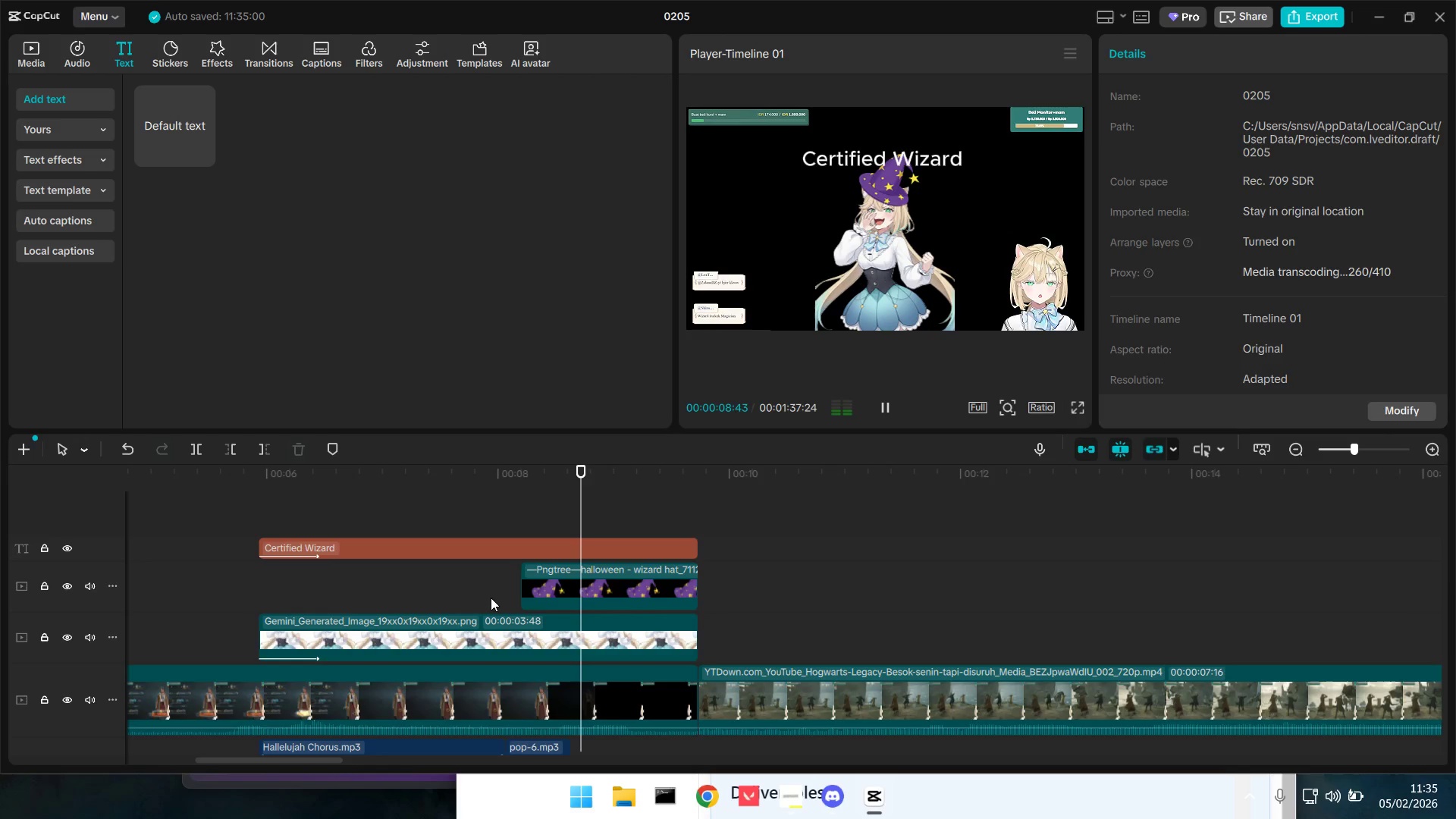 
key(Space)
 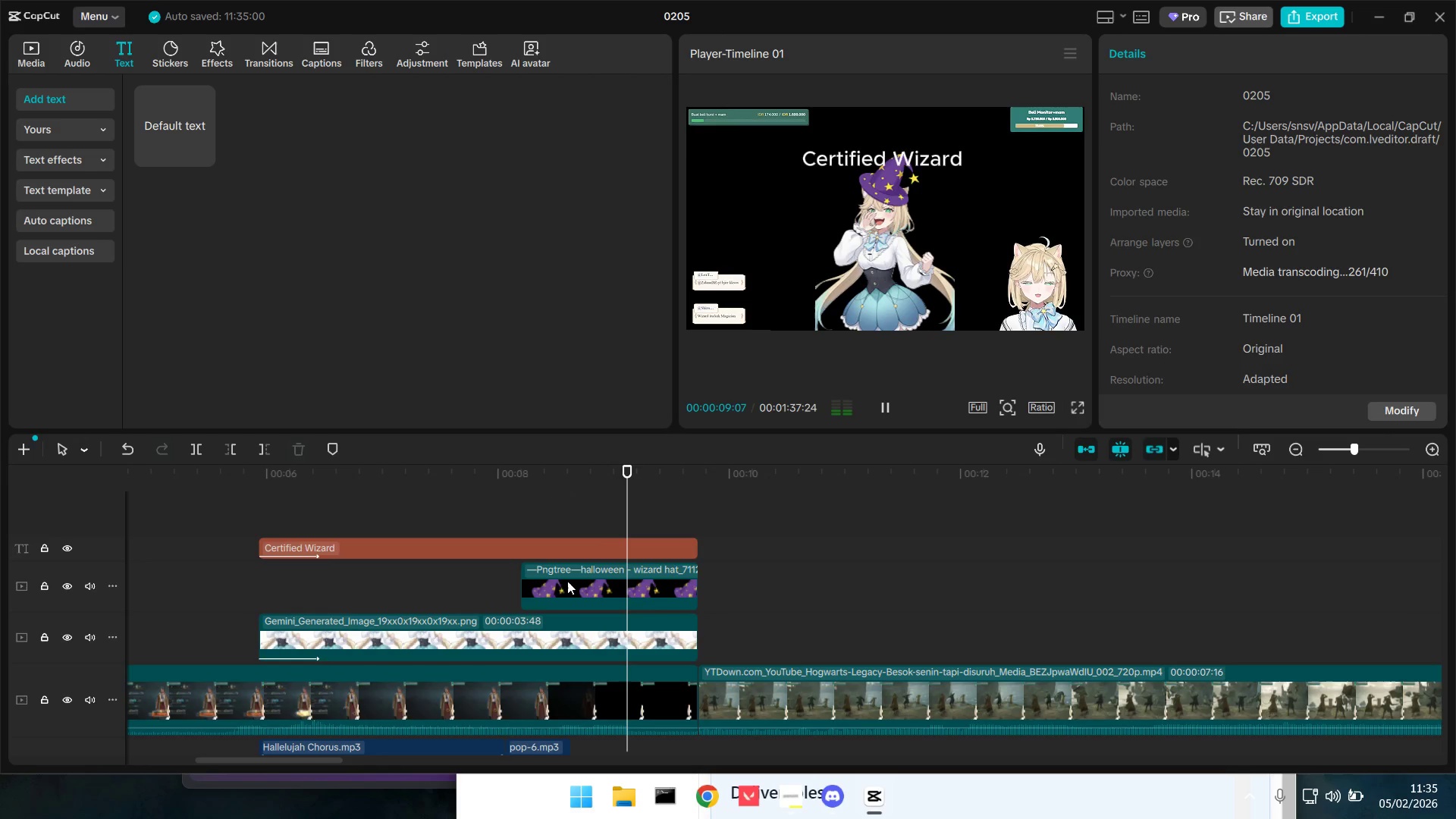 
key(Space)
 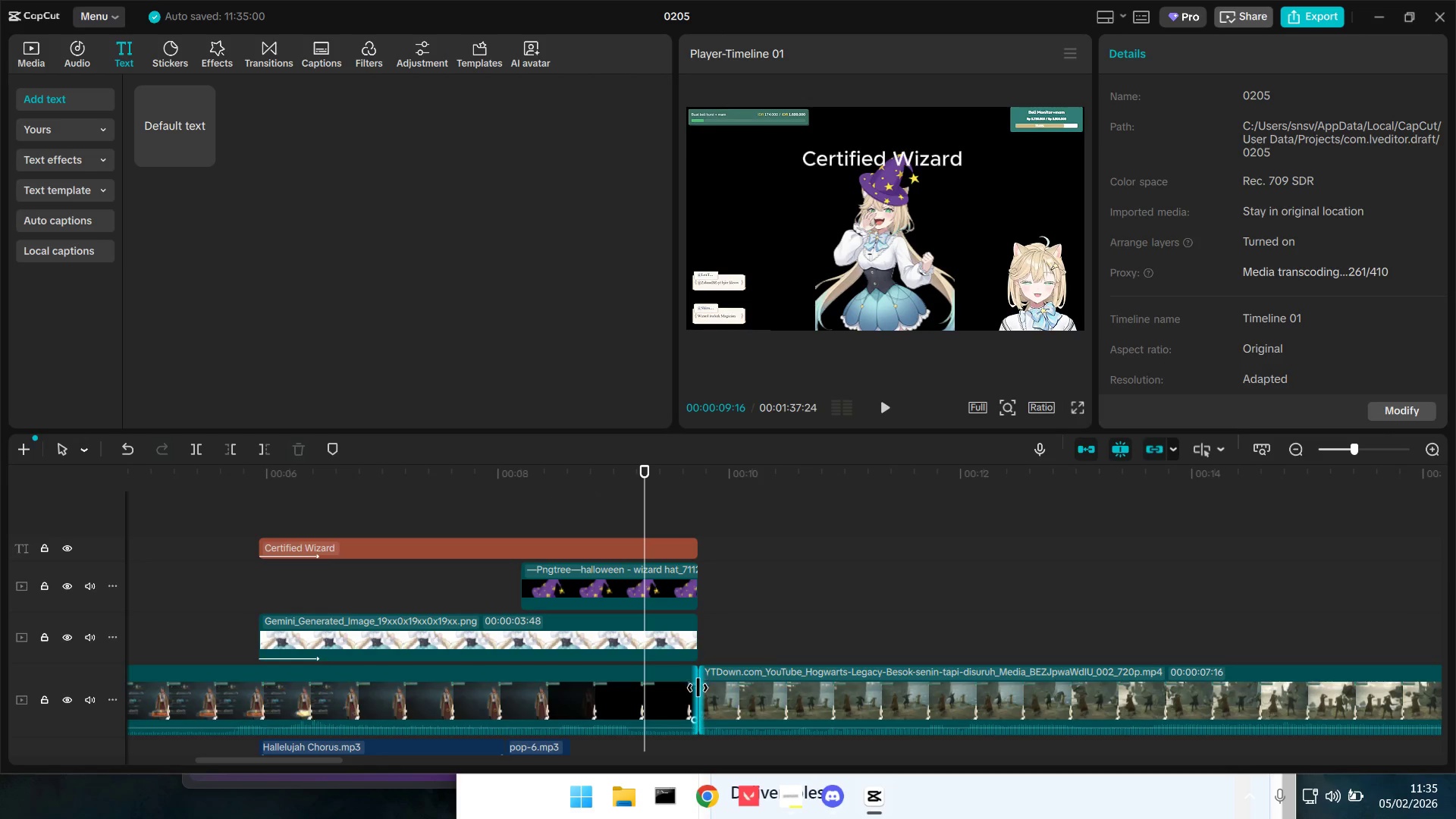 
left_click_drag(start_coordinate=[695, 691], to_coordinate=[770, 692])
 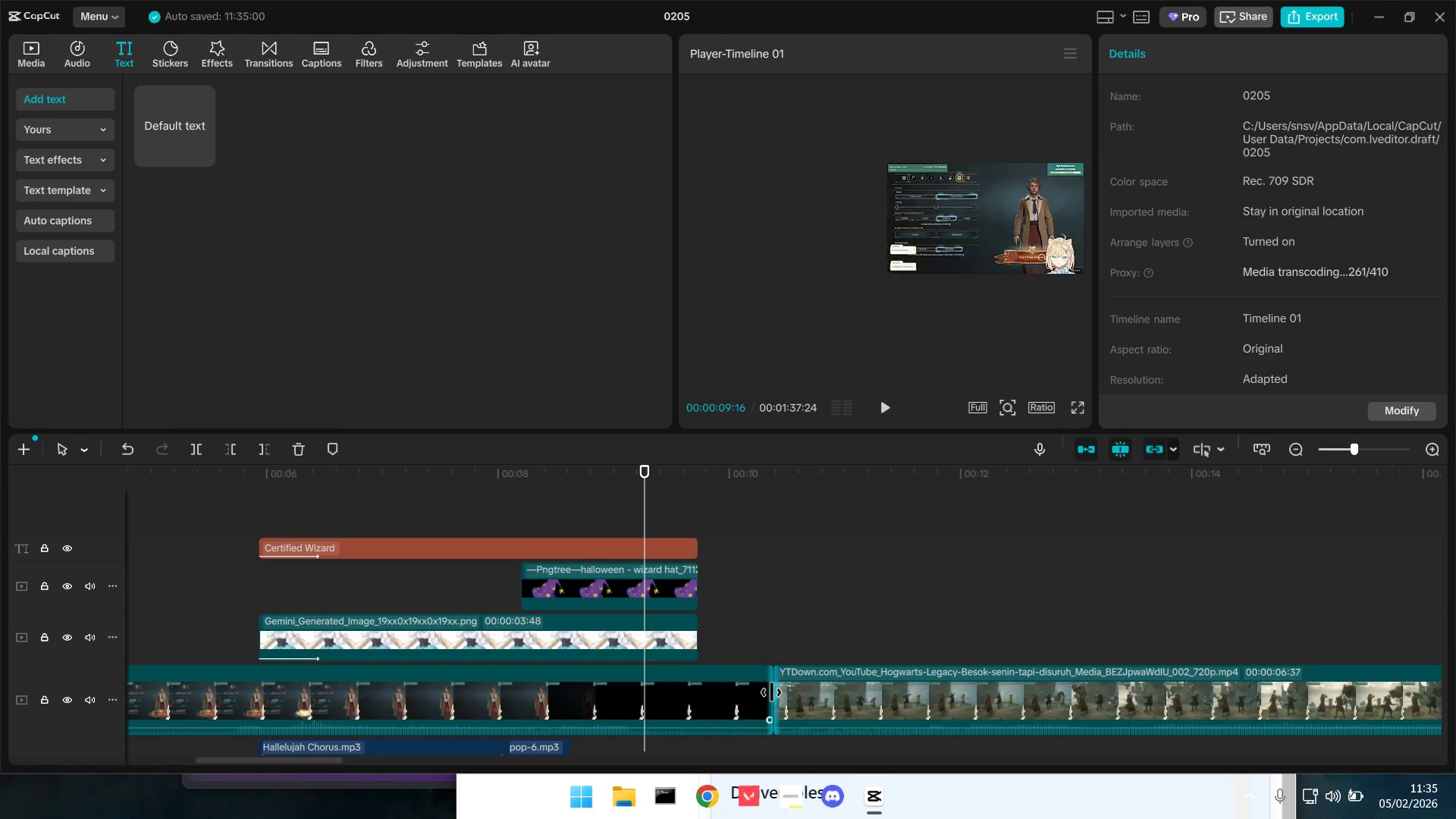 
key(Control+Z)
 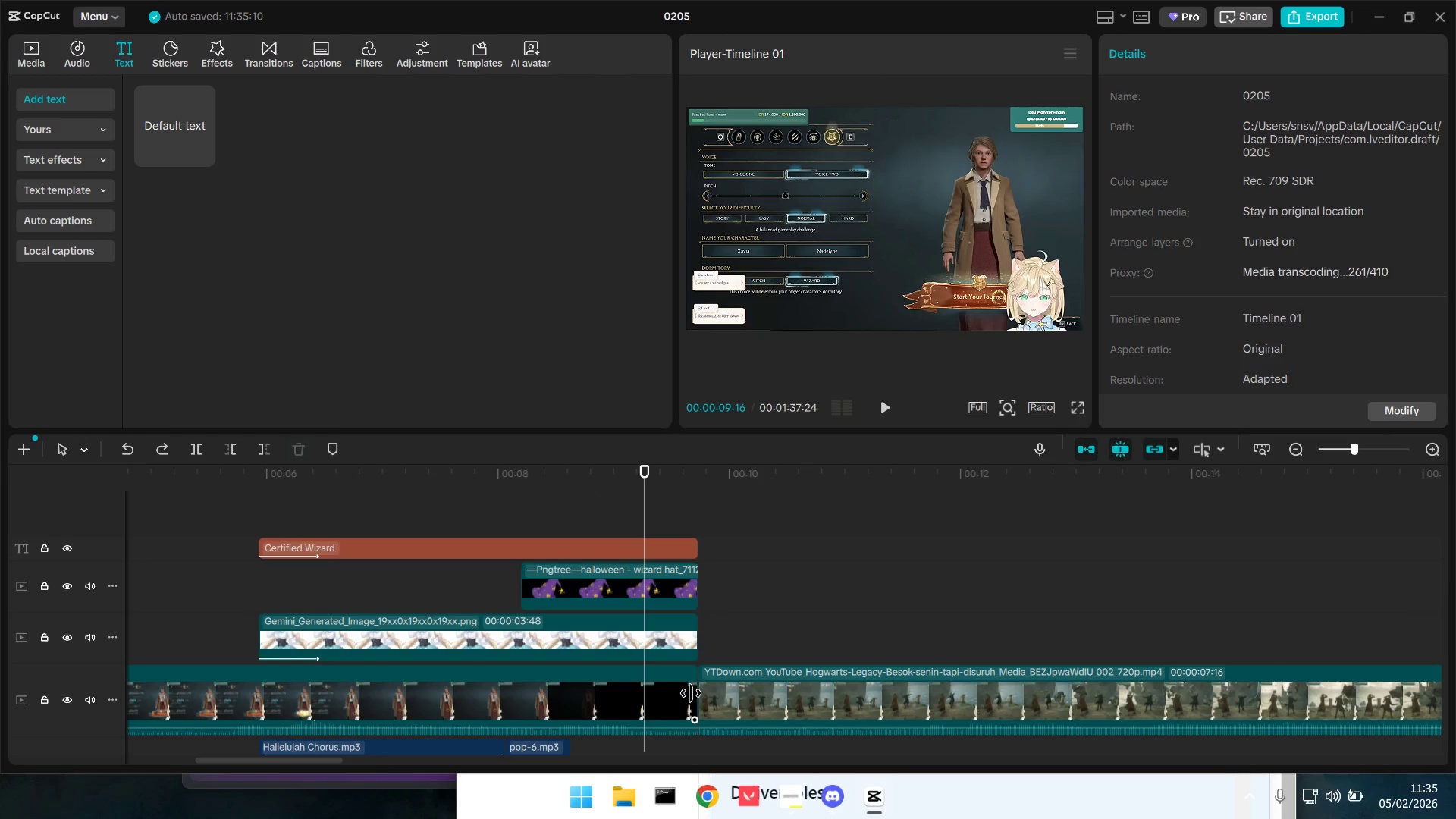 
left_click_drag(start_coordinate=[691, 693], to_coordinate=[793, 692])
 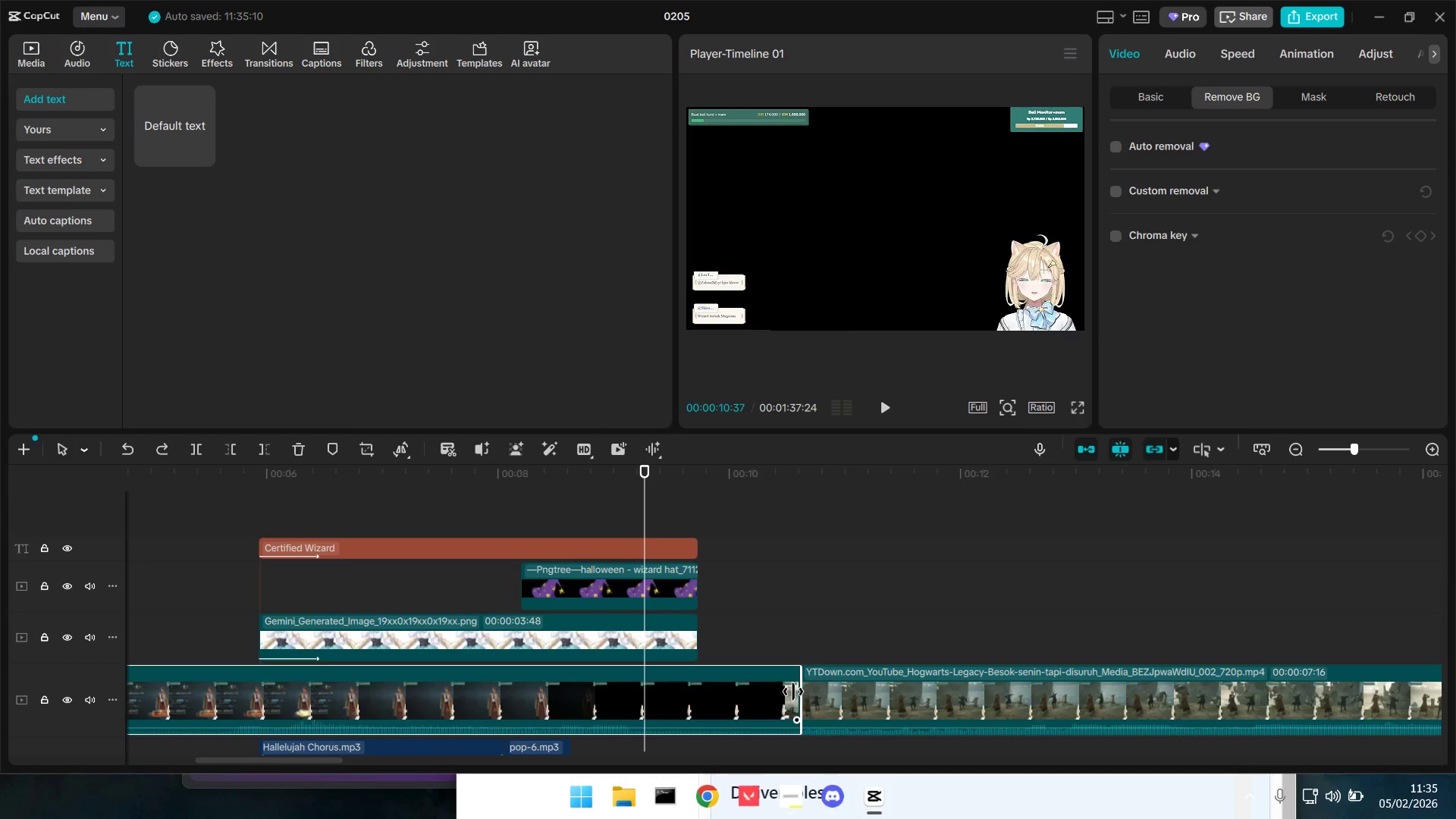 
left_click_drag(start_coordinate=[560, 494], to_coordinate=[573, 500])
 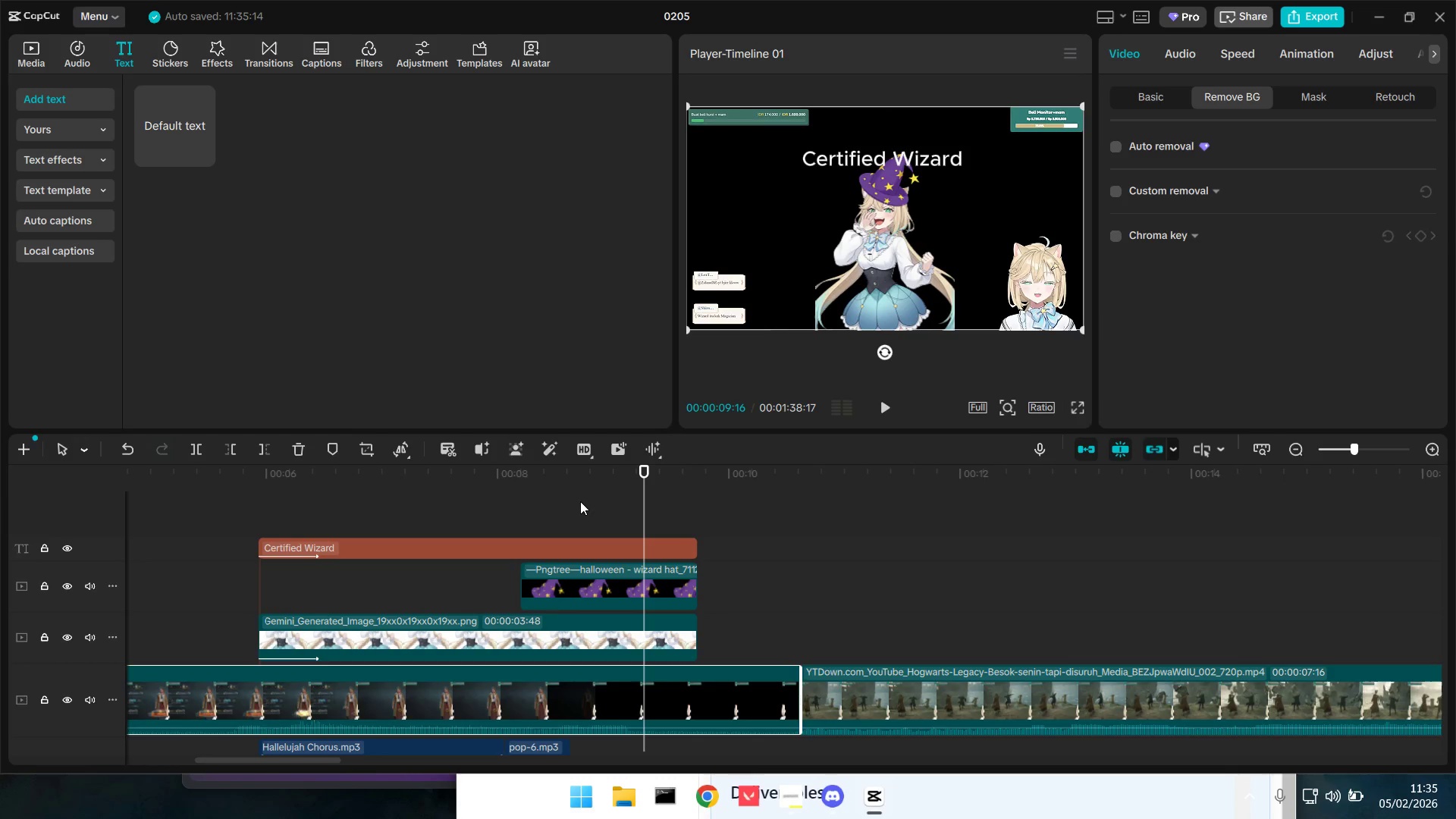 
key(Space)
 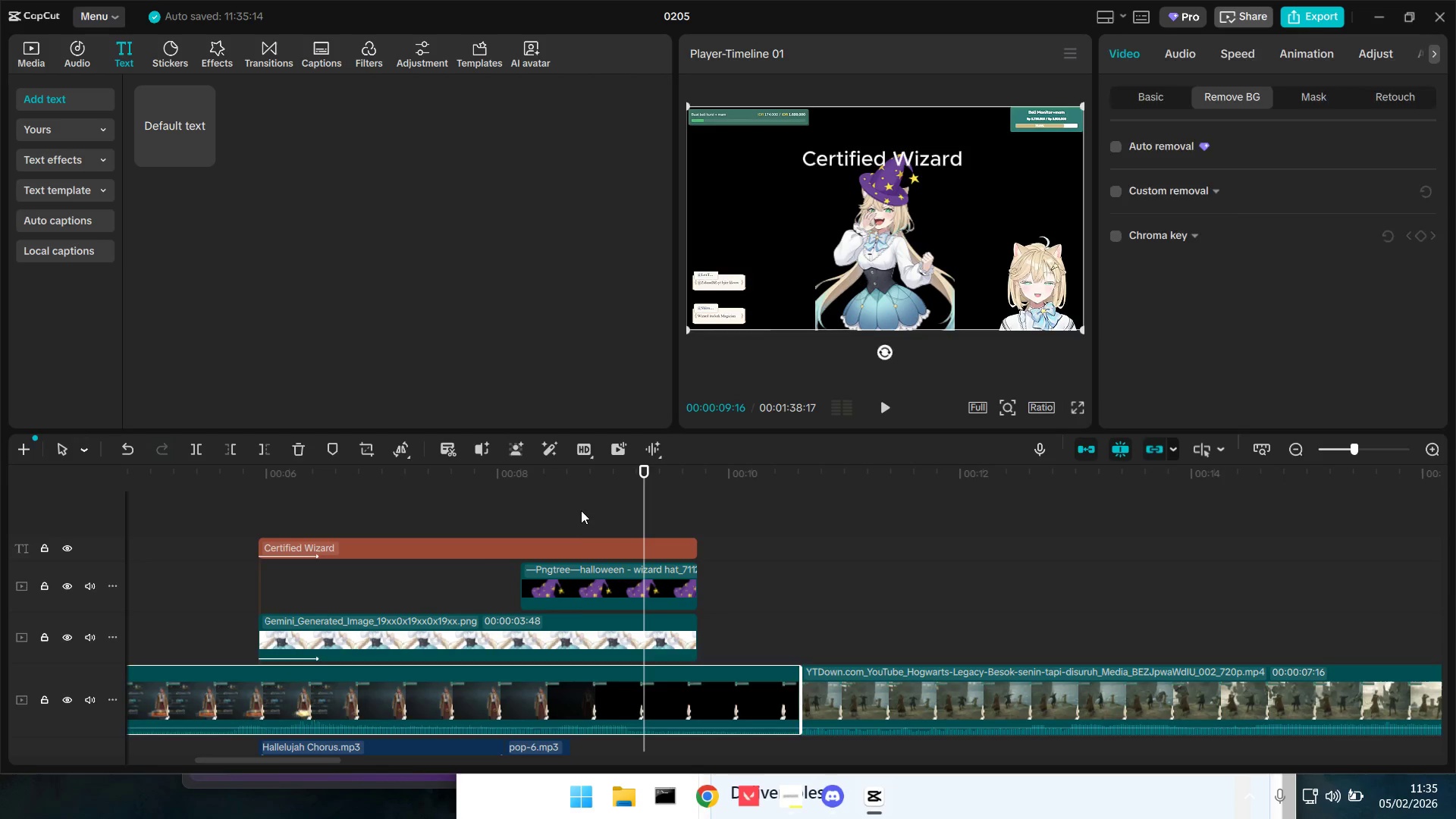 
double_click([581, 512])
 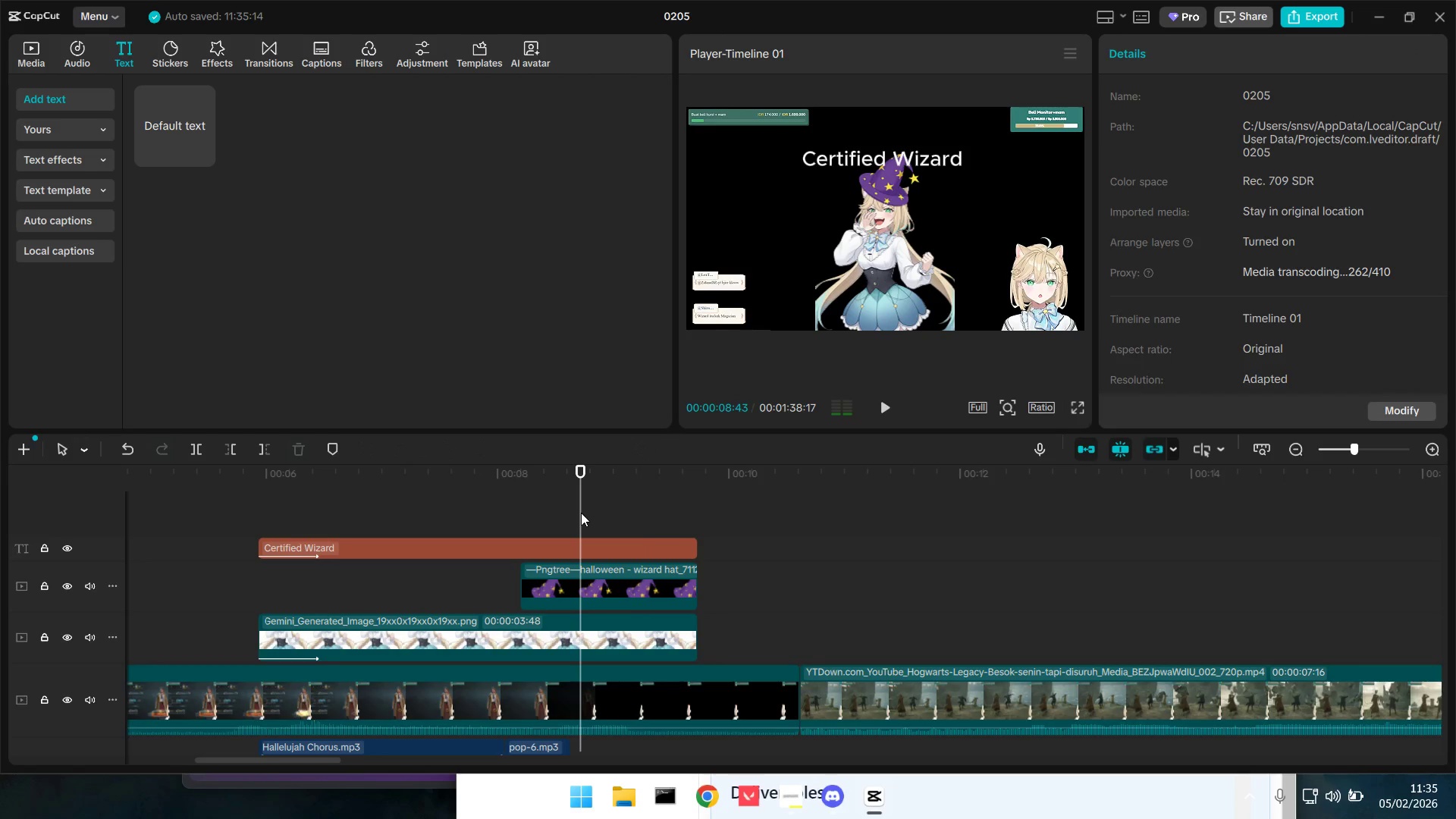 
key(Space)
 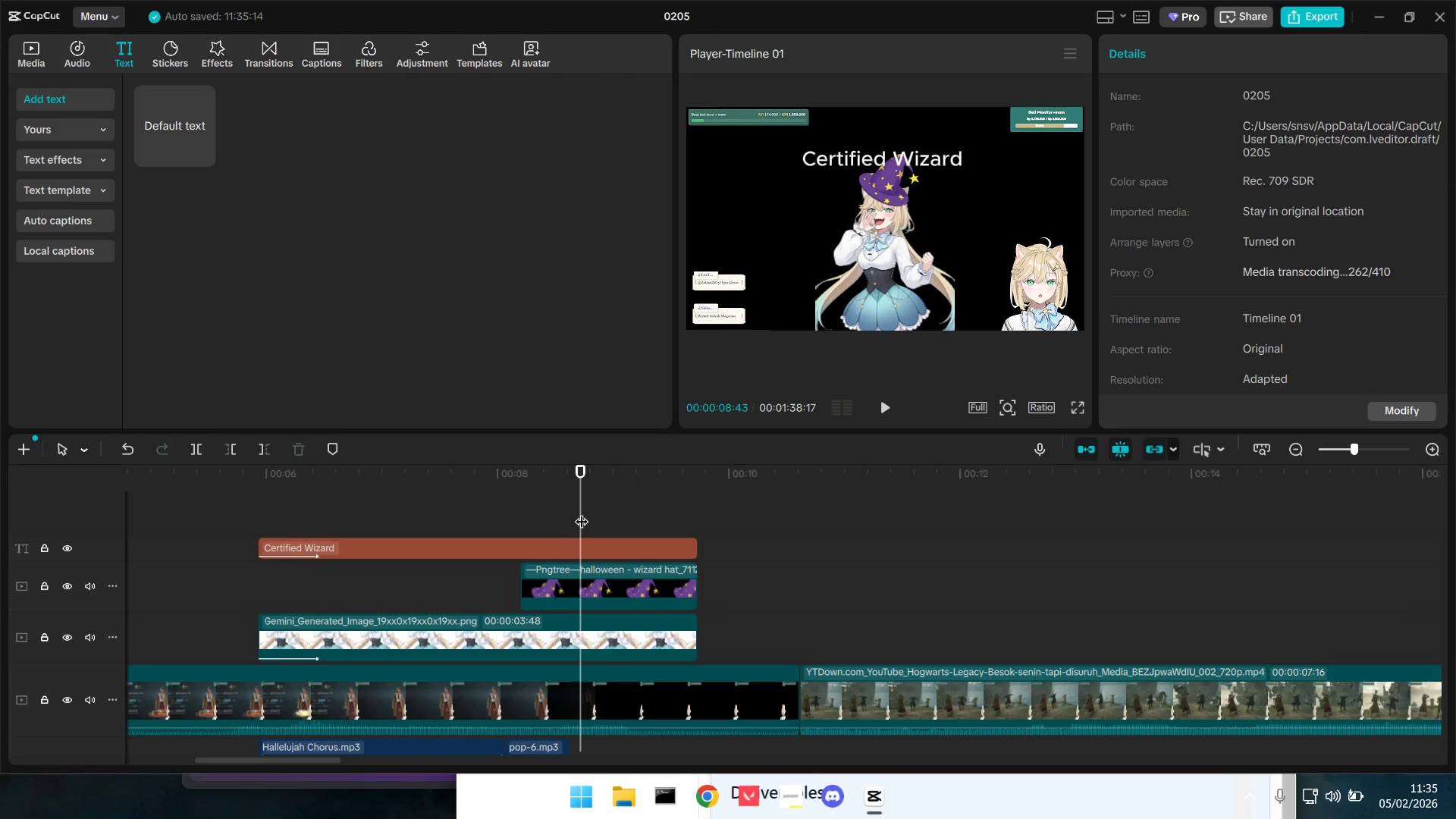 
key(Space)
 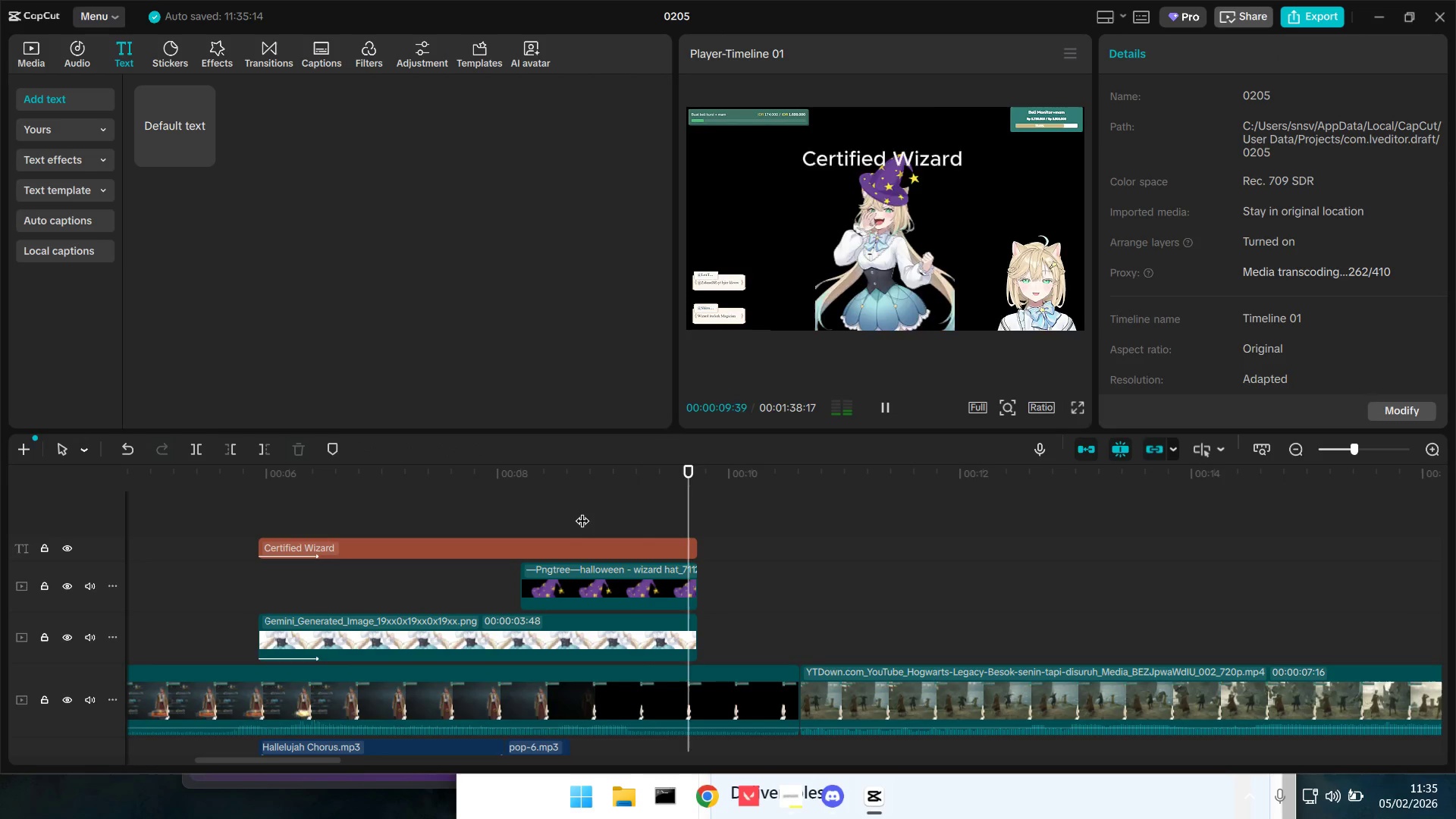 
key(Space)
 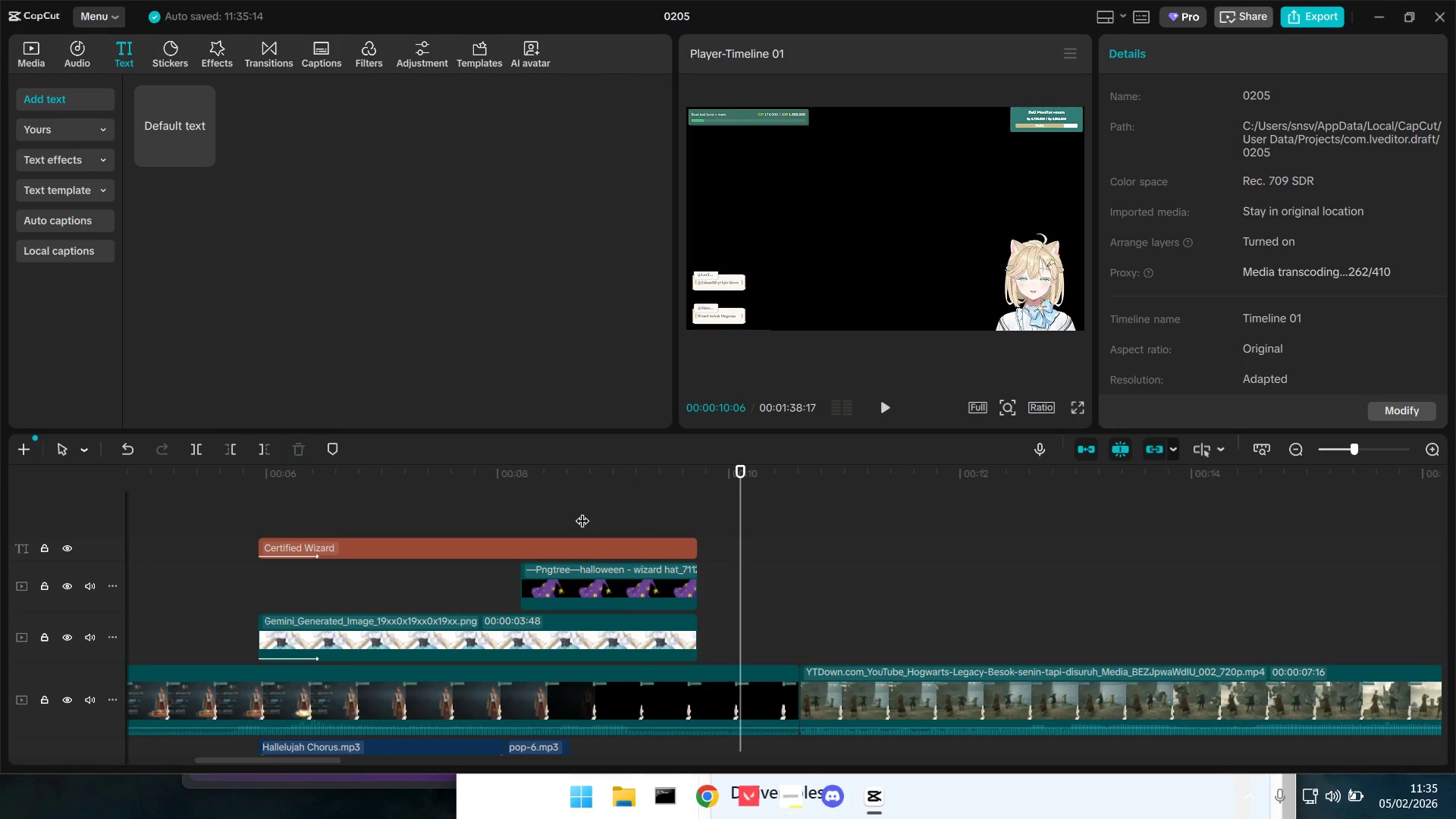 
key(Space)
 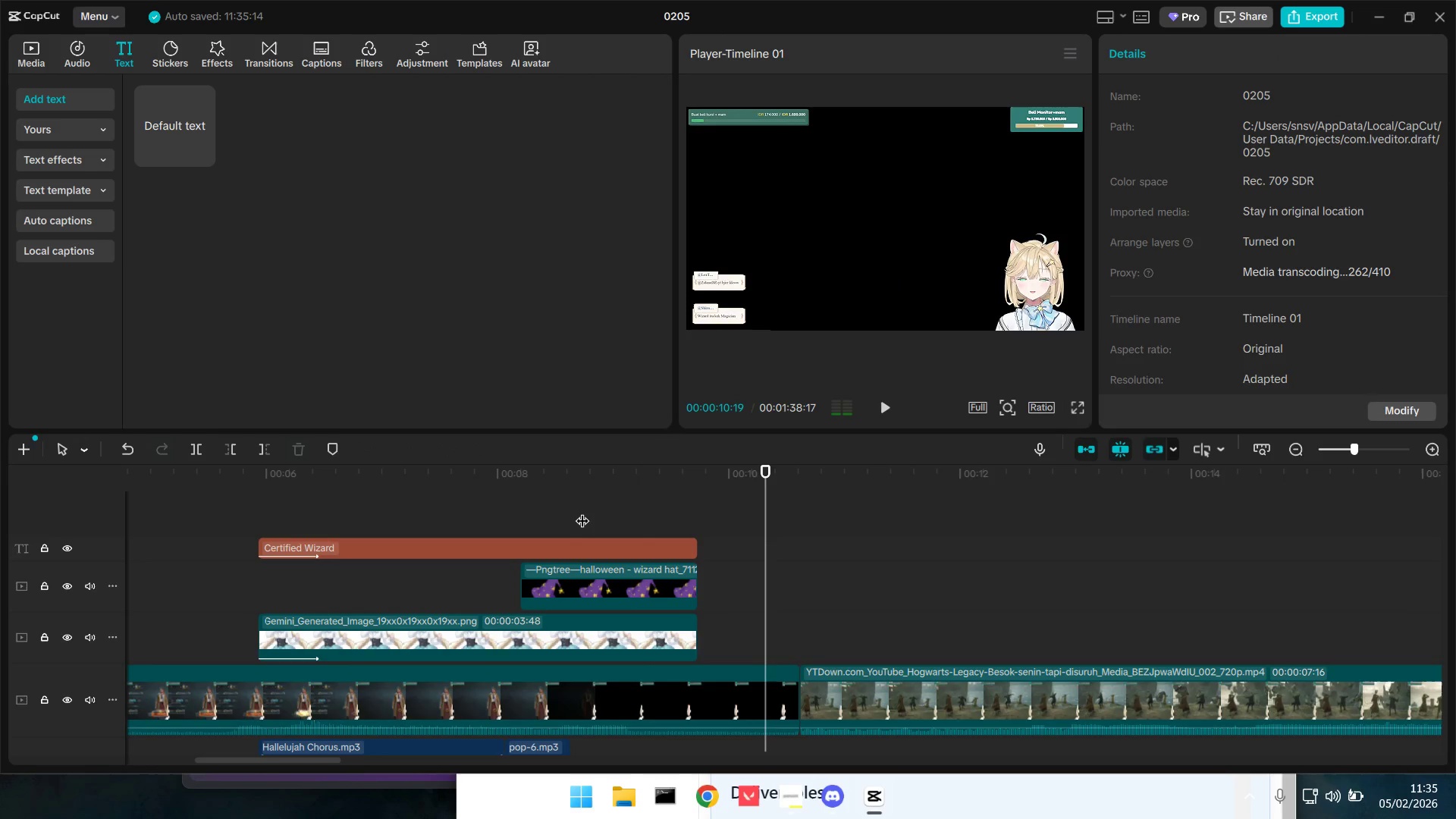 
key(Space)
 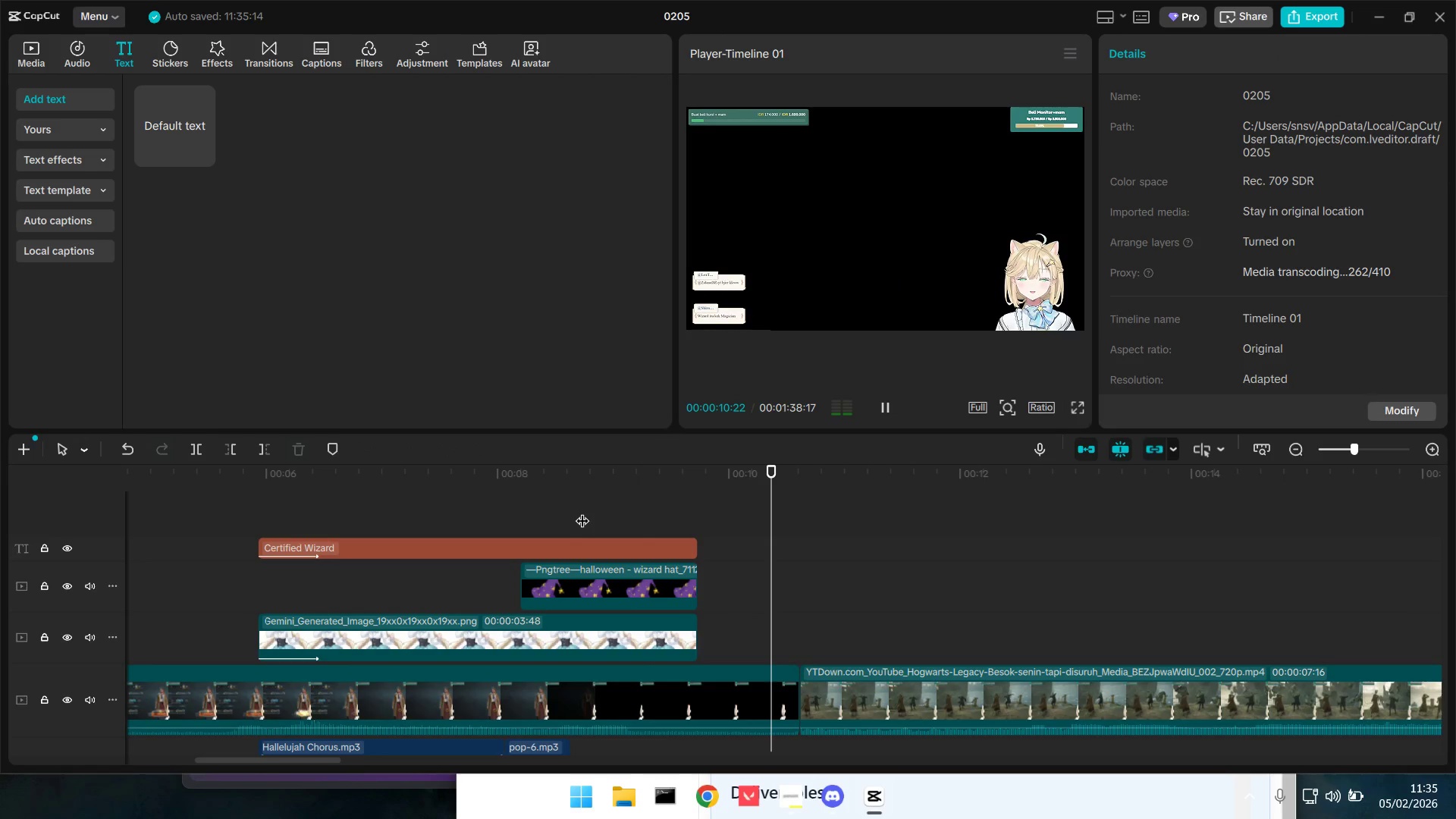 
key(Space)
 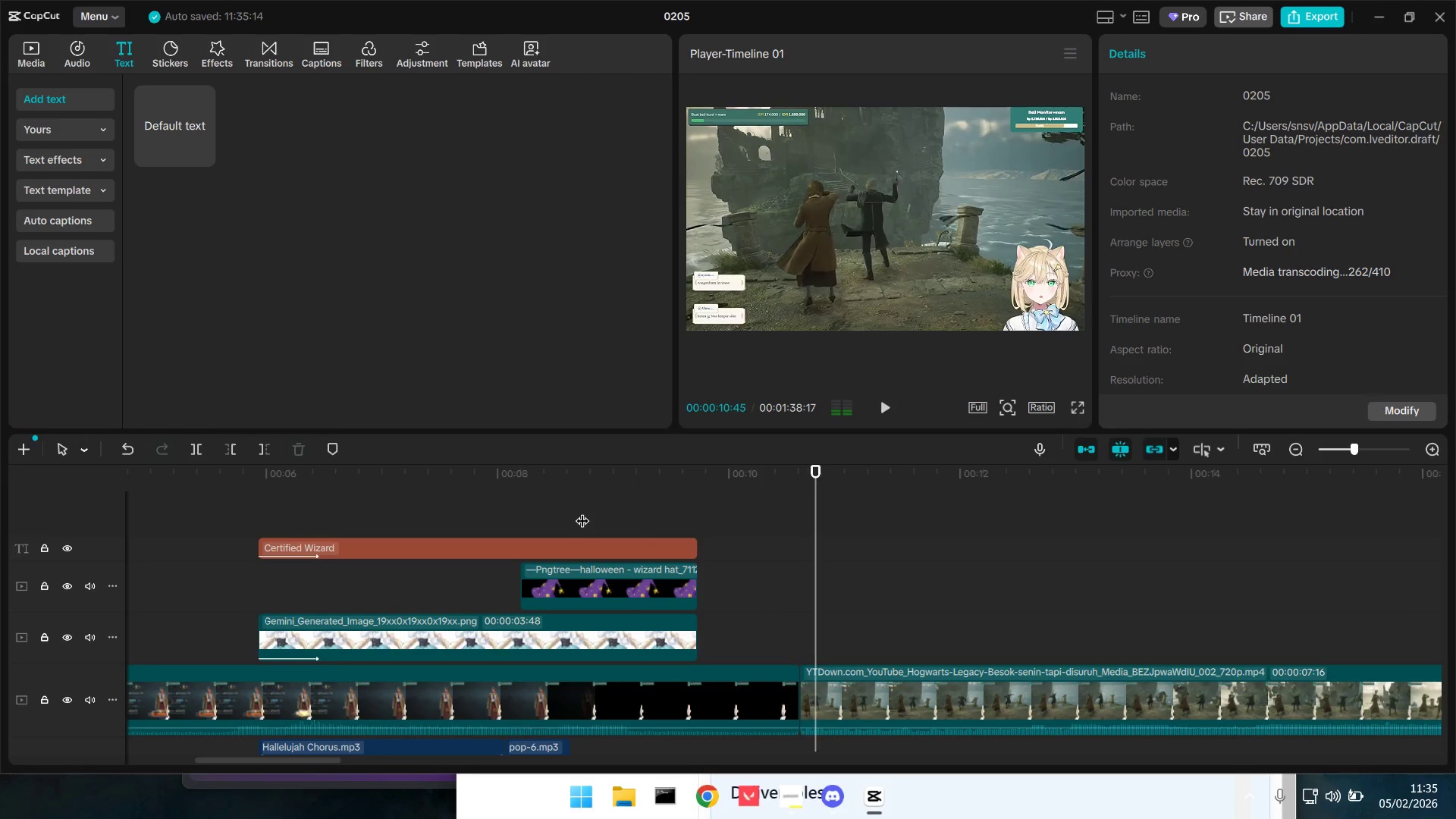 
key(Space)
 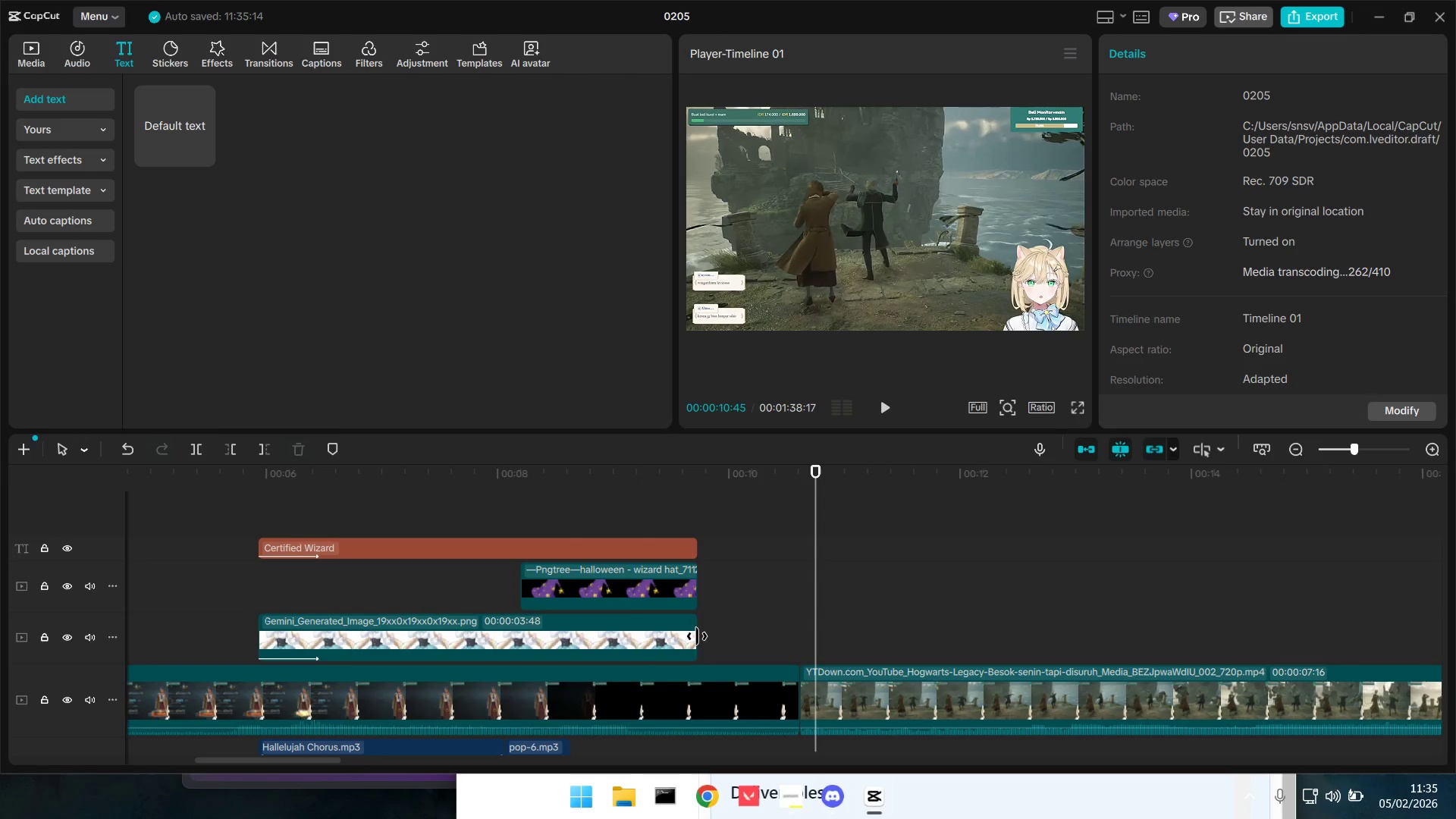 
left_click_drag(start_coordinate=[696, 636], to_coordinate=[795, 641])
 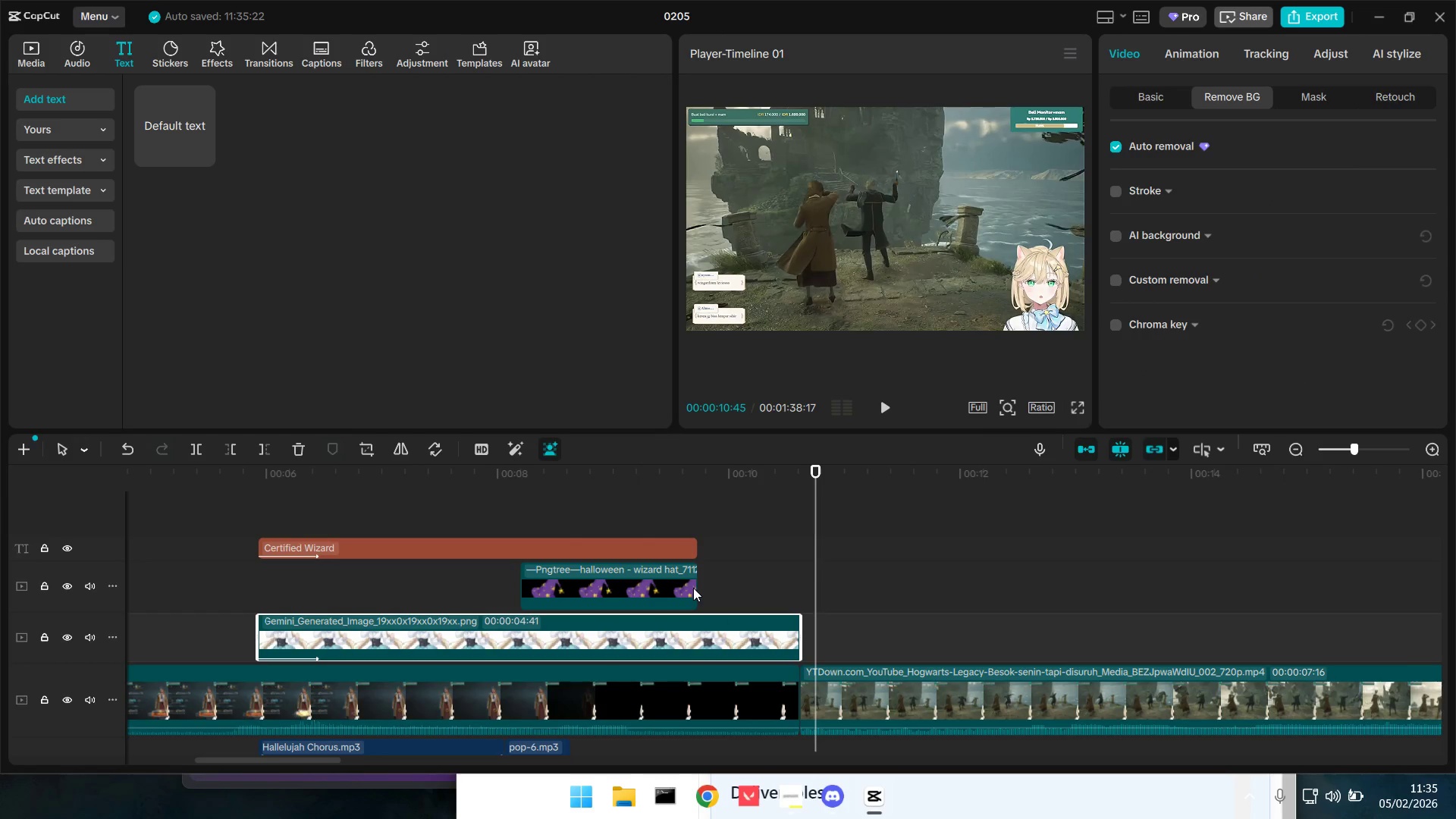 
left_click([693, 588])
 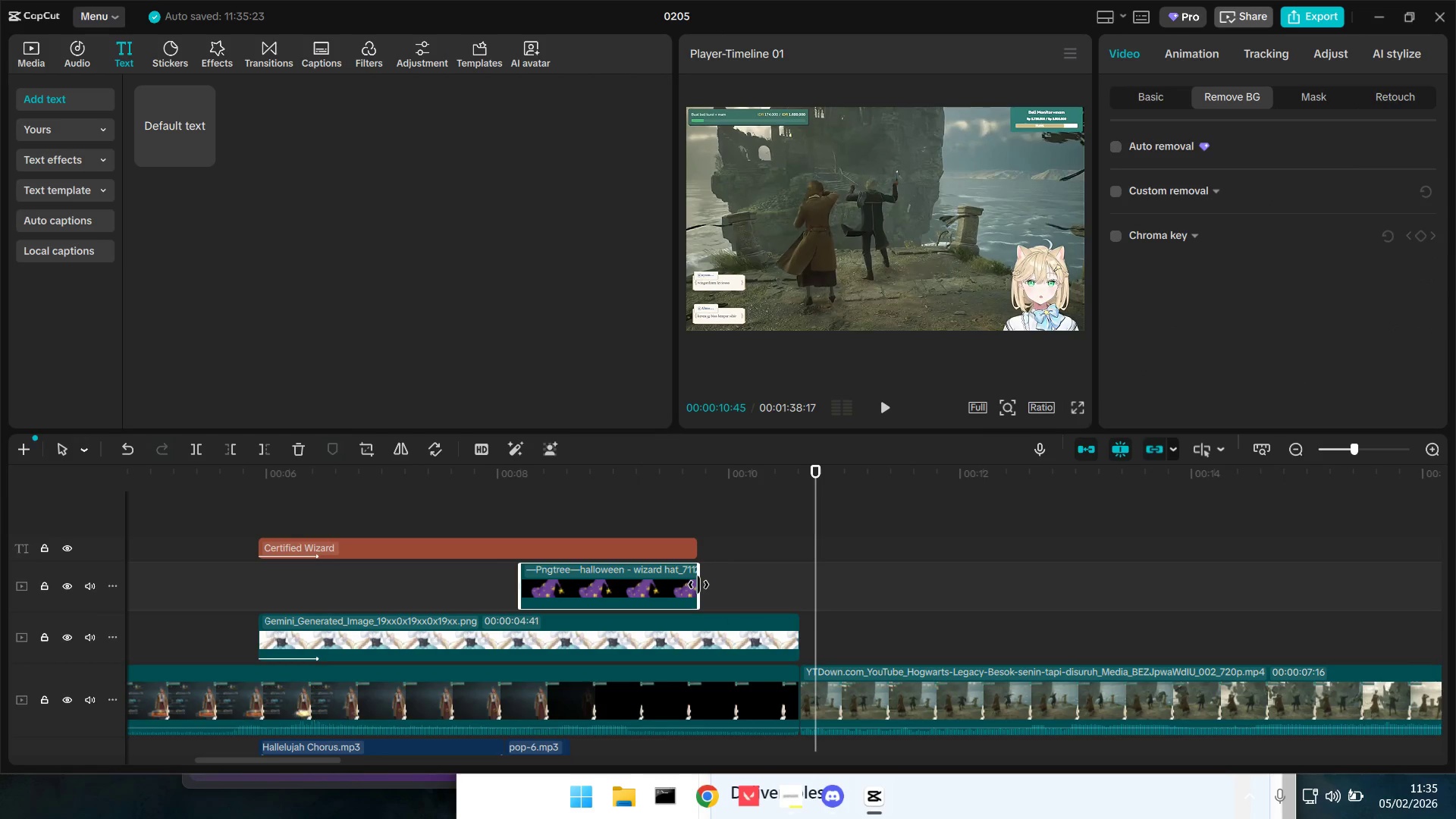 
left_click_drag(start_coordinate=[698, 585], to_coordinate=[794, 595])
 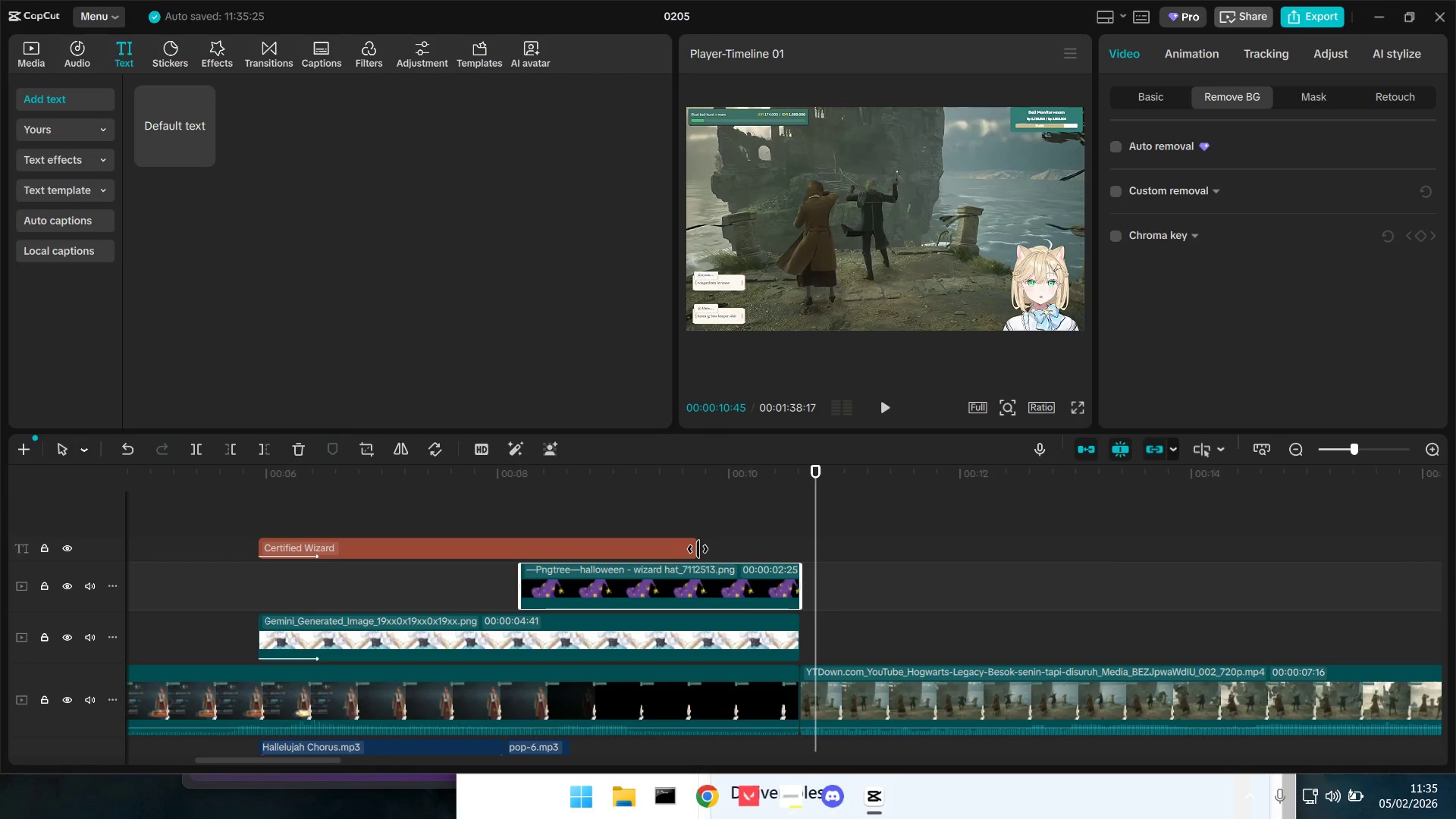 
left_click_drag(start_coordinate=[698, 549], to_coordinate=[799, 560])
 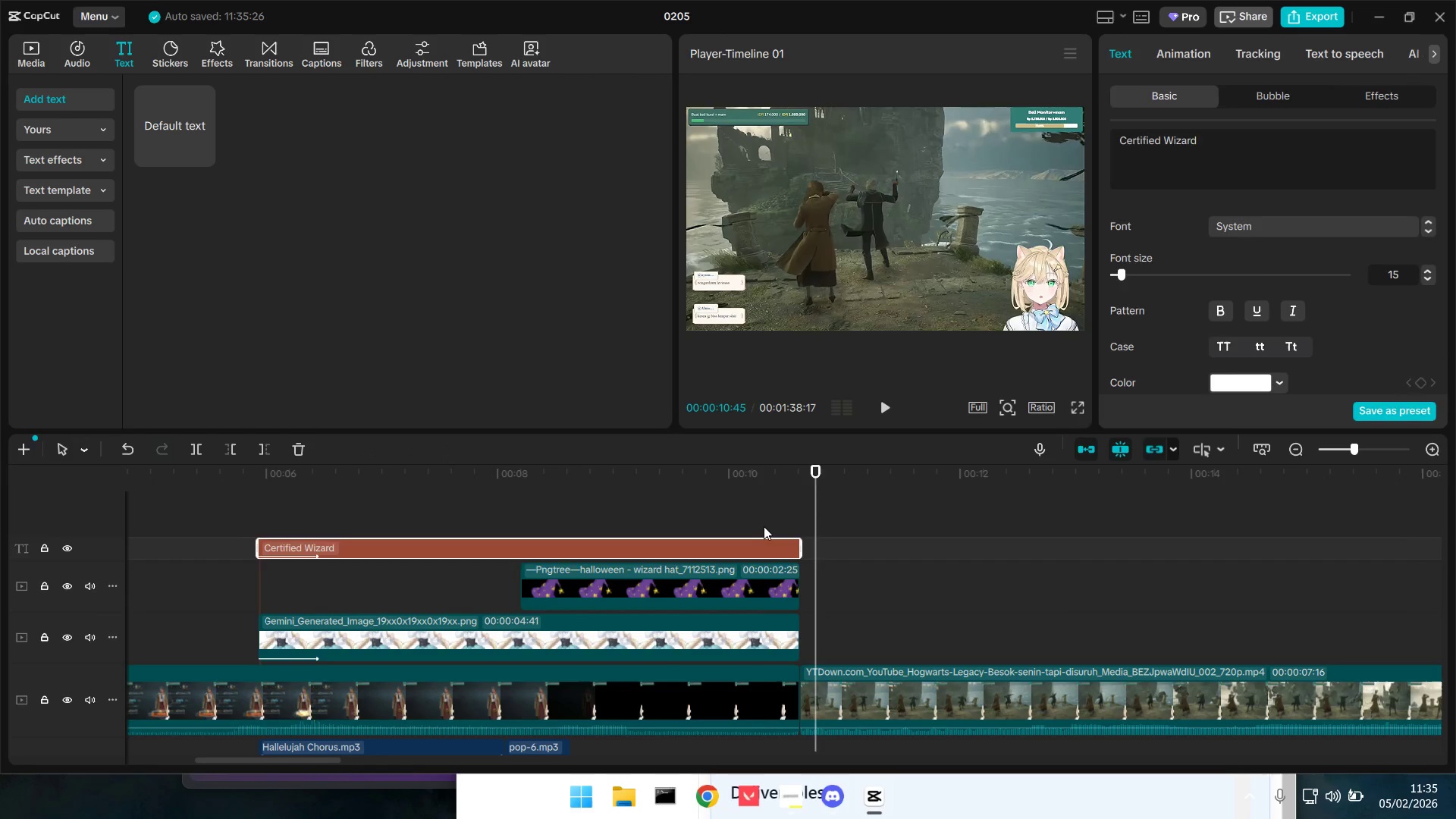 
double_click([786, 546])
 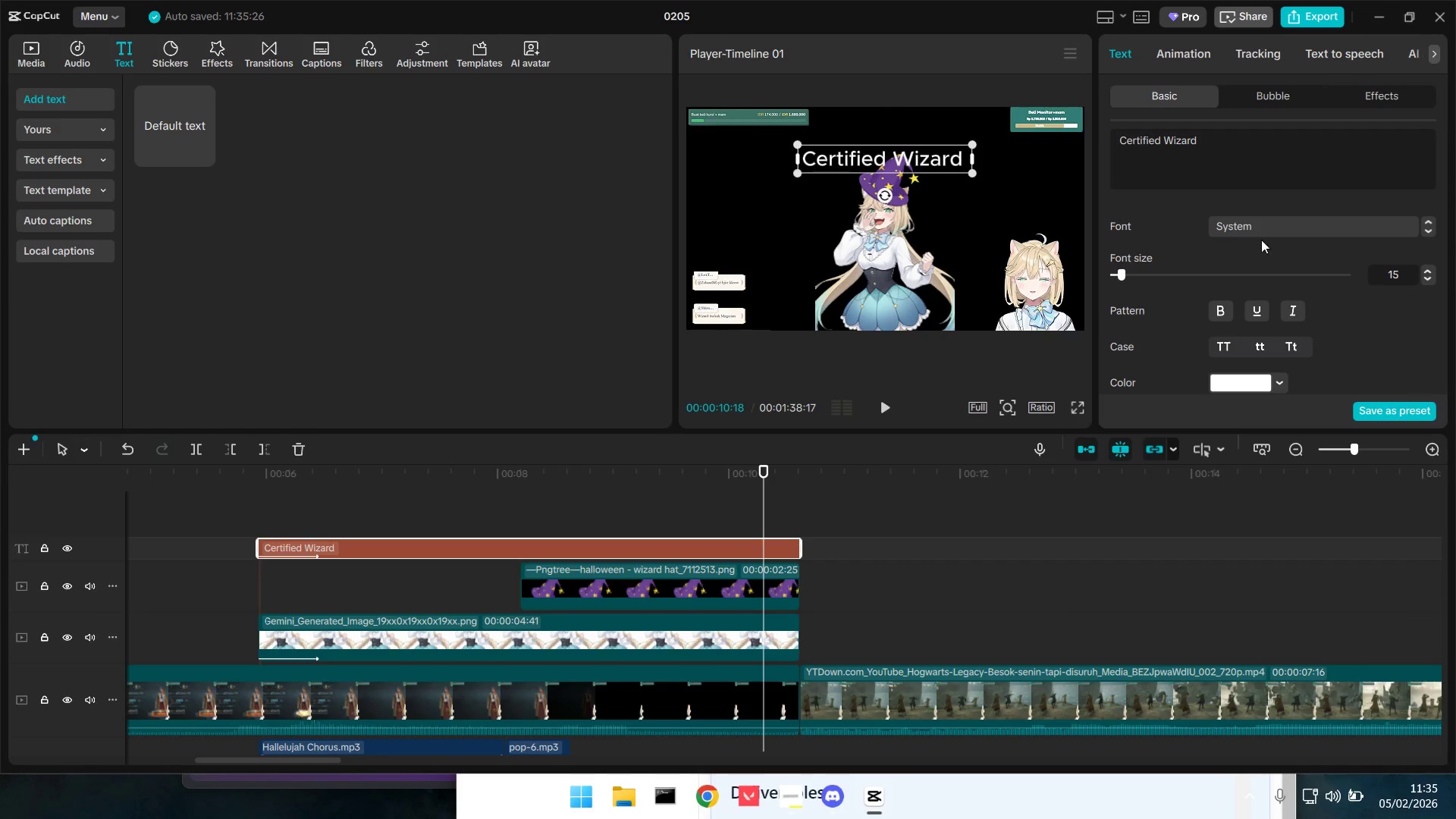 
triple_click([1264, 229])
 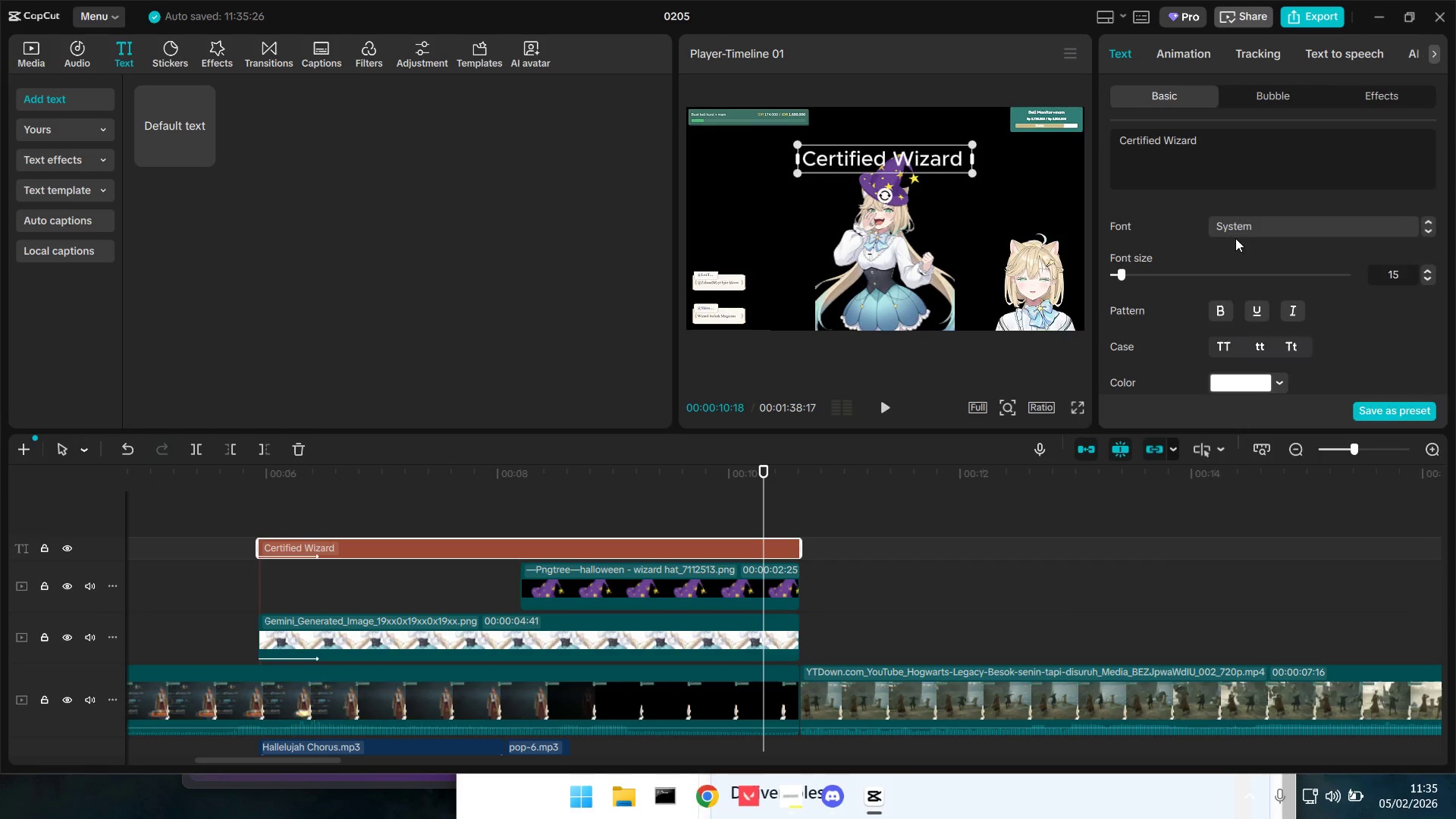 
left_click([1276, 204])
 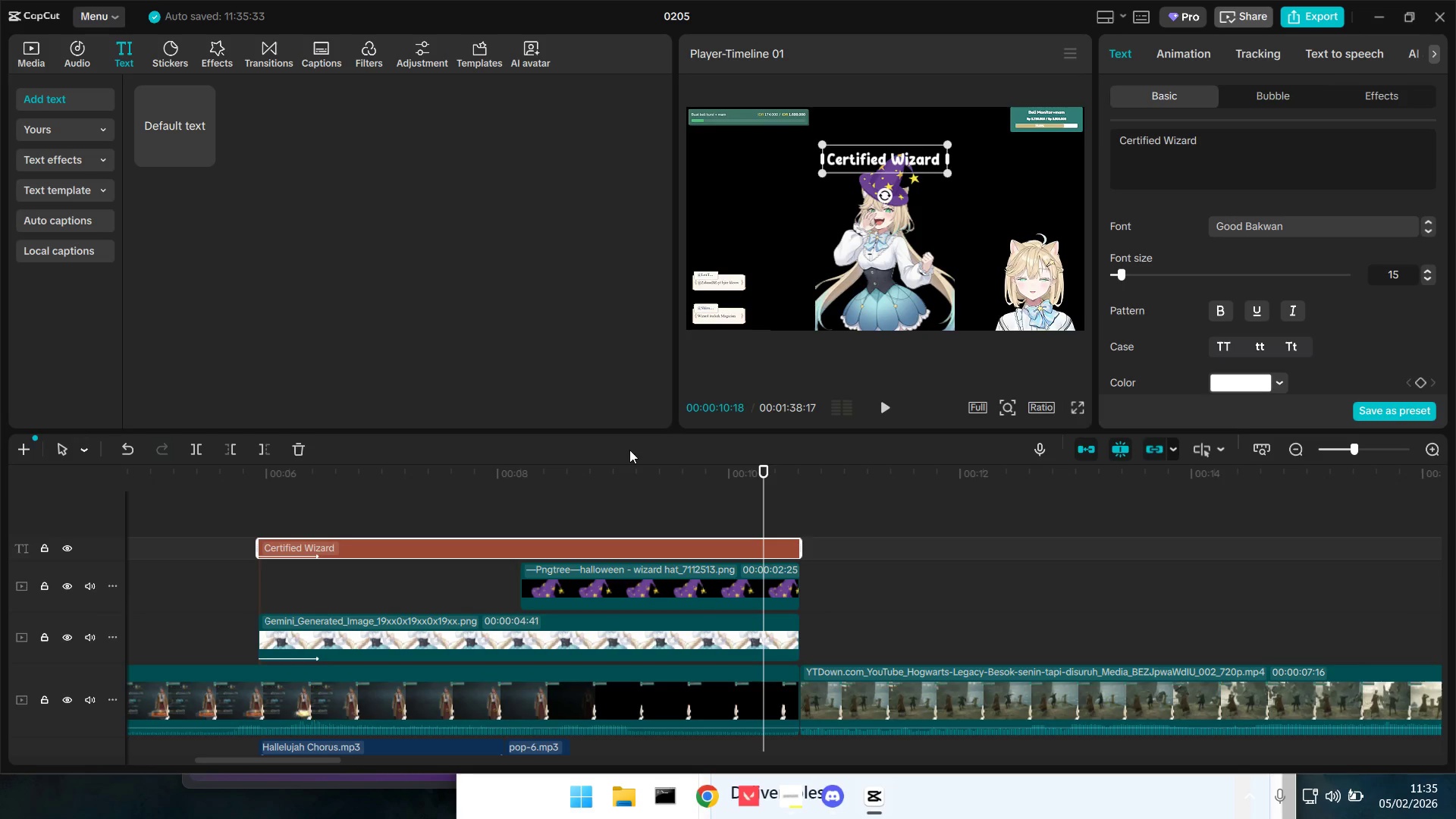 
left_click_drag(start_coordinate=[843, 579], to_coordinate=[728, 648])
 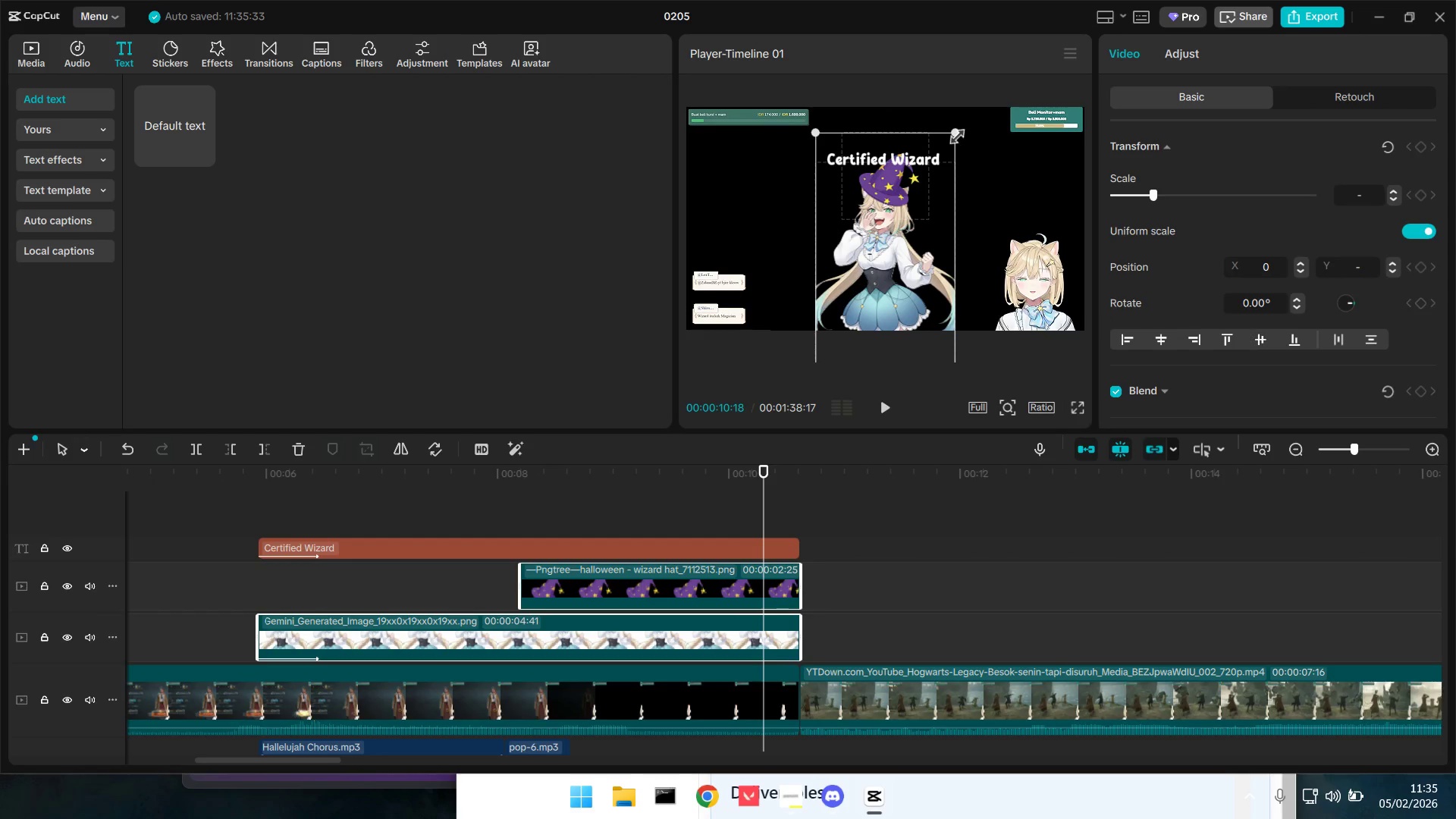 
left_click_drag(start_coordinate=[954, 133], to_coordinate=[937, 165])
 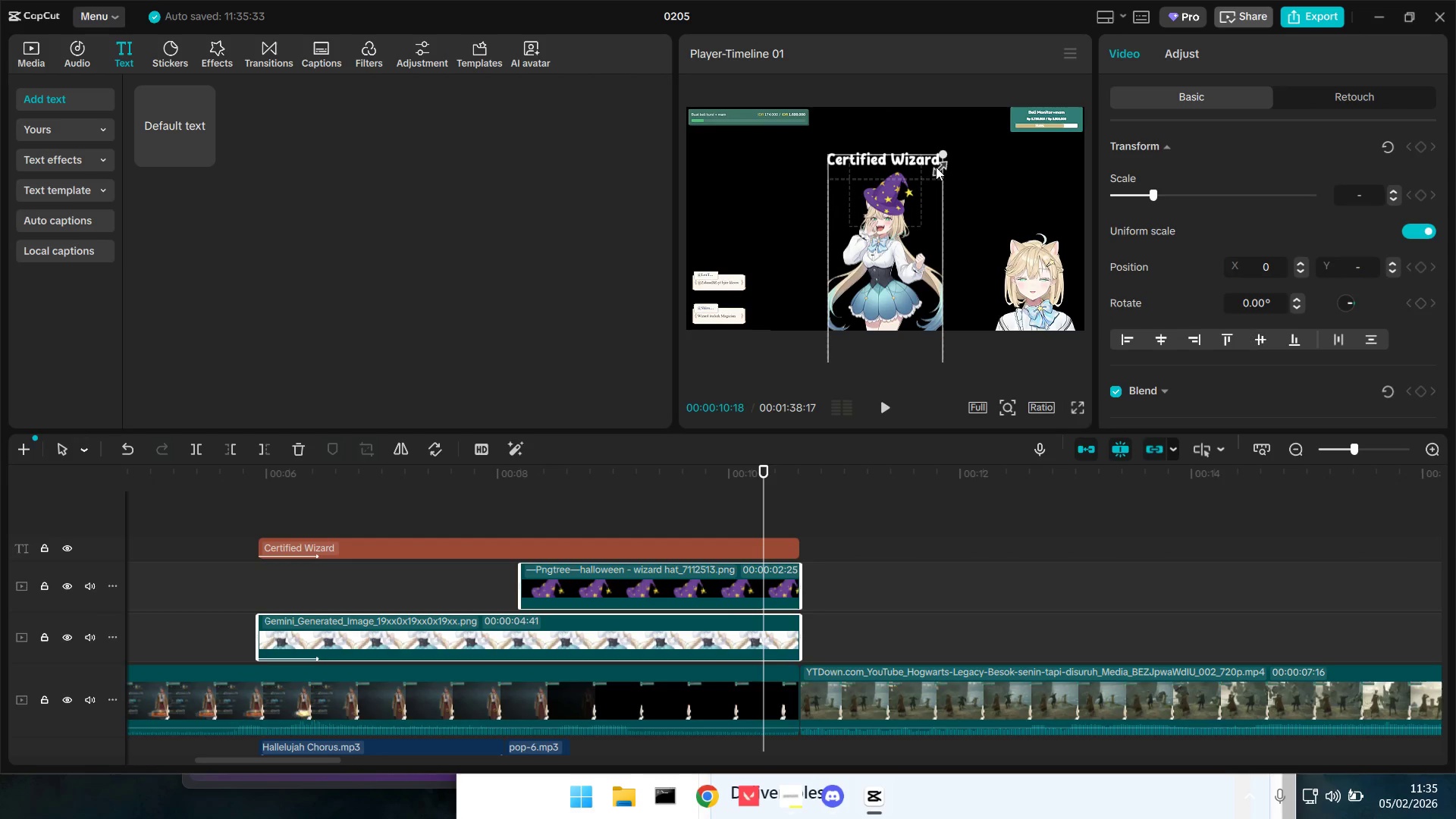 
left_click_drag(start_coordinate=[894, 246], to_coordinate=[893, 274])
 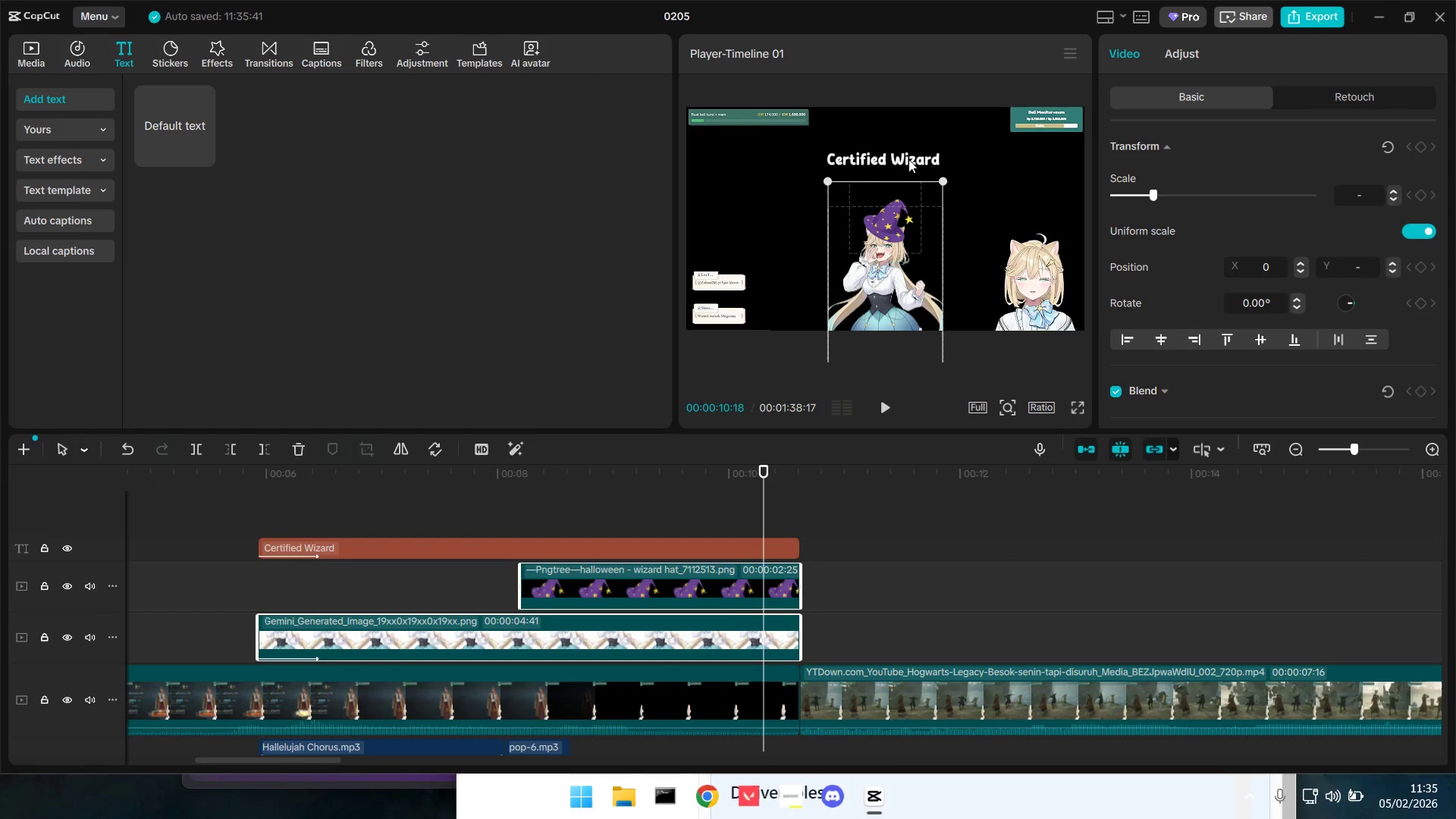 
left_click([908, 158])
 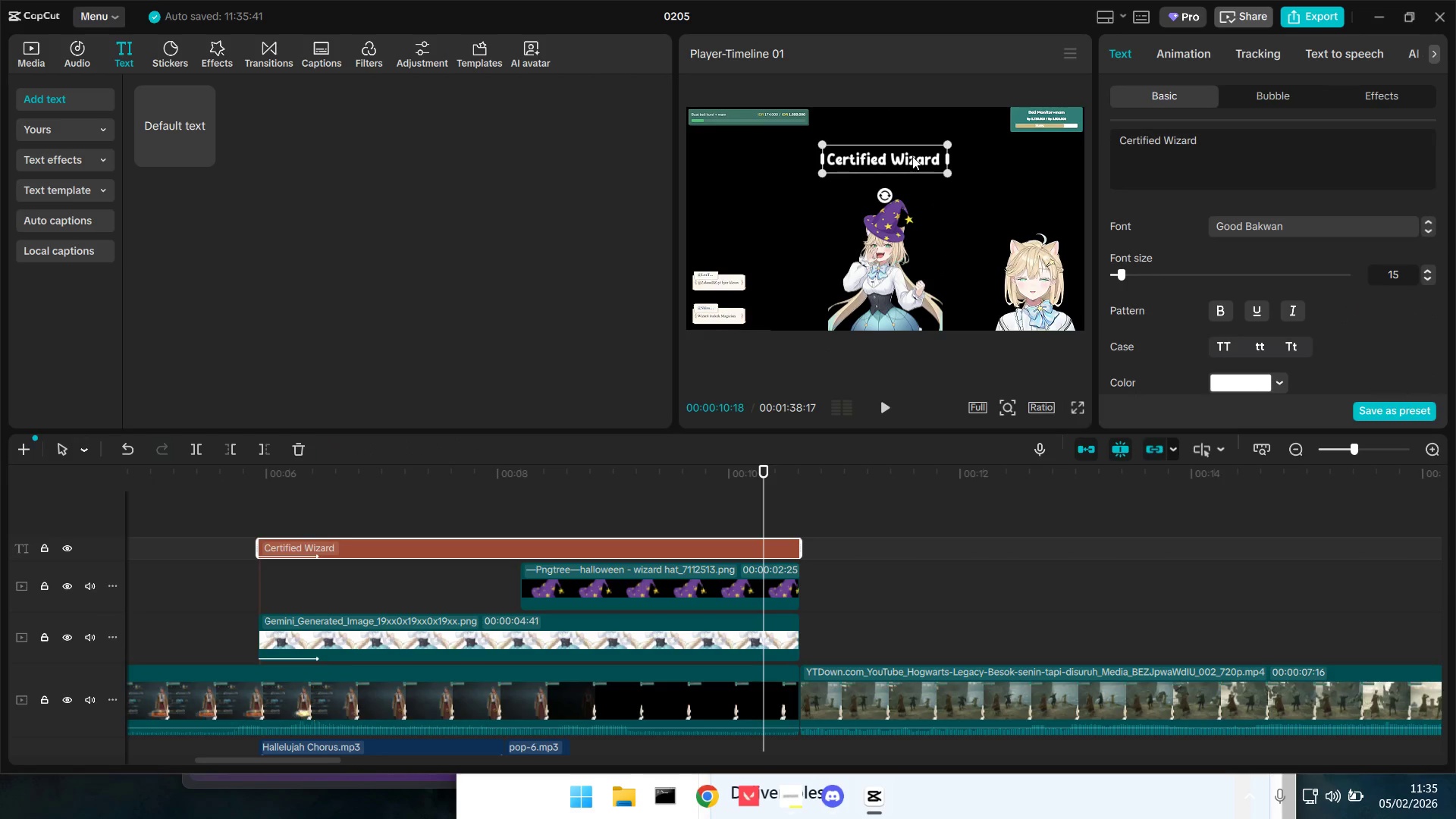 
left_click_drag(start_coordinate=[912, 155], to_coordinate=[920, 167])
 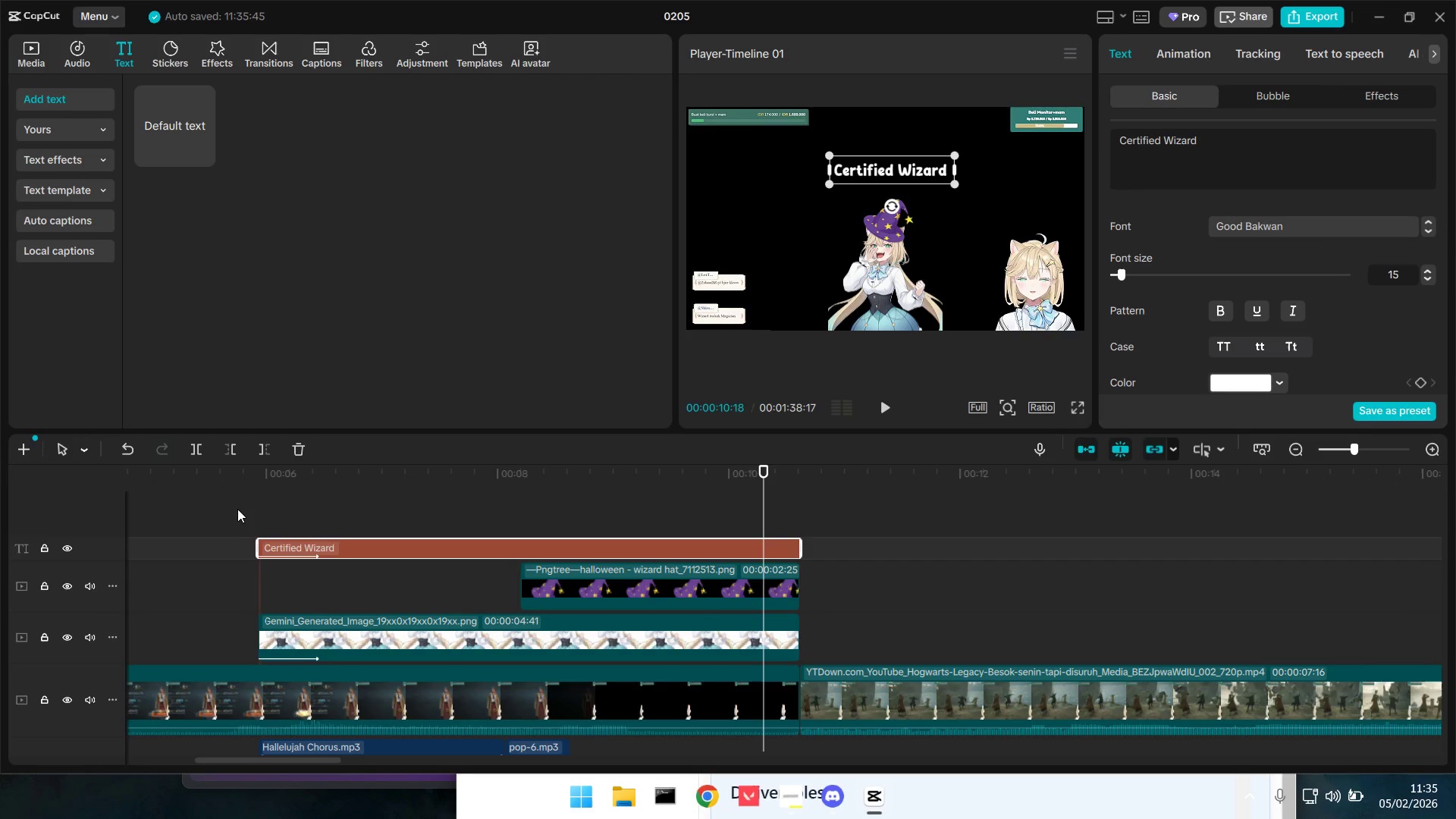 
left_click([235, 507])
 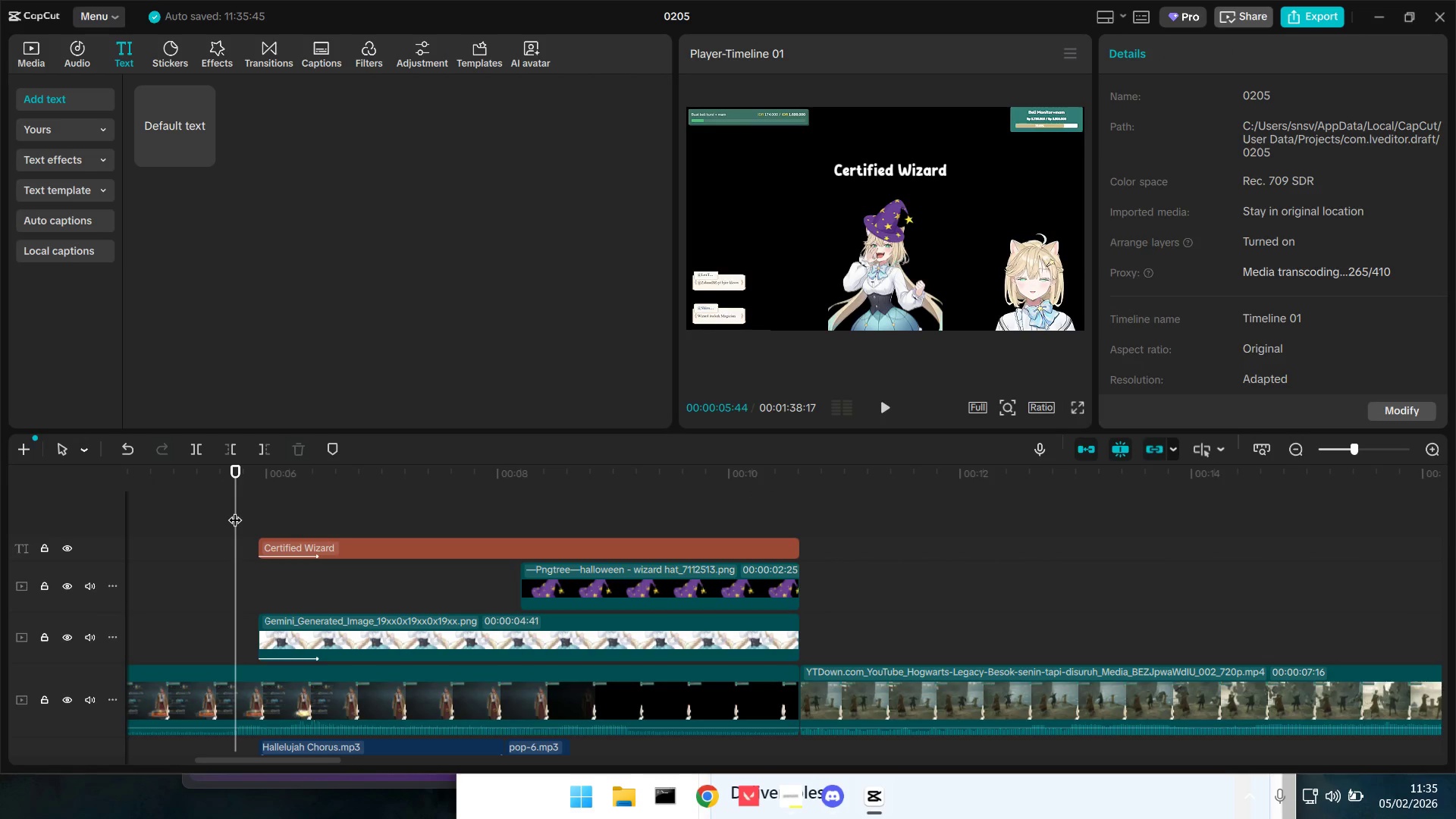 
key(Space)
 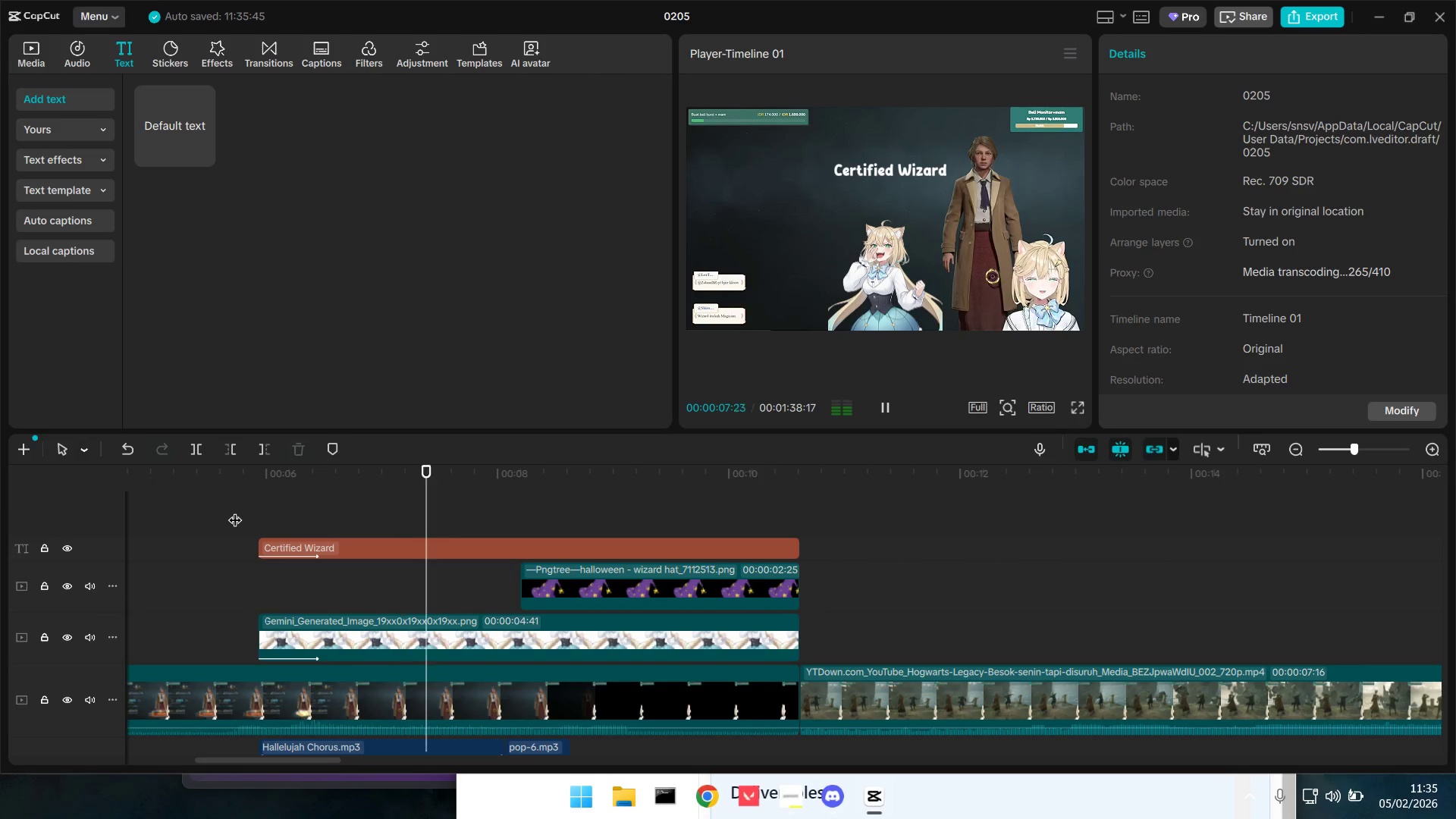 
key(Space)
 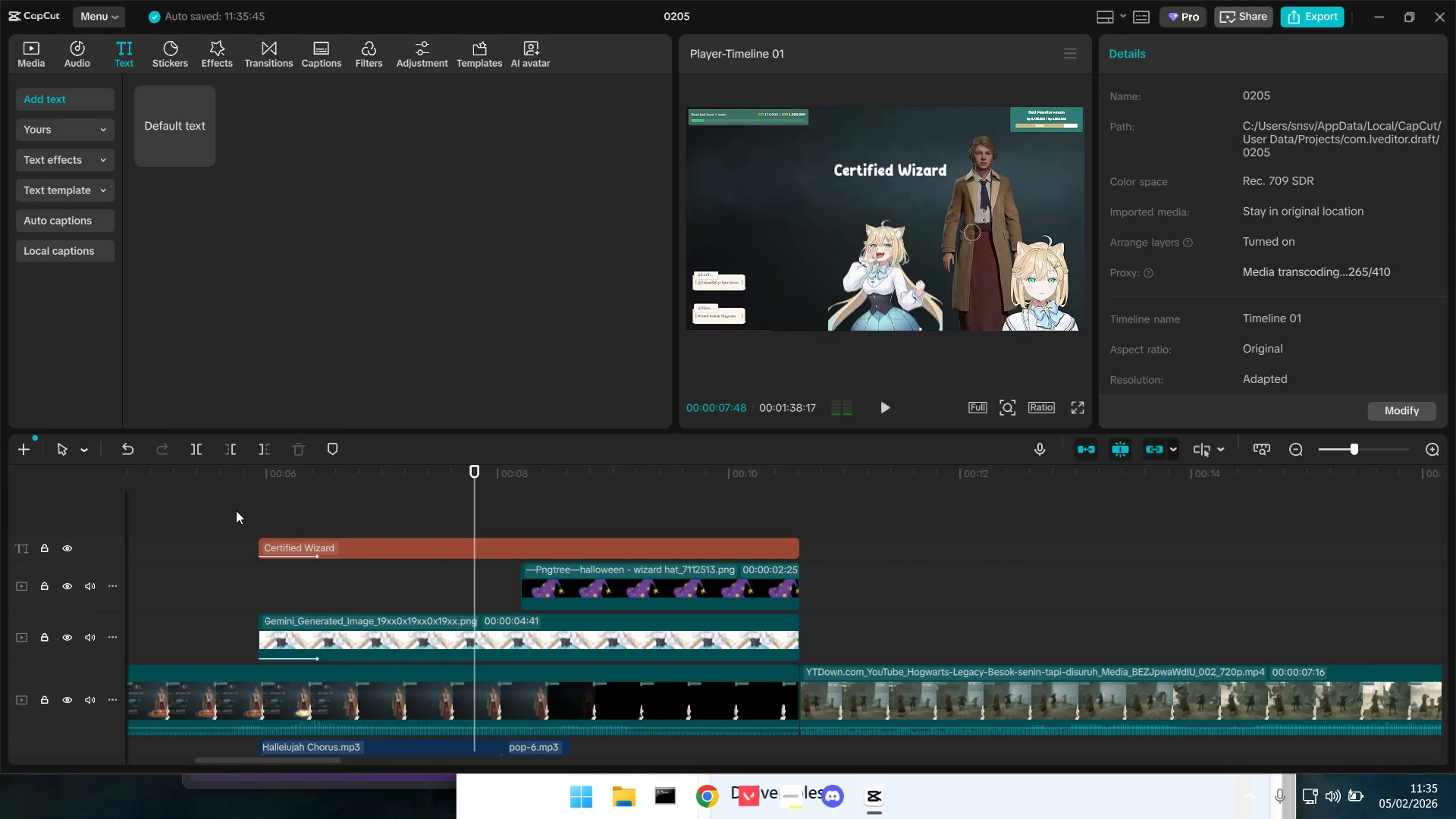 
key(Space)
 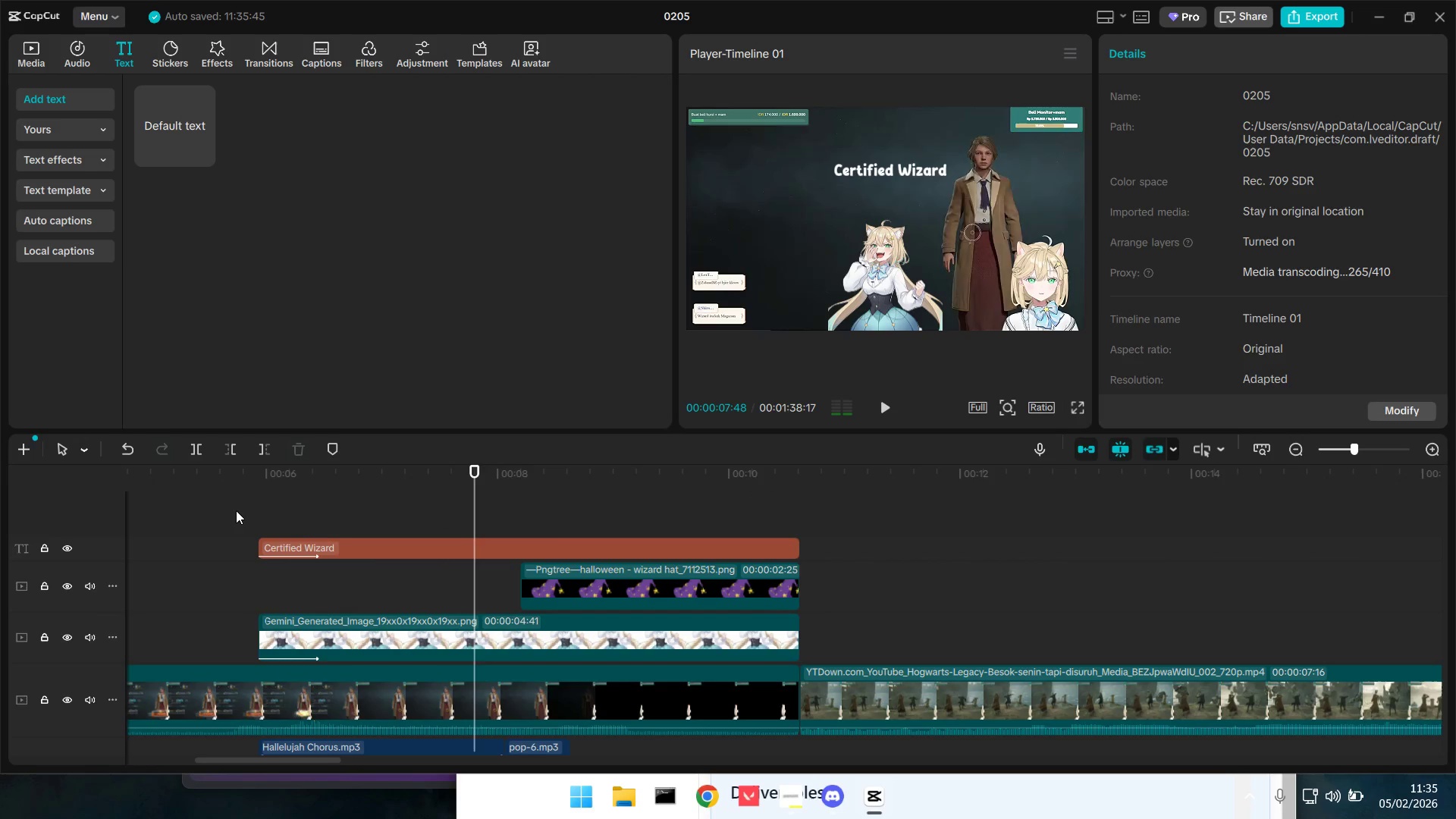 
key(Space)
 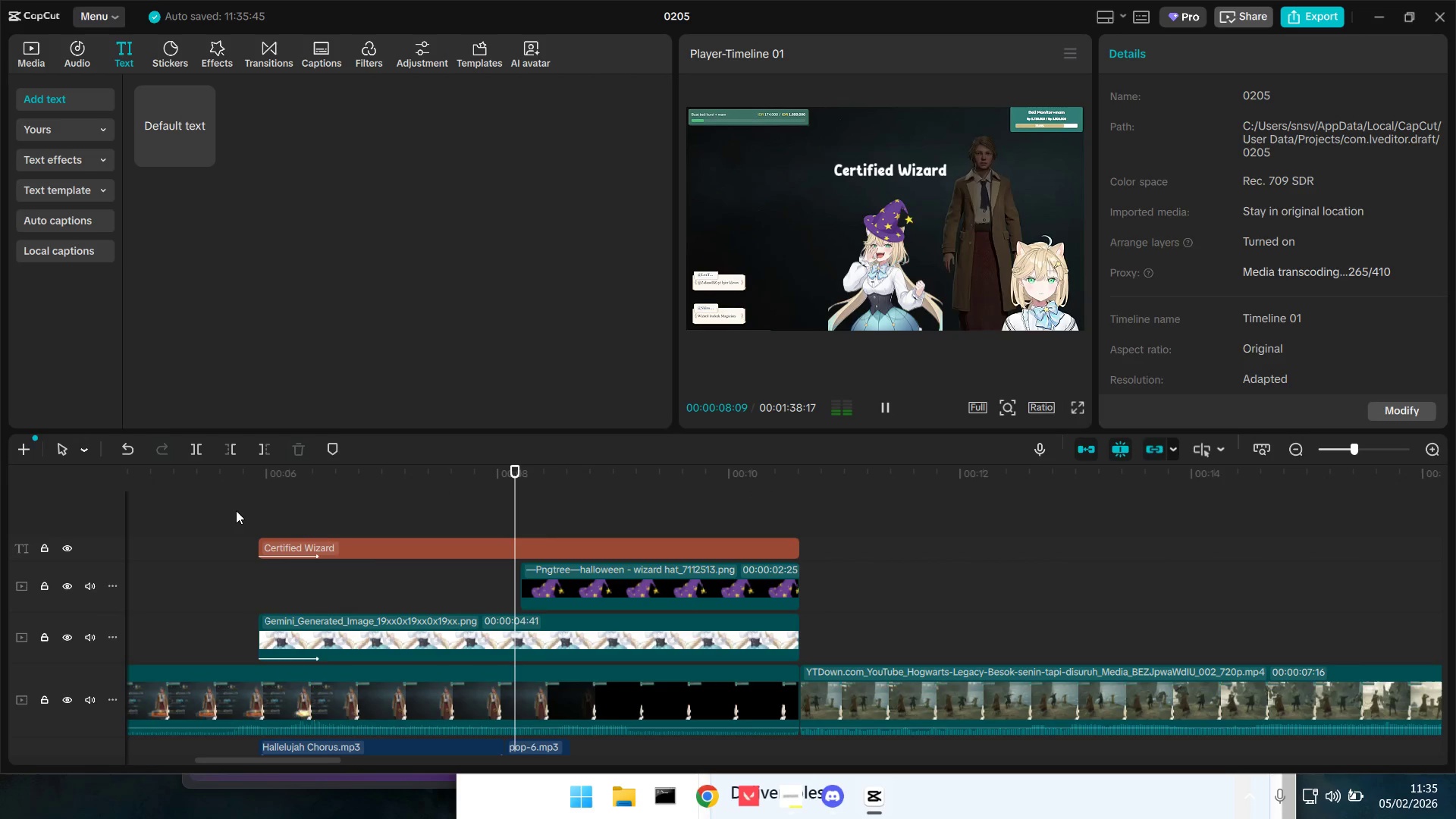 
key(Space)
 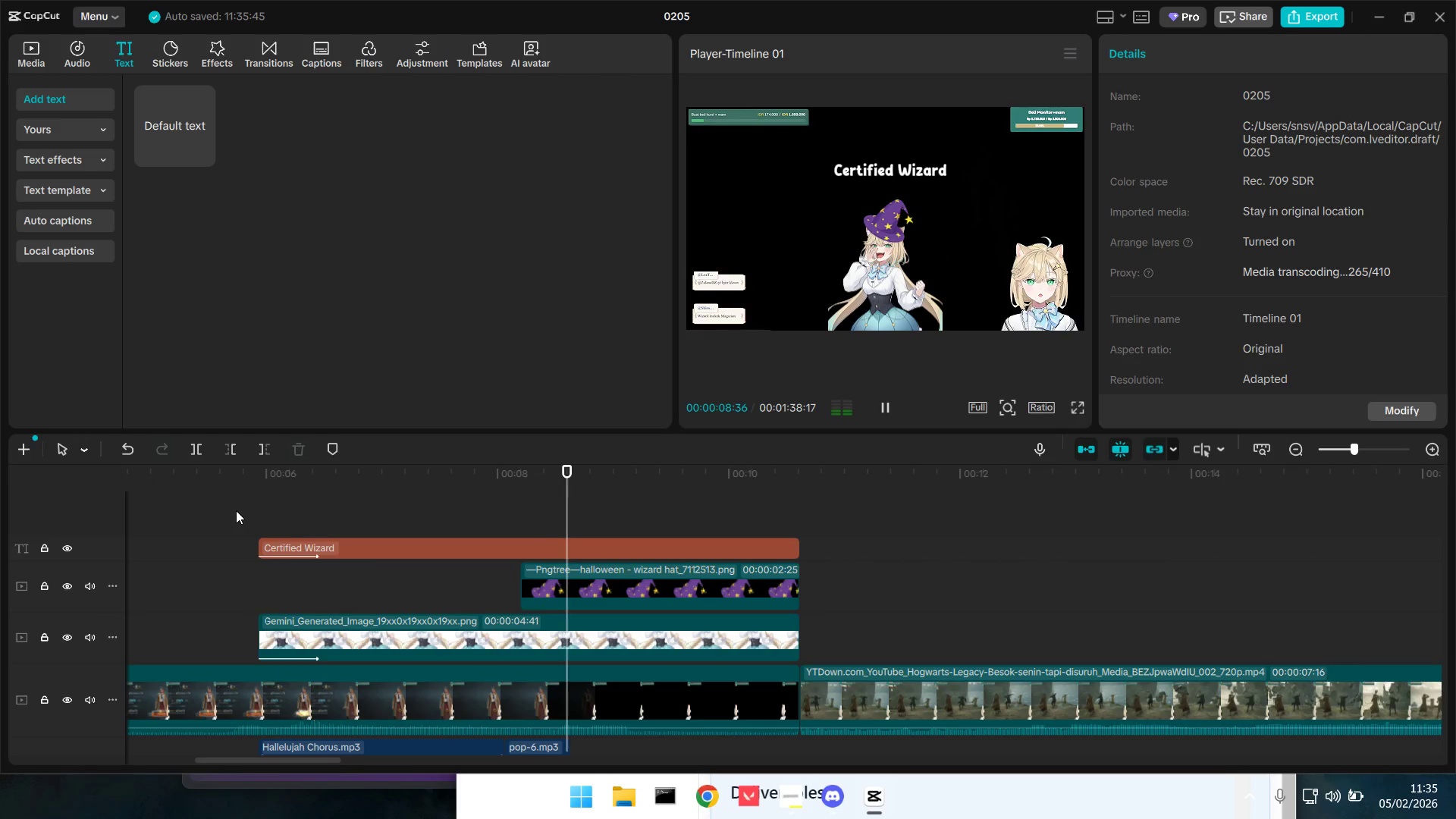 
key(Space)
 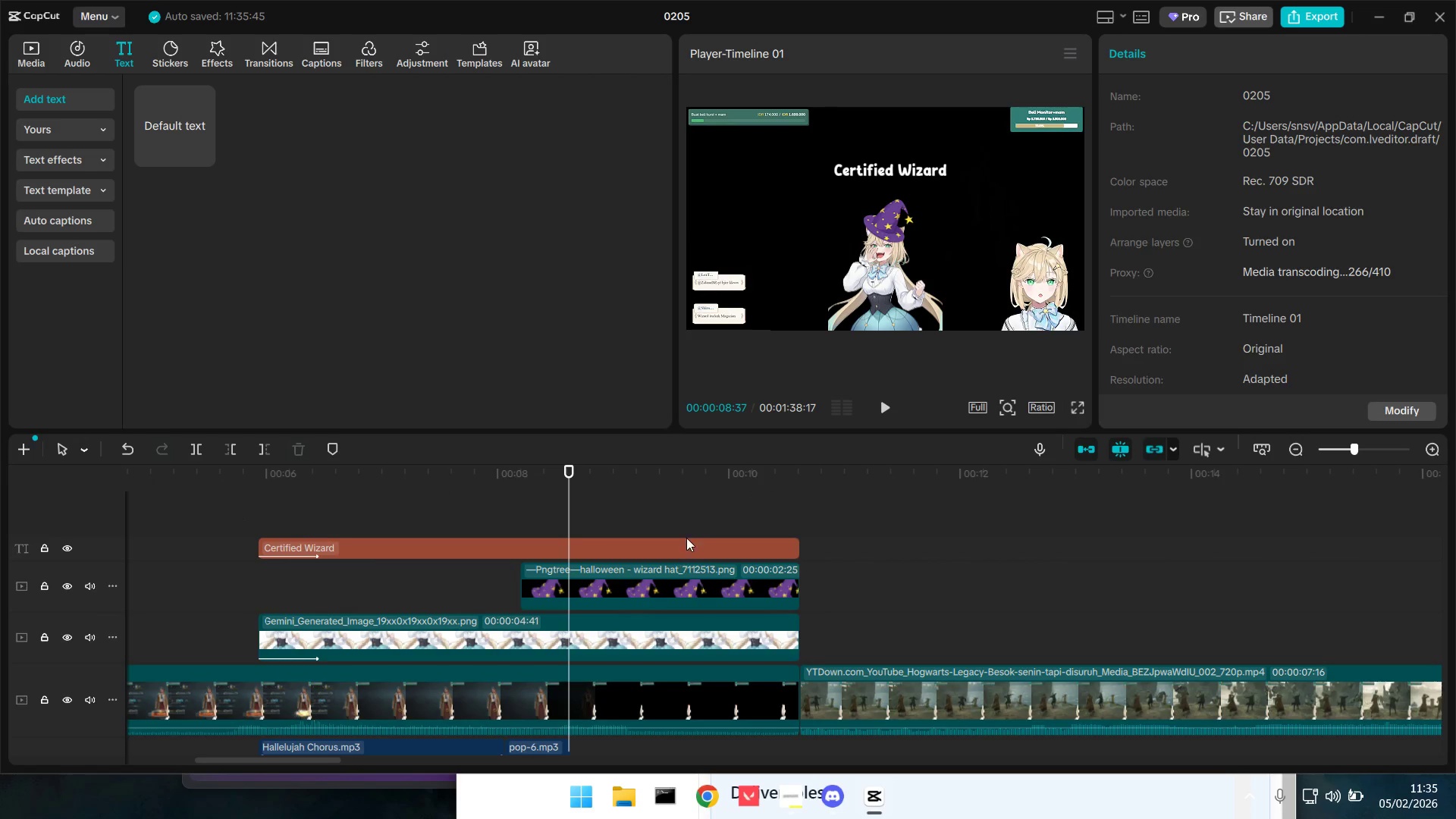 
left_click([686, 536])
 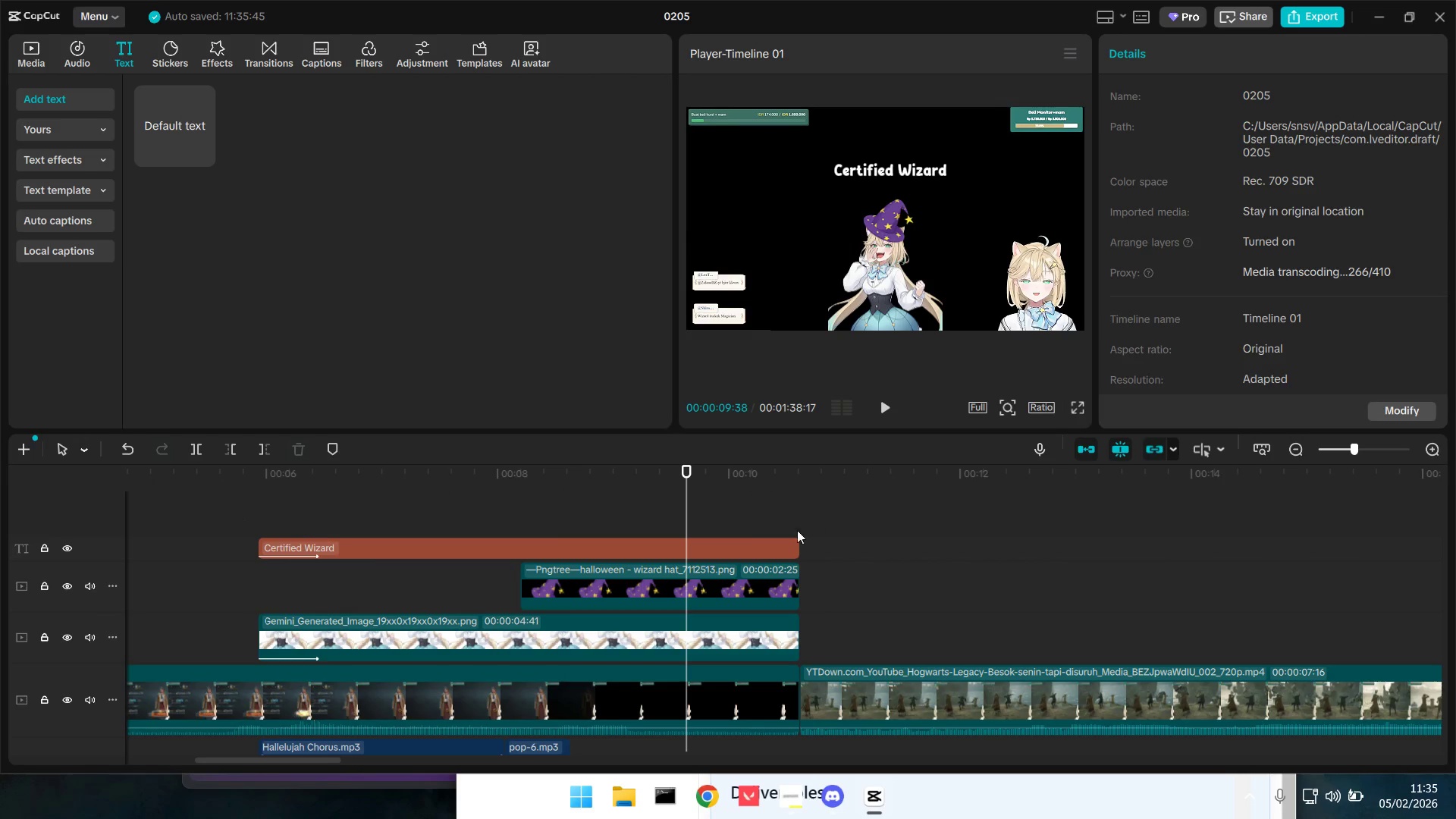 
left_click([776, 546])
 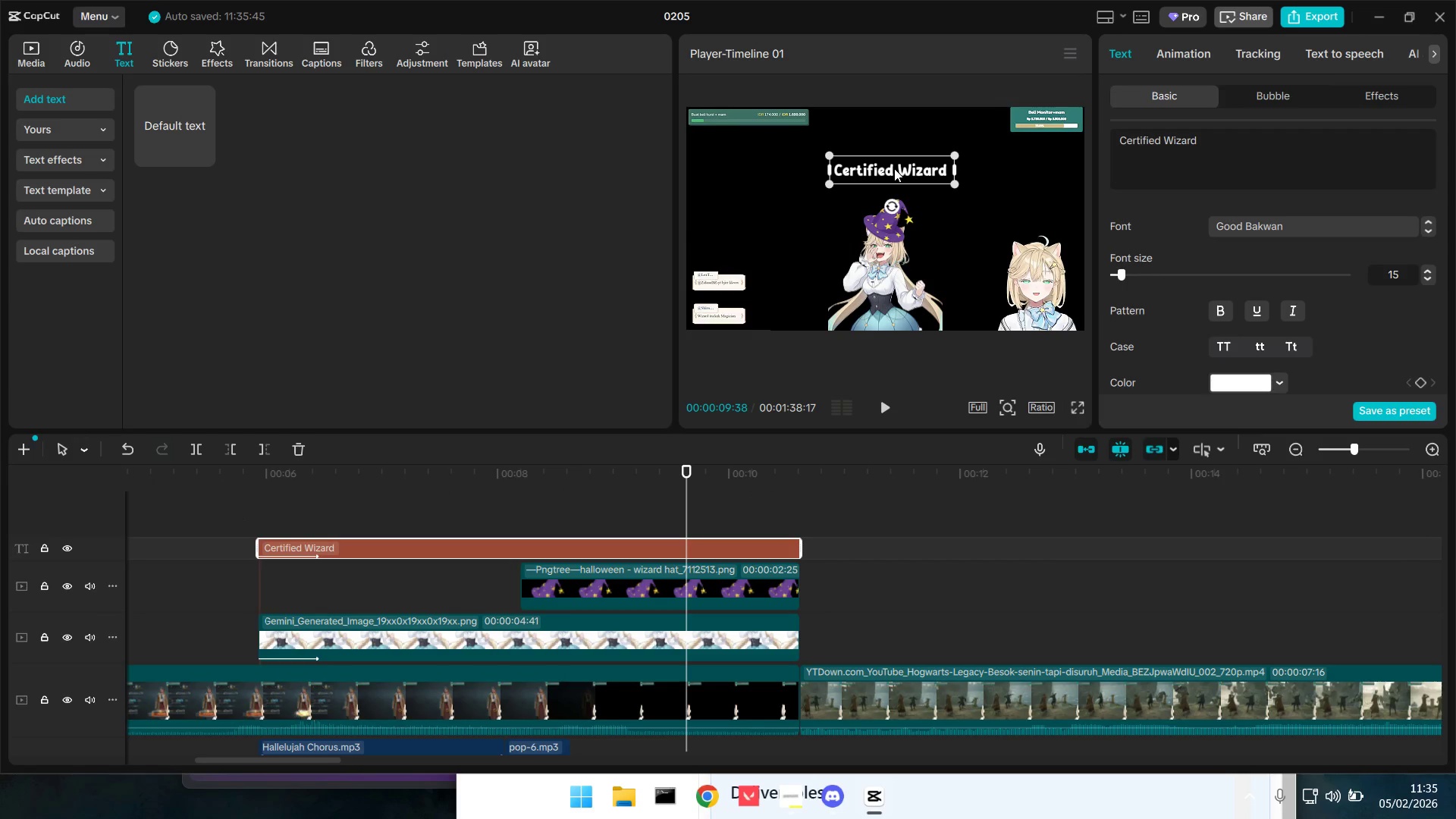 
left_click_drag(start_coordinate=[894, 168], to_coordinate=[893, 174])
 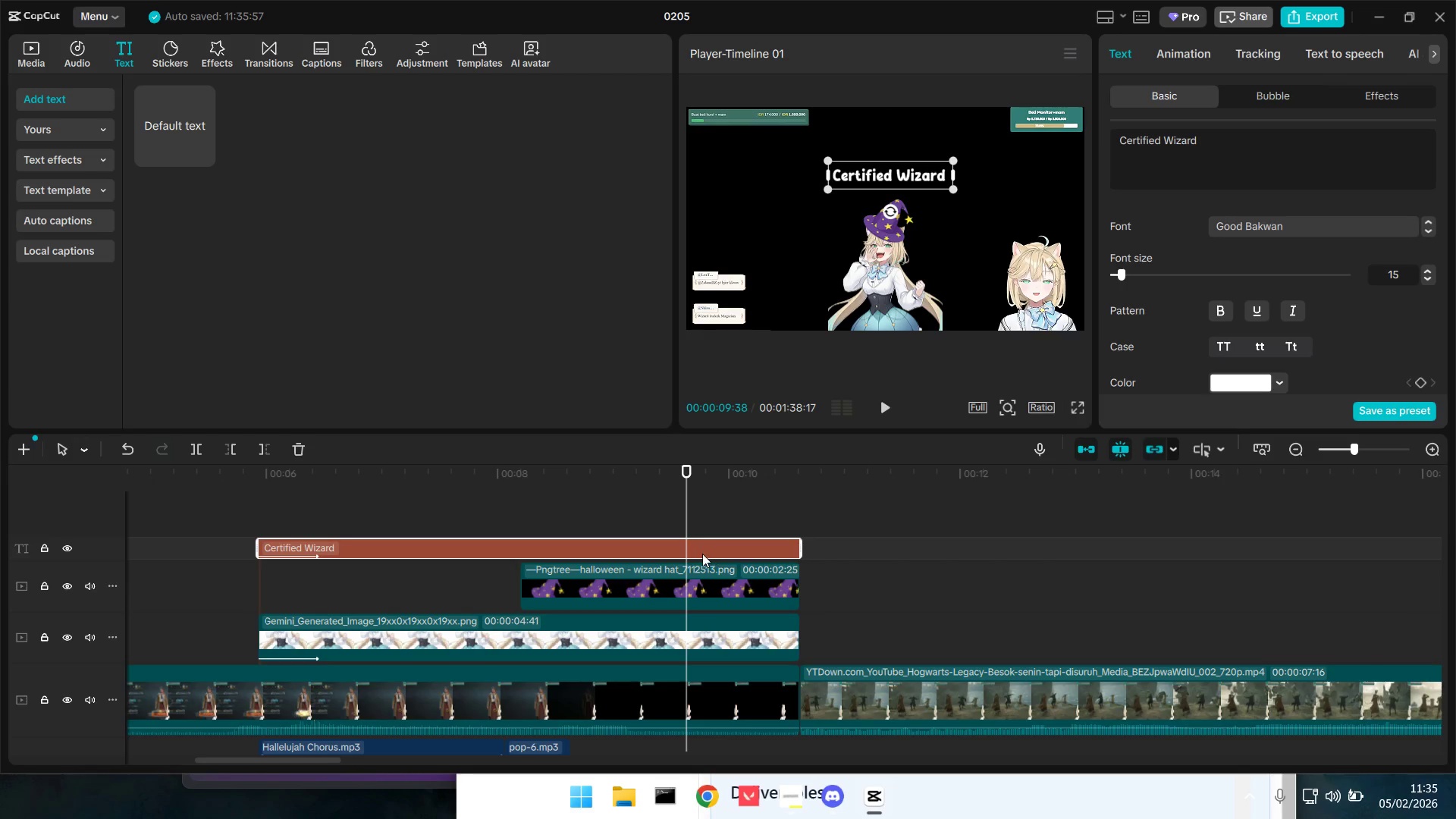 
left_click([692, 550])
 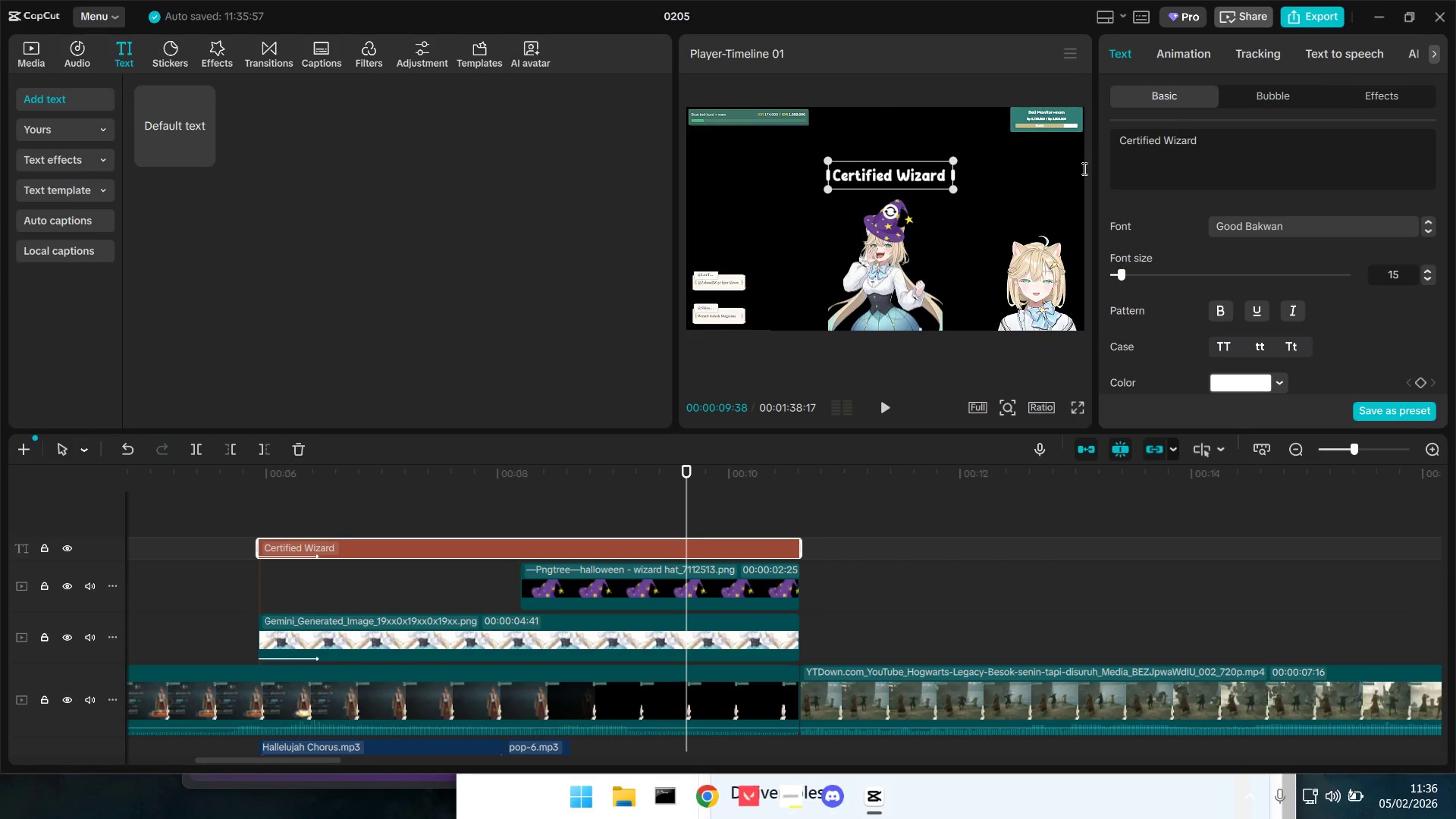 
key(Space)
 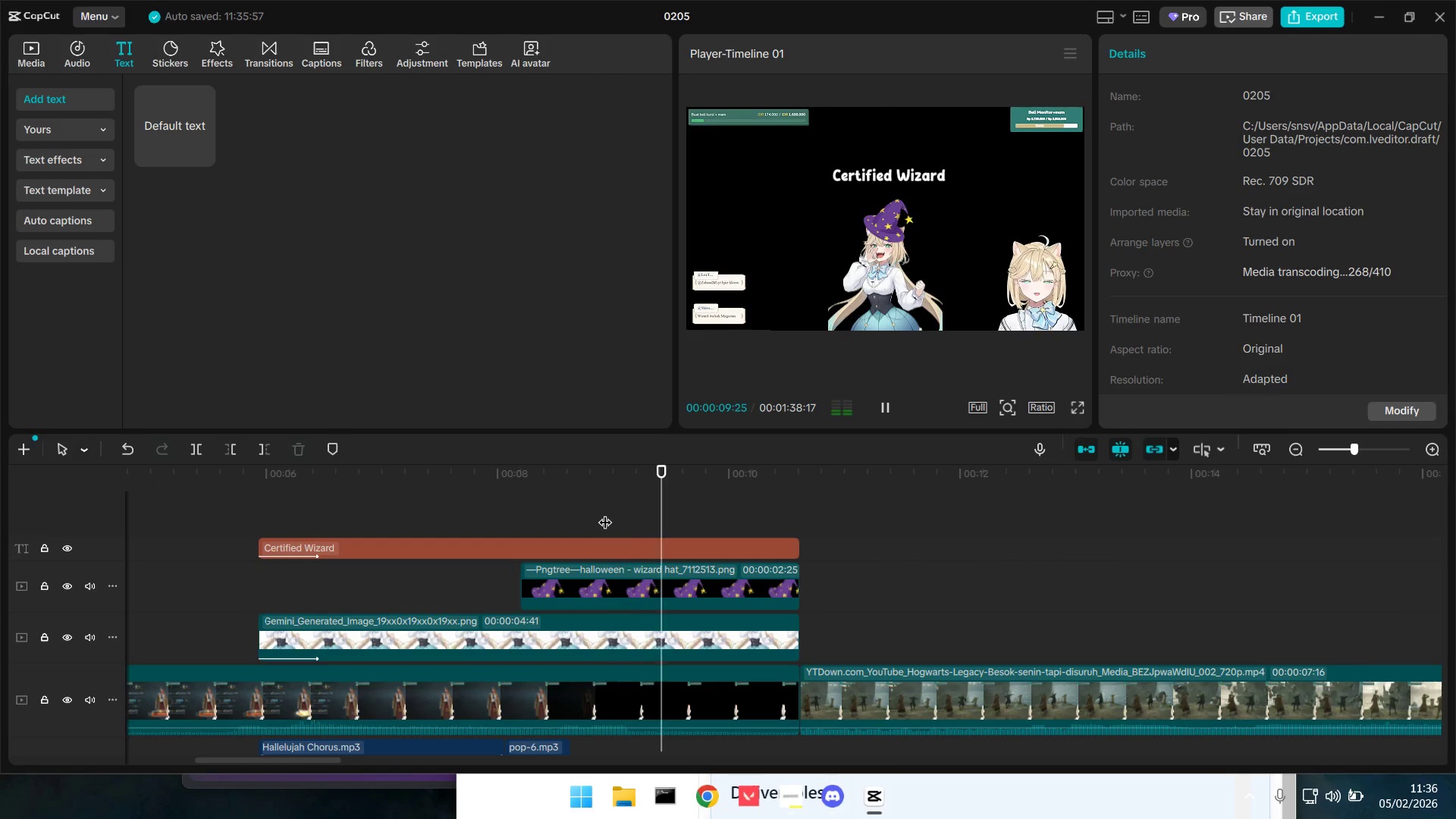 
key(Space)
 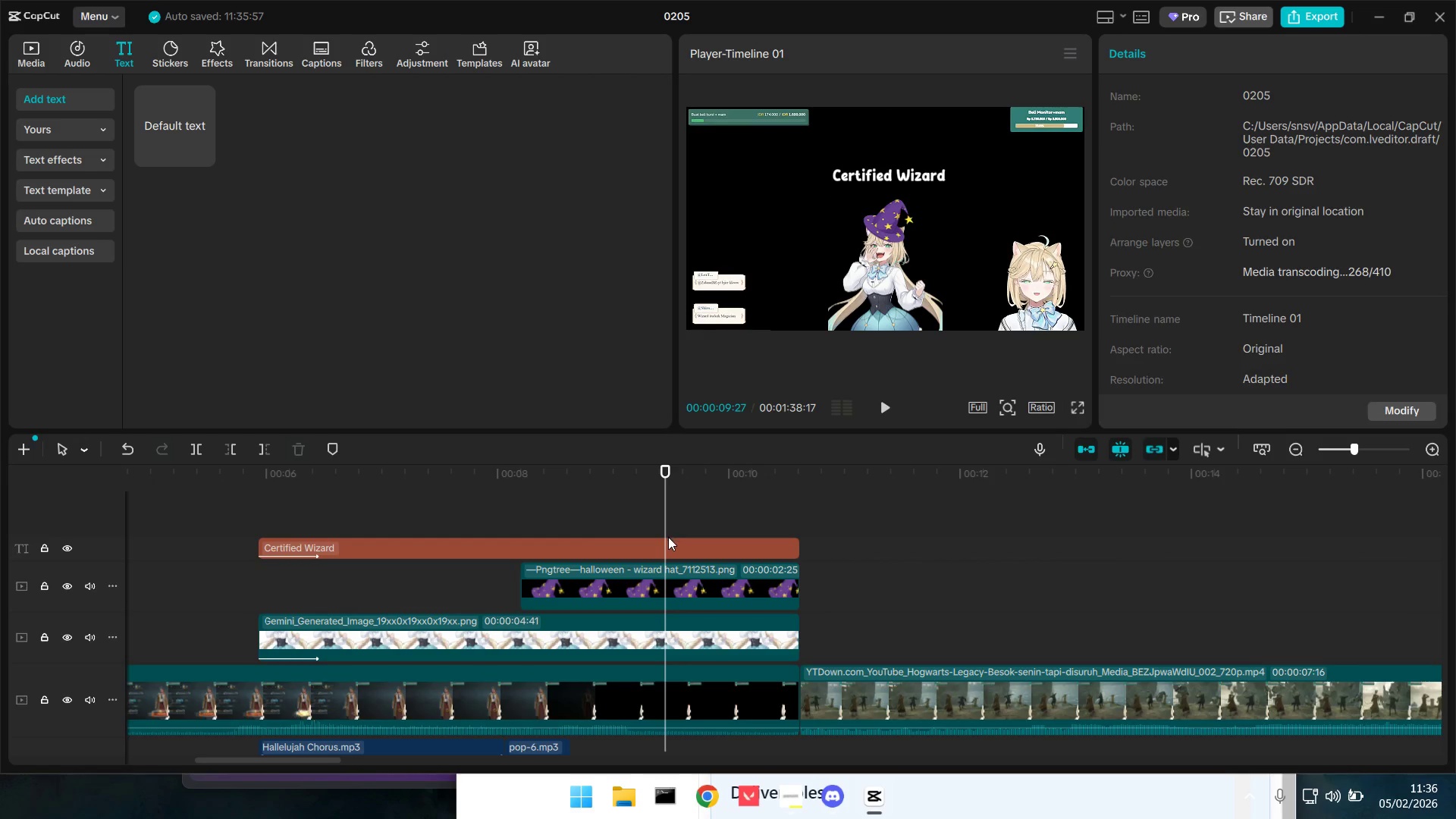 
left_click([667, 538])
 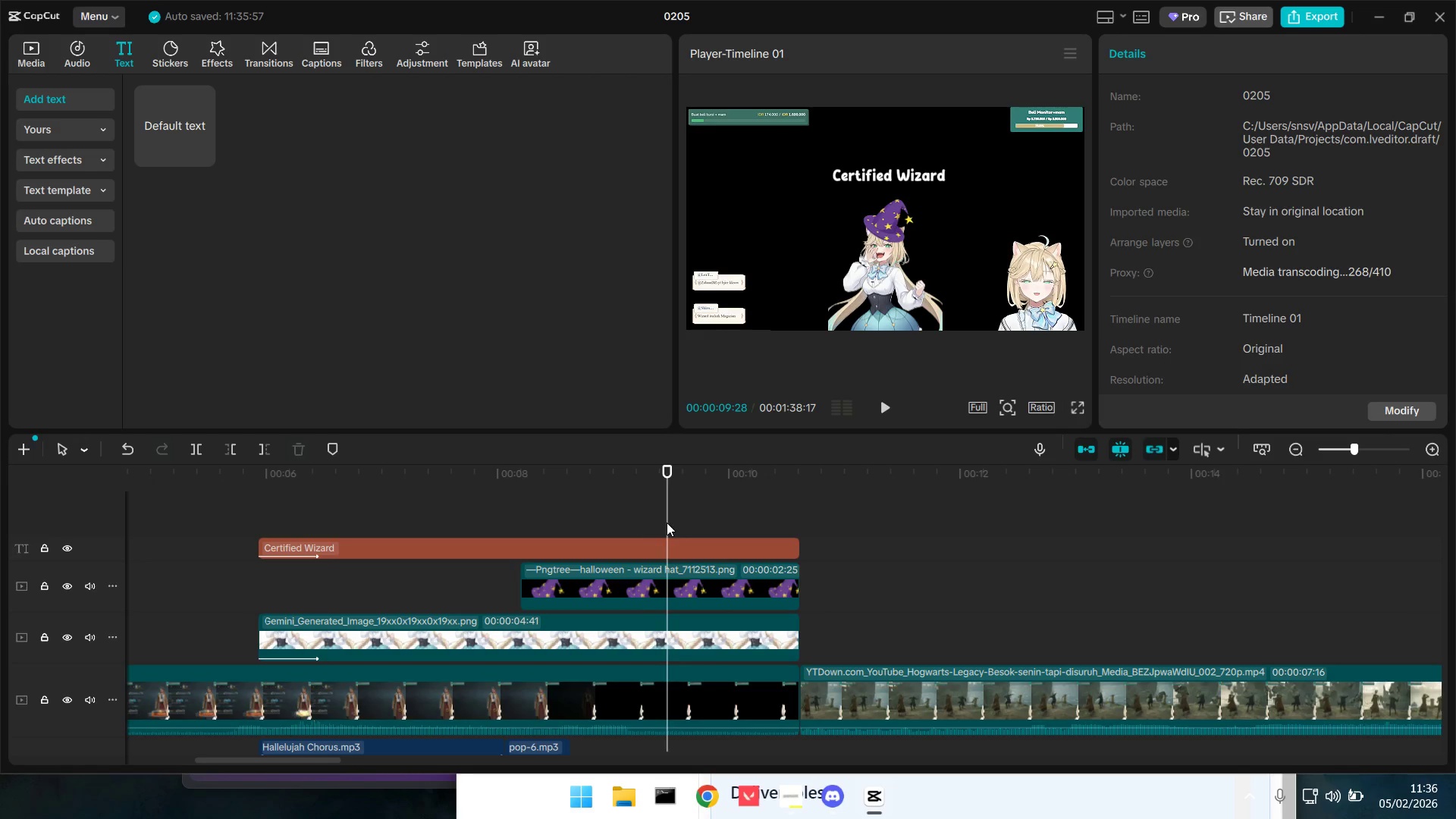 
left_click([653, 512])
 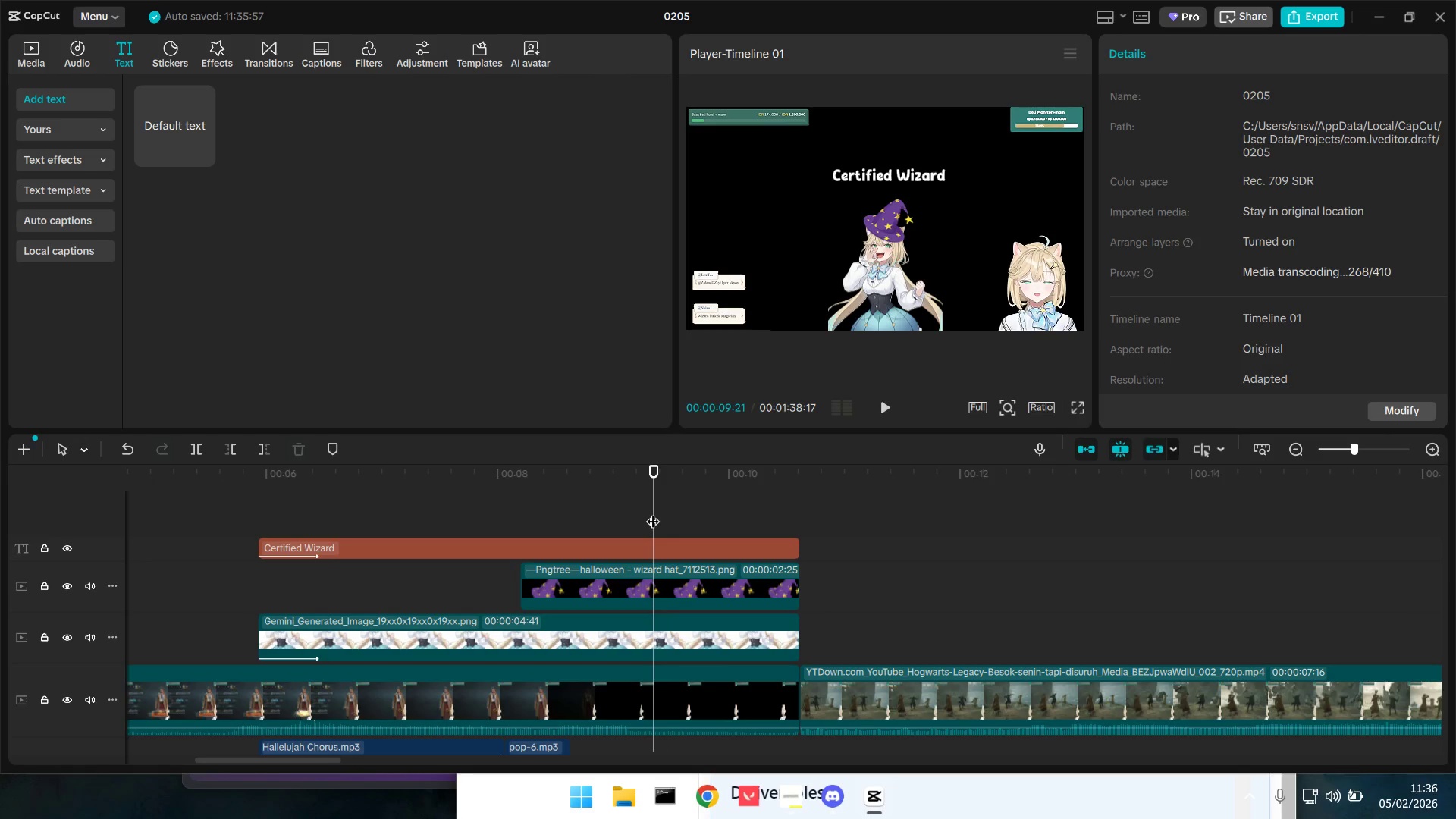 
key(Space)
 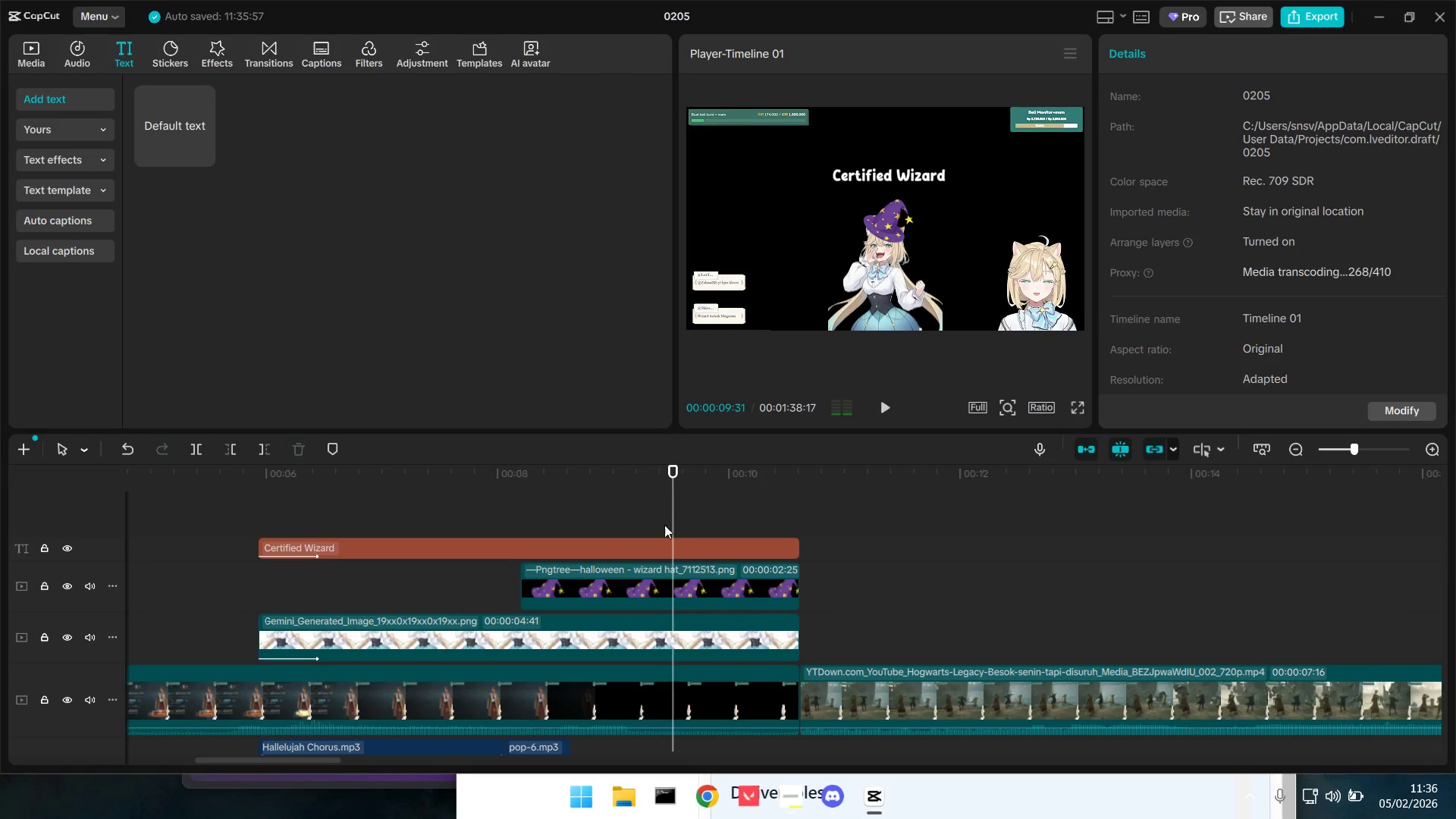 
key(Space)
 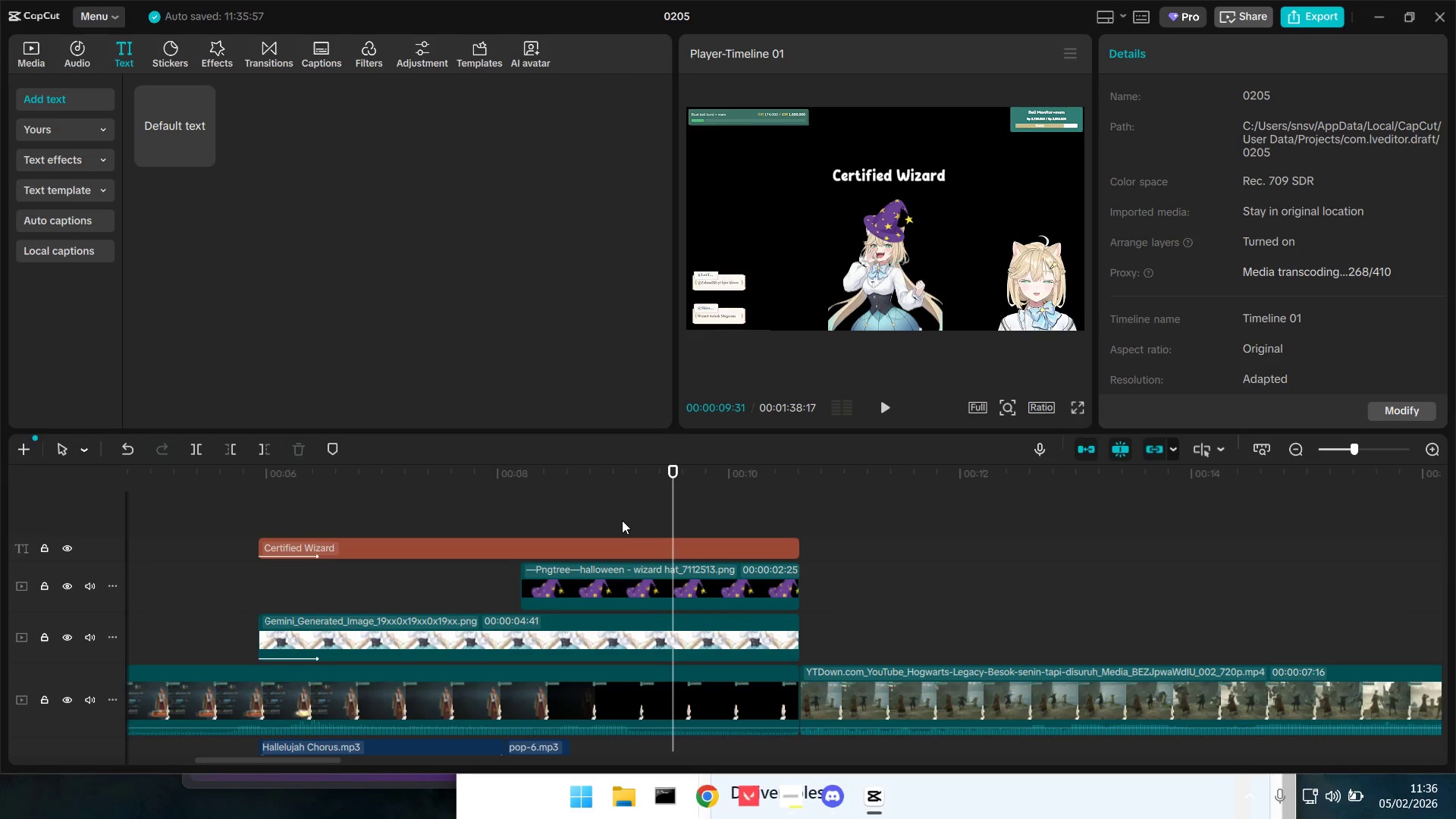 
left_click([622, 520])
 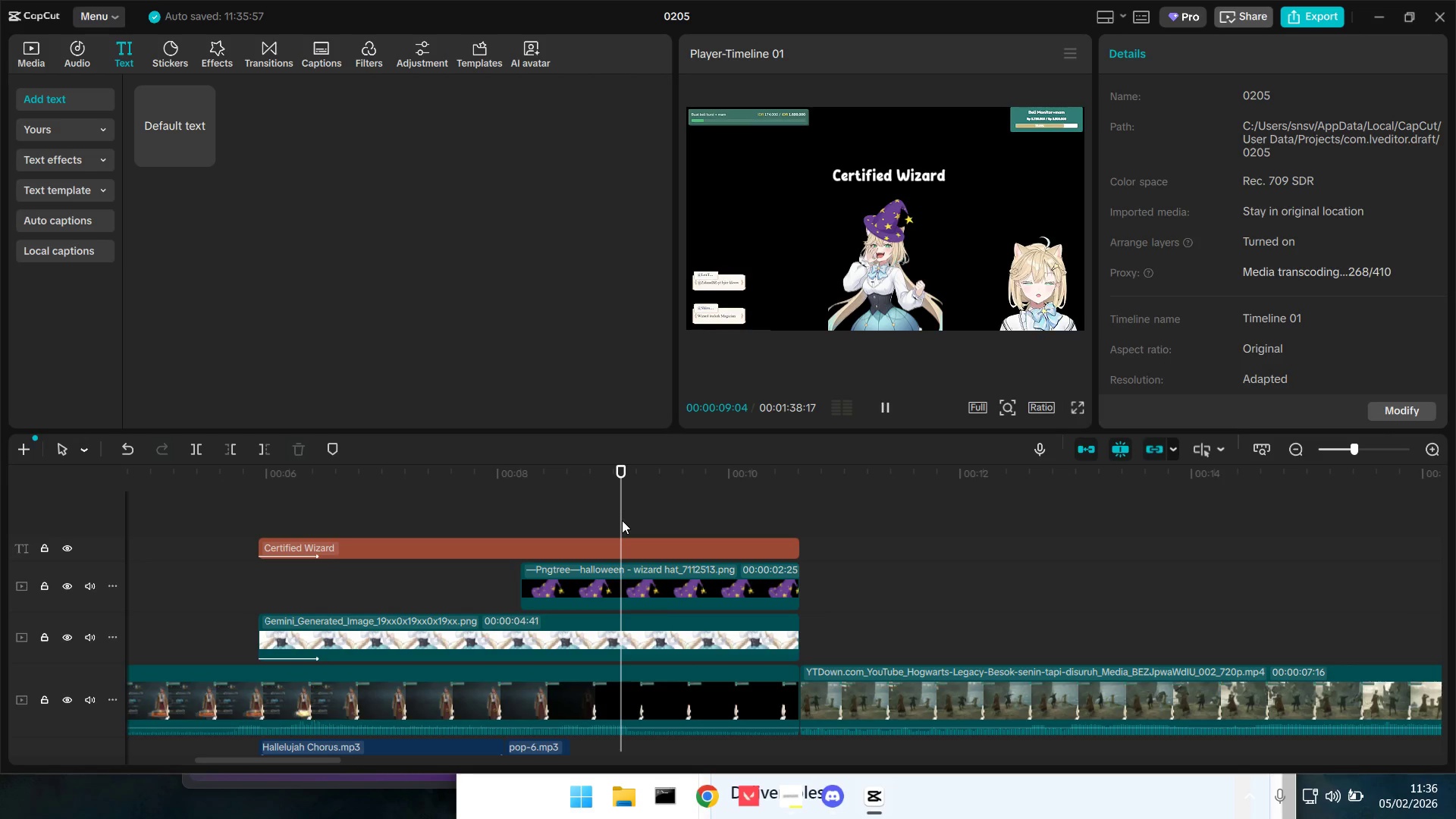 
key(Space)
 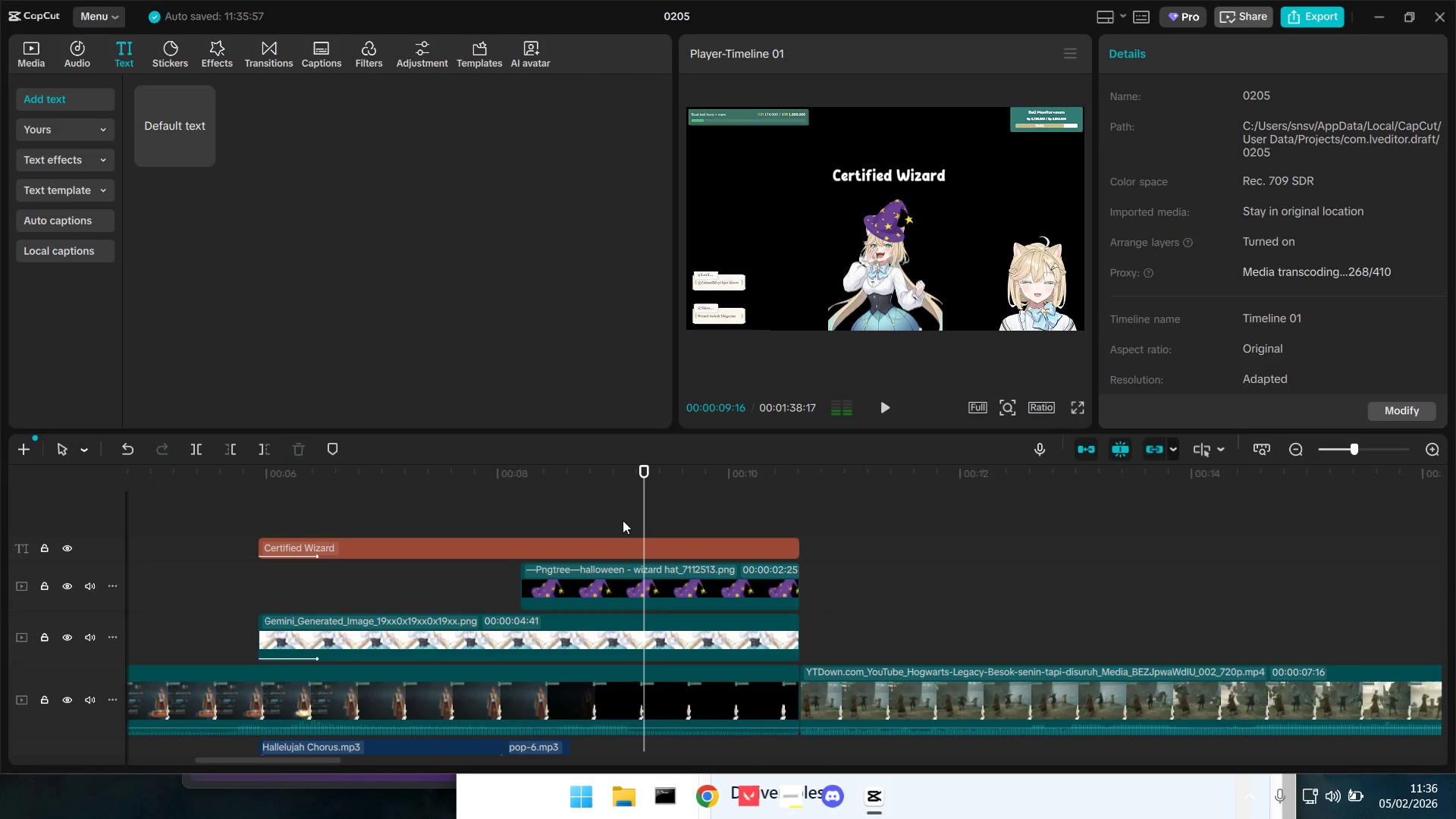 
key(Space)
 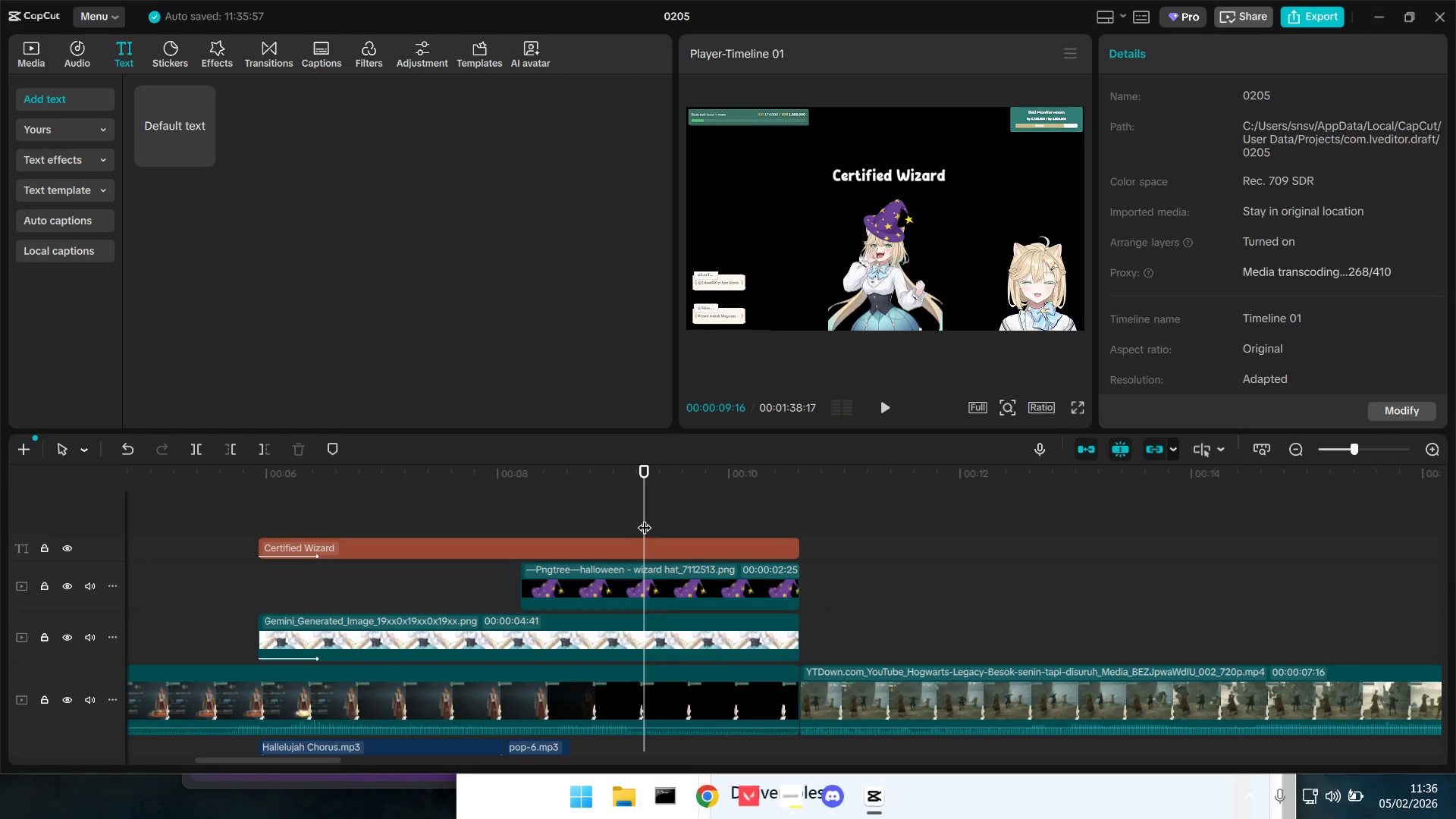 
left_click_drag(start_coordinate=[645, 518], to_coordinate=[635, 517])
 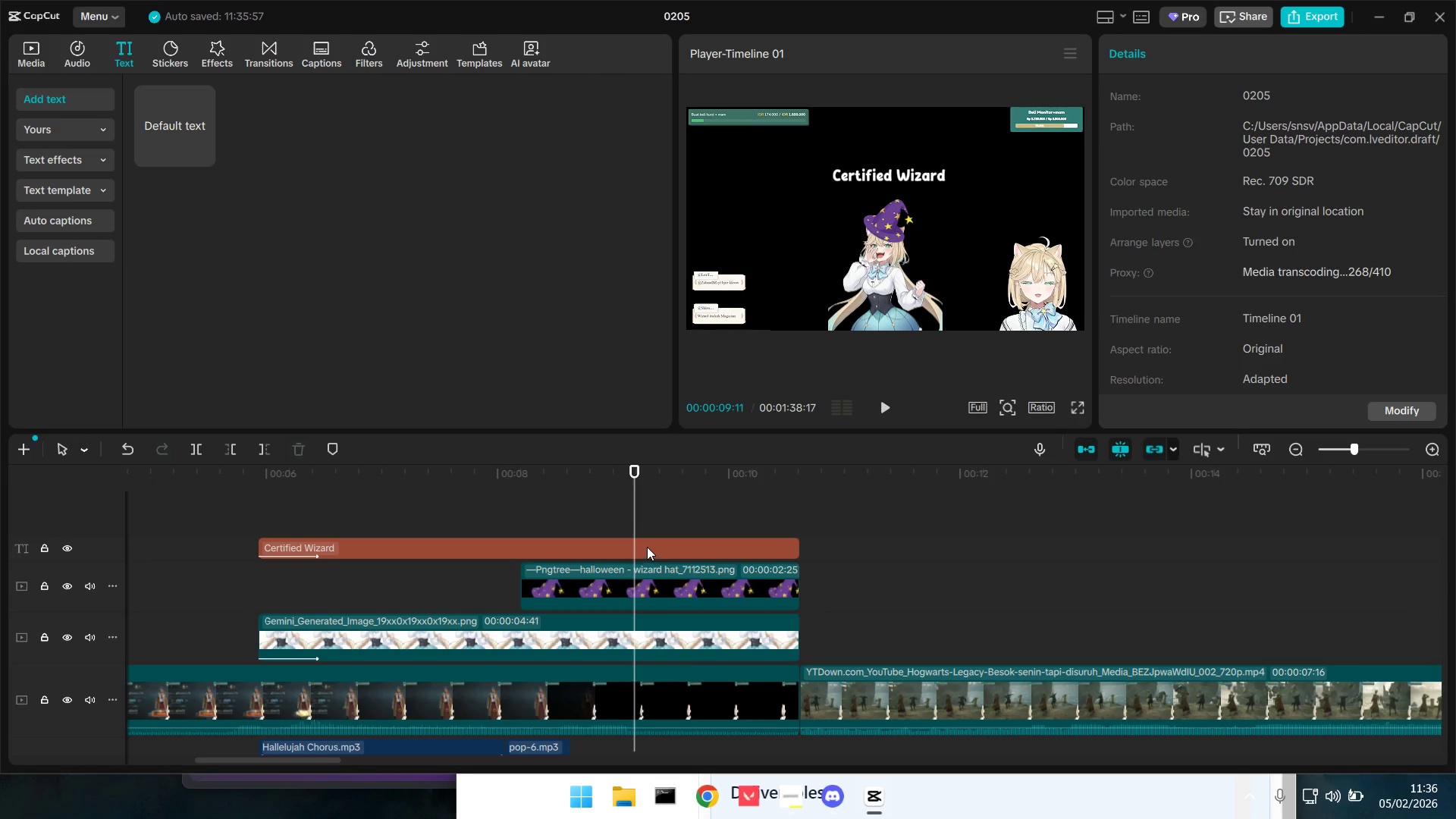 
left_click([647, 547])
 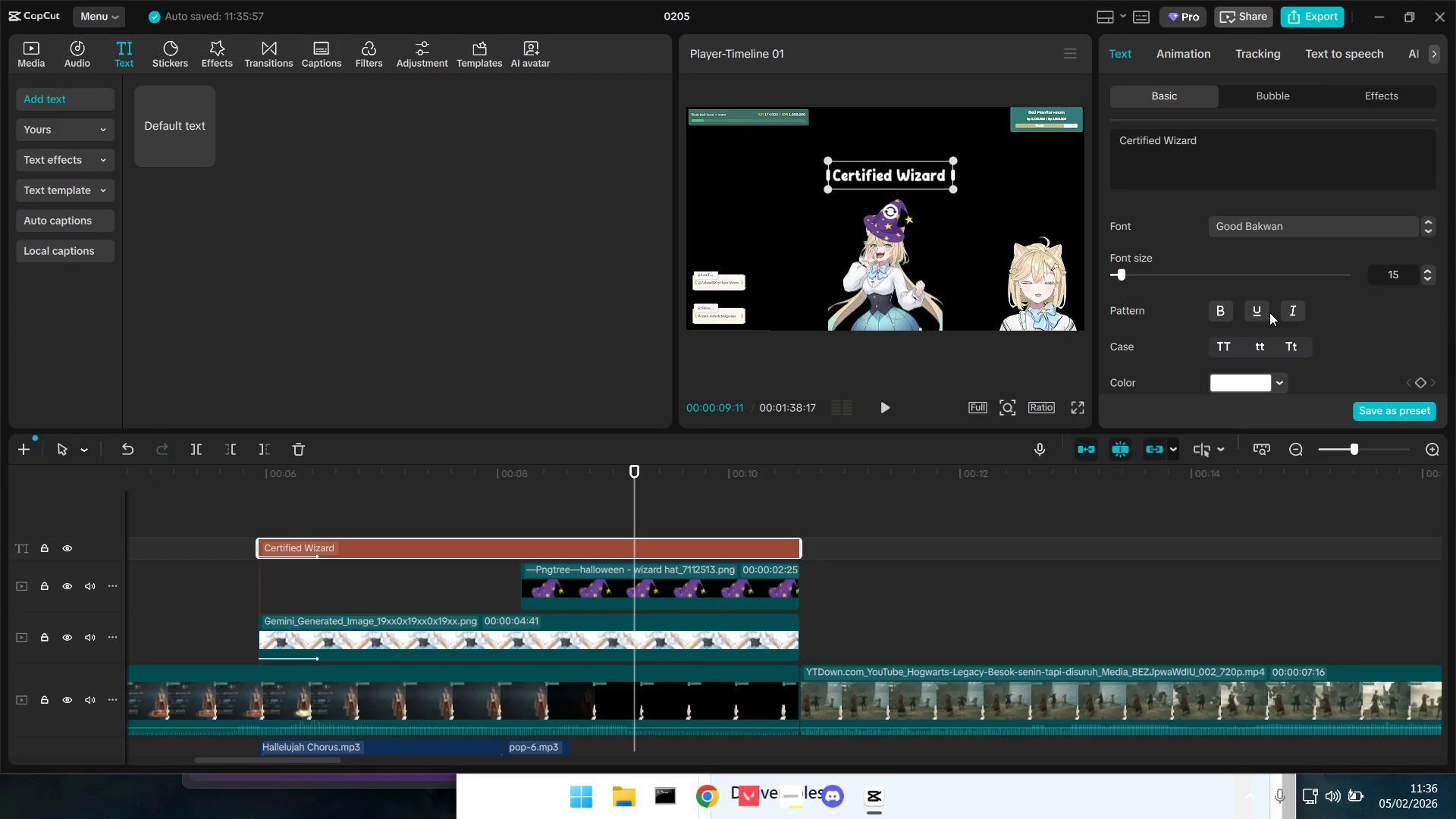 
scroll: coordinate [1341, 317], scroll_direction: down, amount: 12.0
 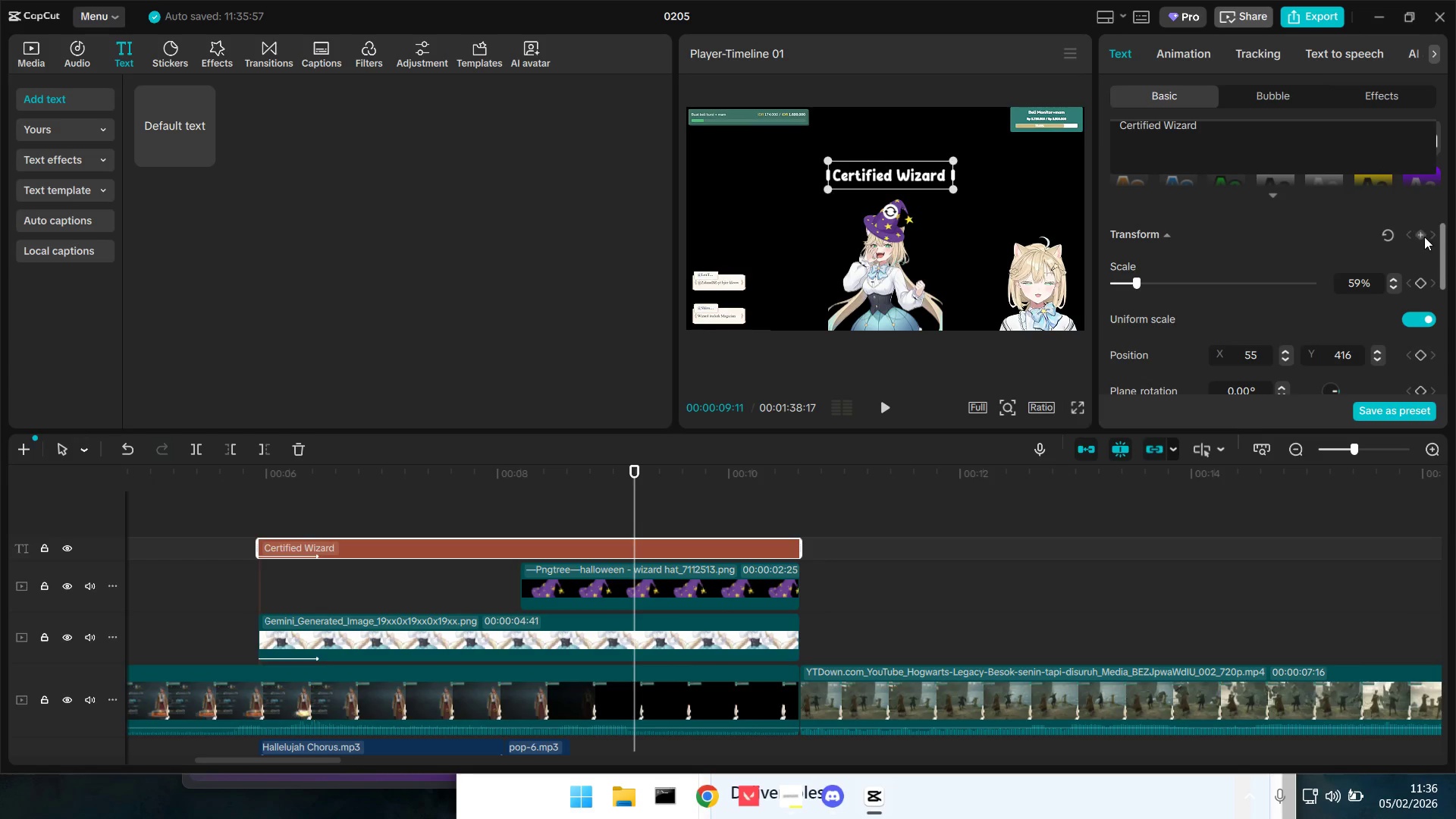 
left_click([1424, 237])
 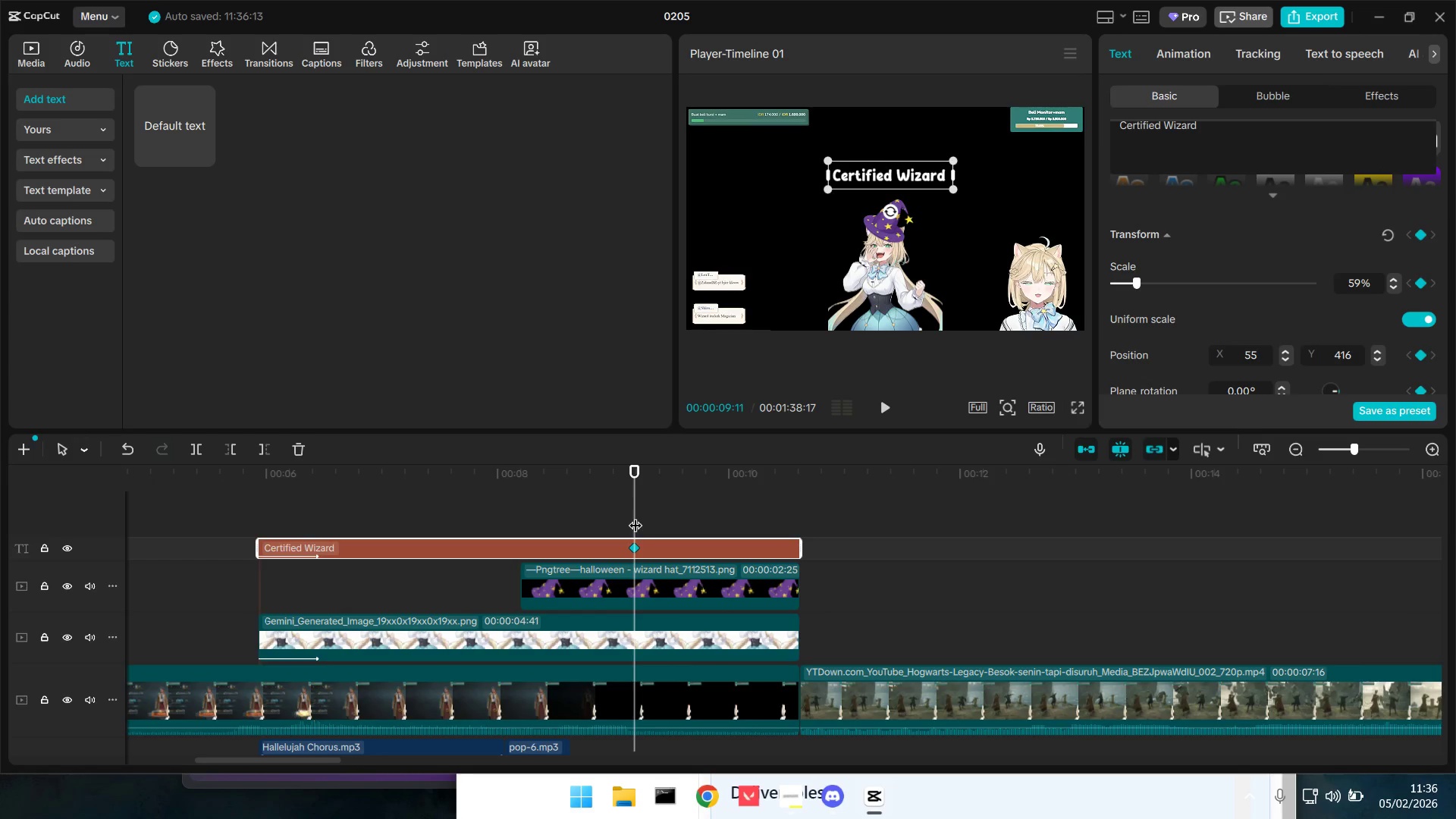 
left_click_drag(start_coordinate=[635, 516], to_coordinate=[649, 516])
 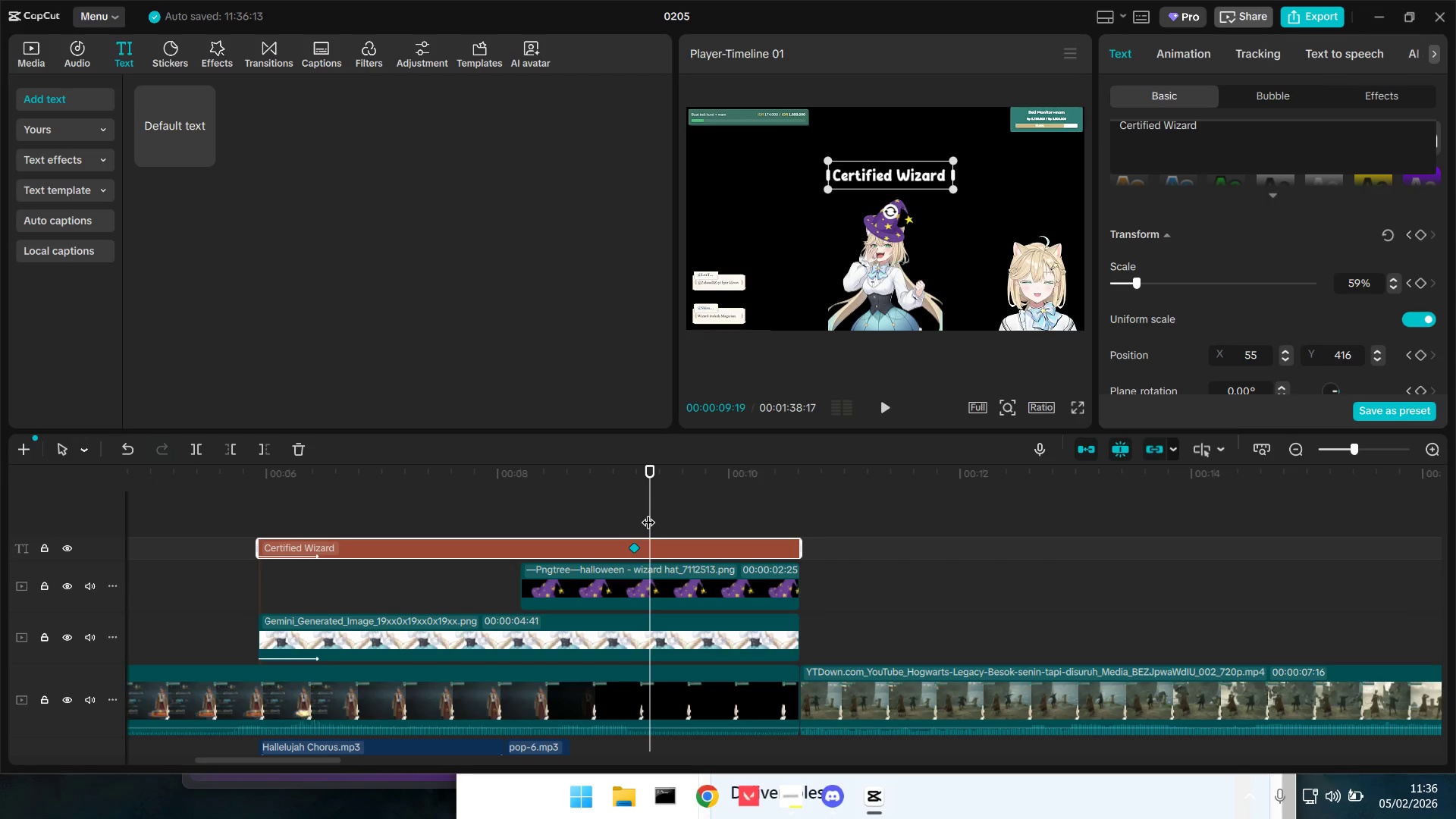 
left_click_drag(start_coordinate=[648, 513], to_coordinate=[645, 513])
 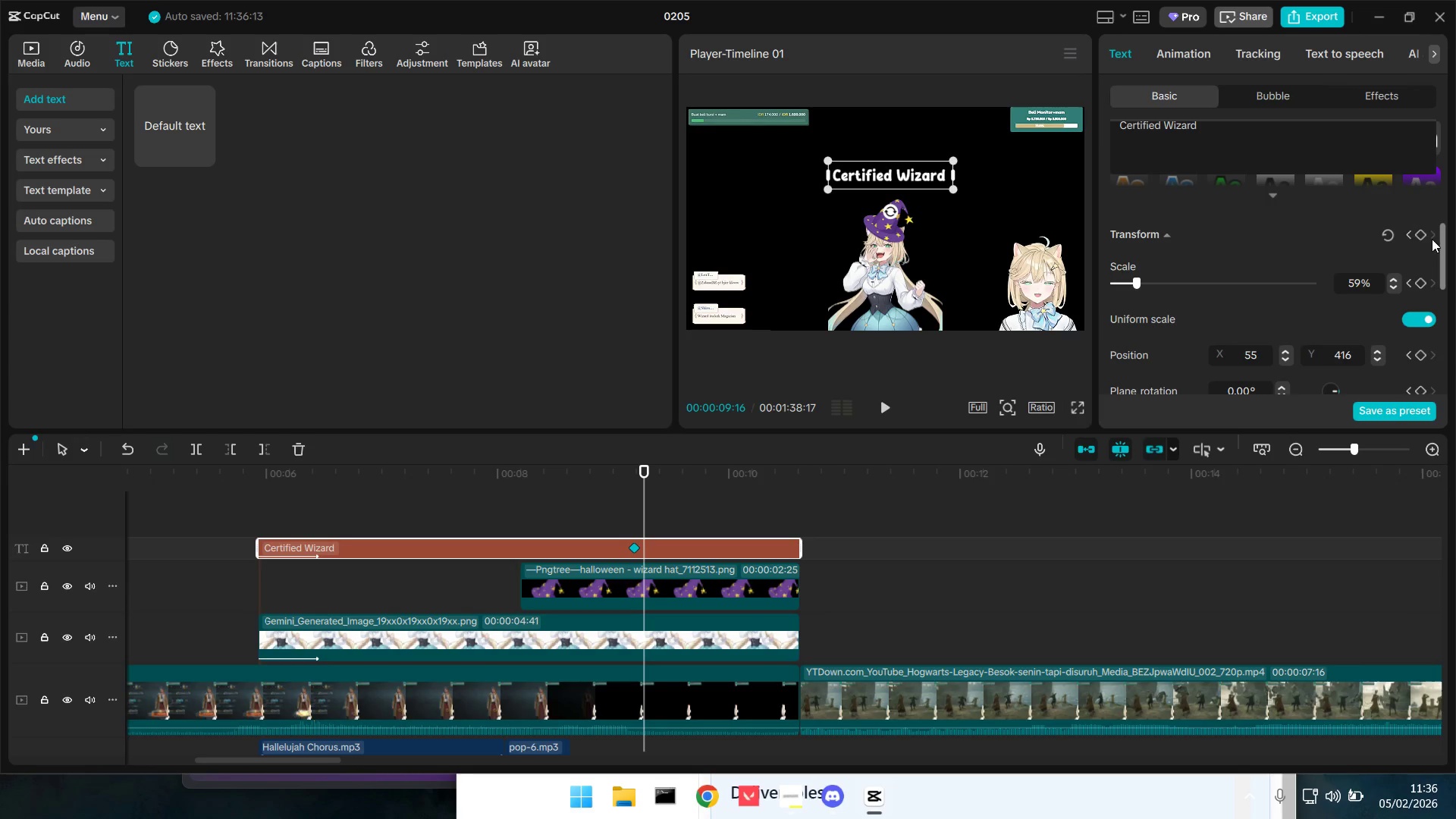 
left_click([1420, 234])
 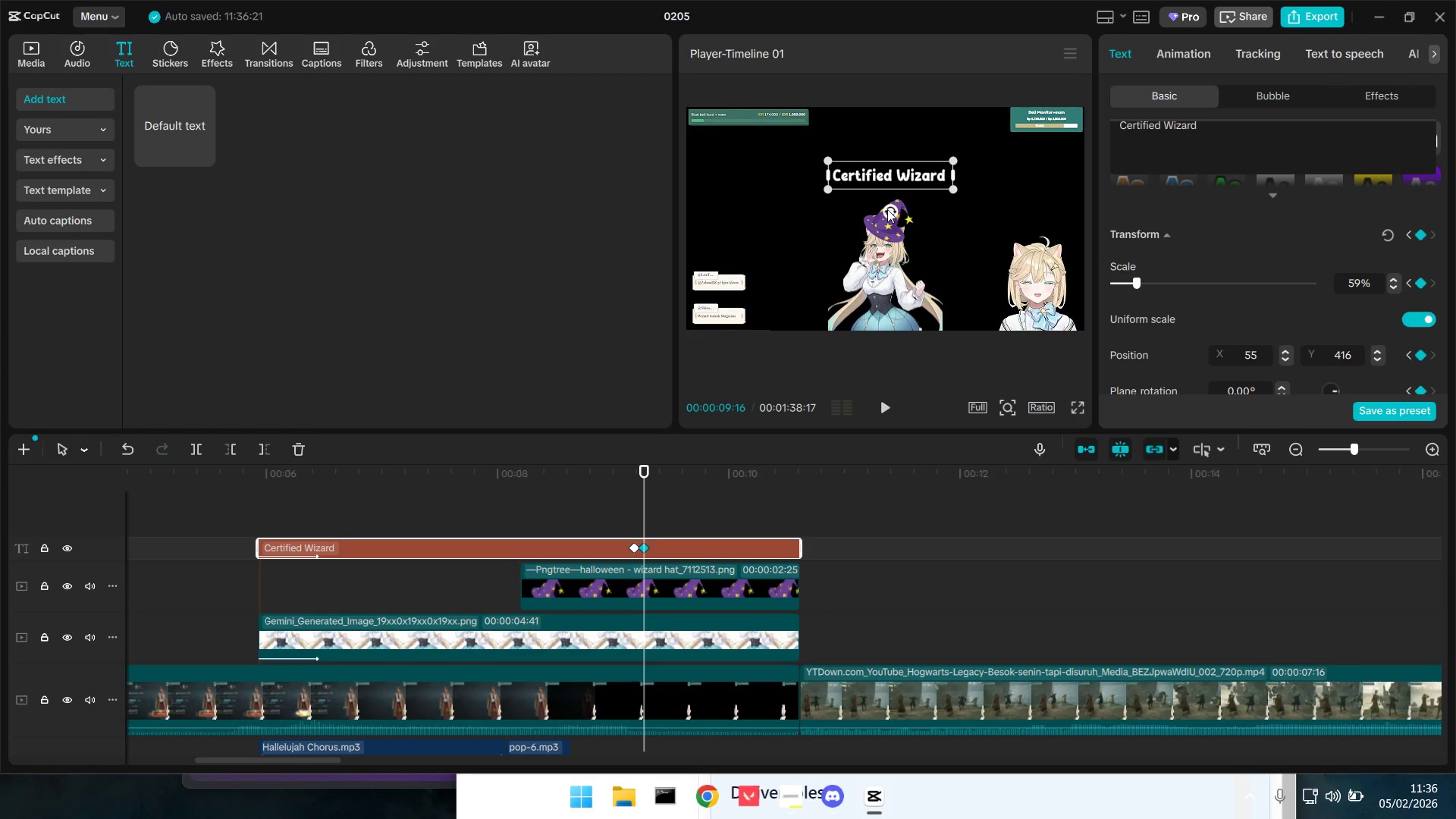 
left_click_drag(start_coordinate=[890, 210], to_coordinate=[899, 211])
 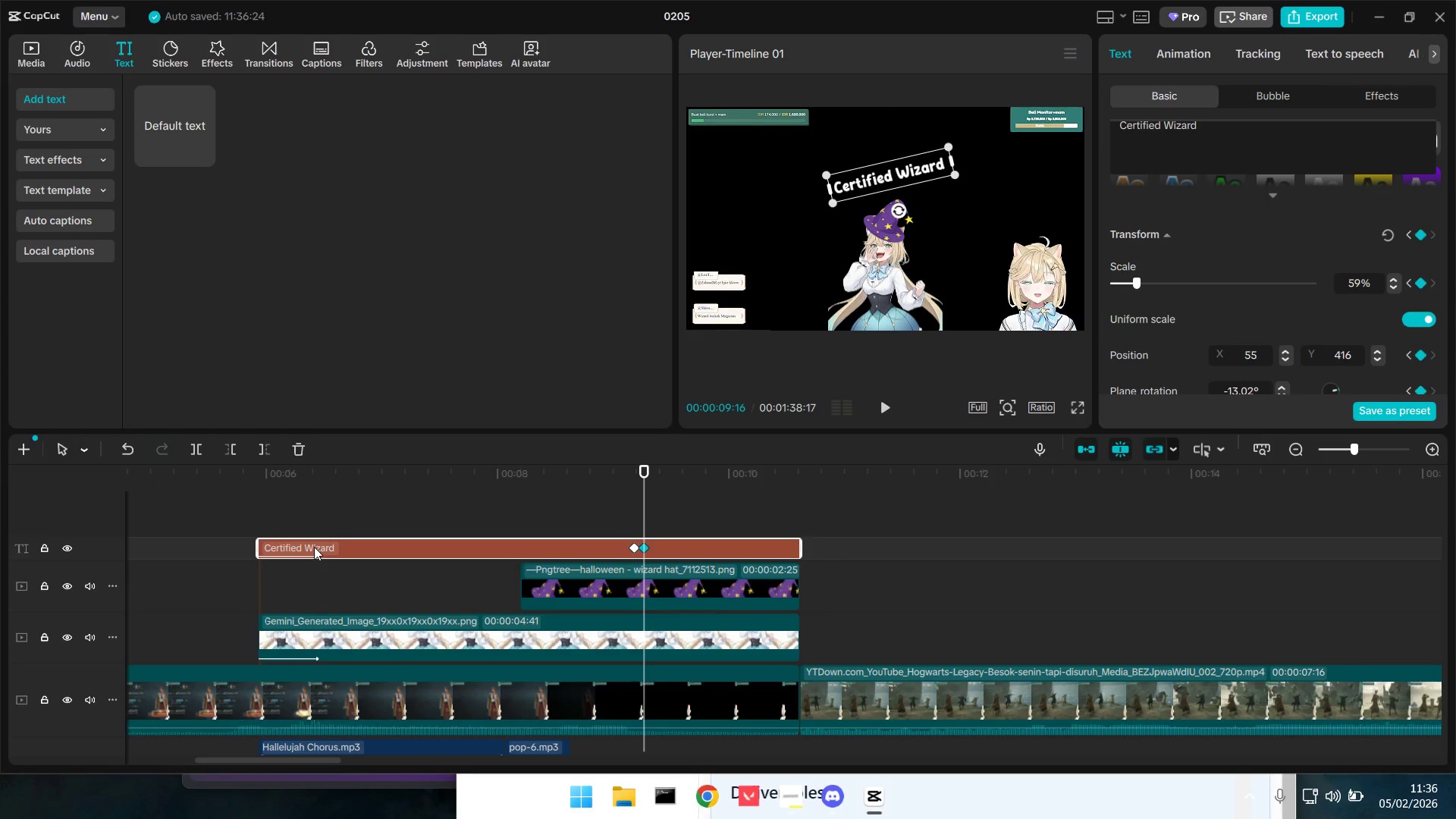 
left_click([231, 516])
 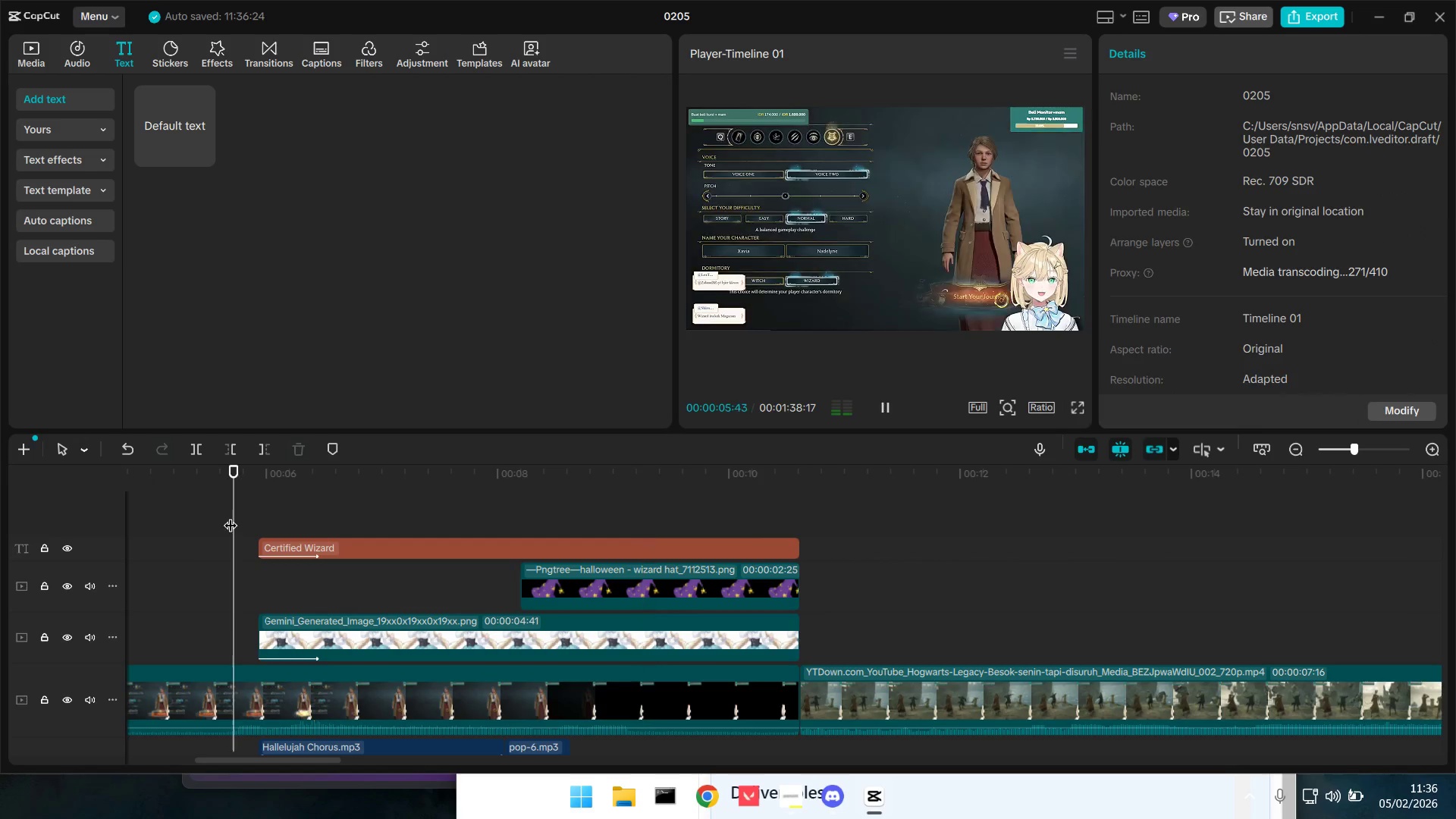 
key(Space)
 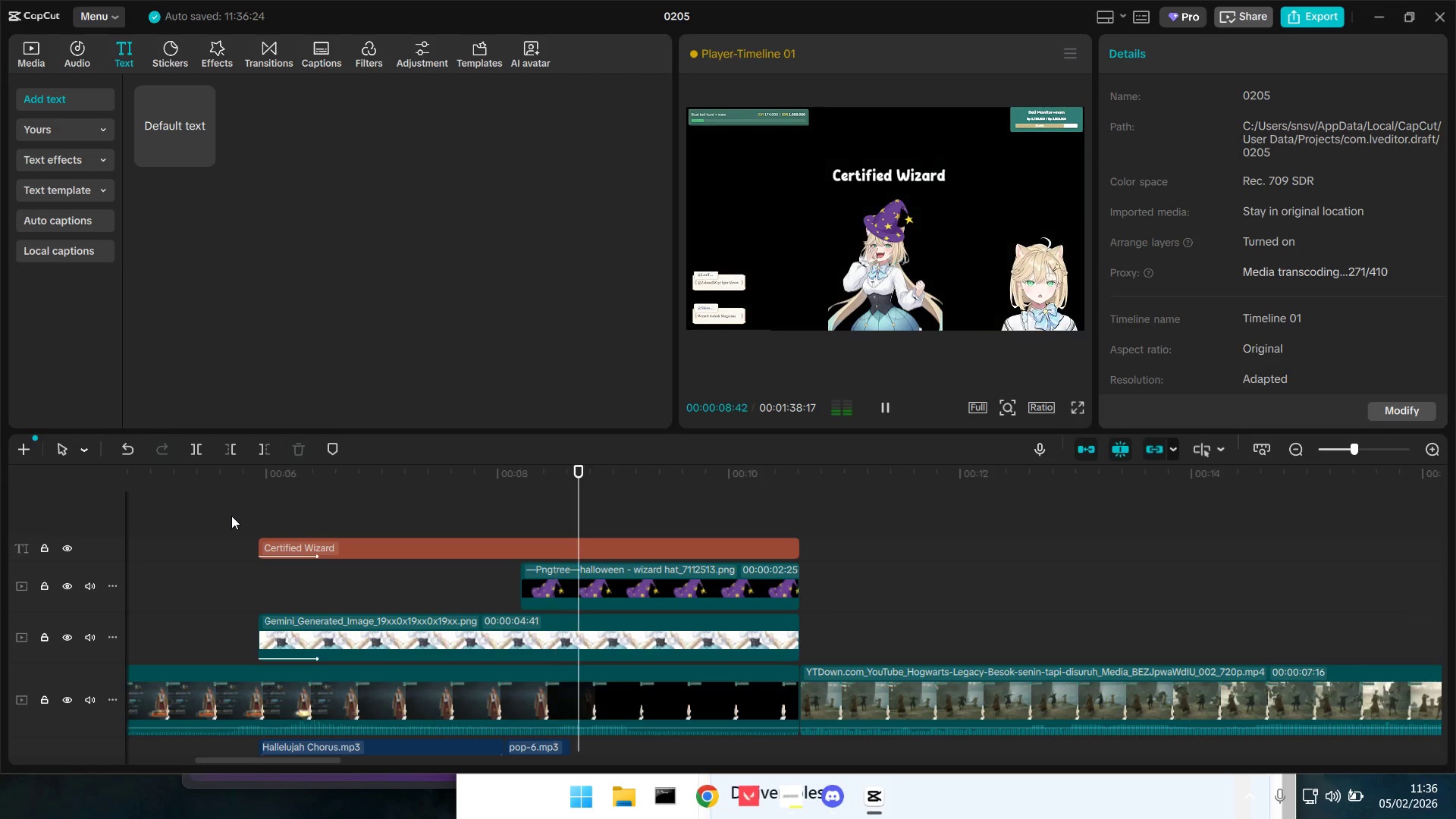 
key(Space)
 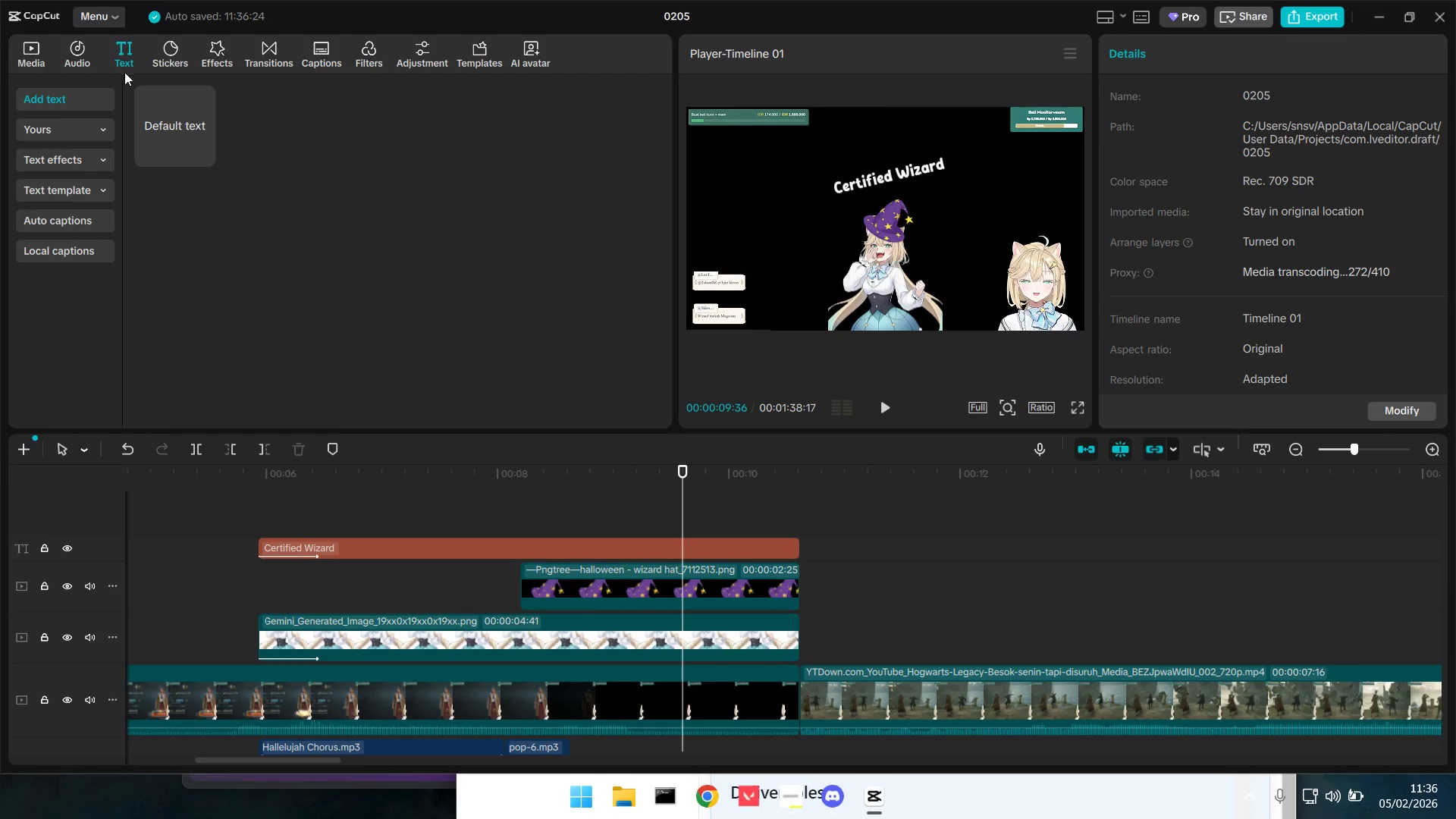 
key(Alt+AltLeft)
 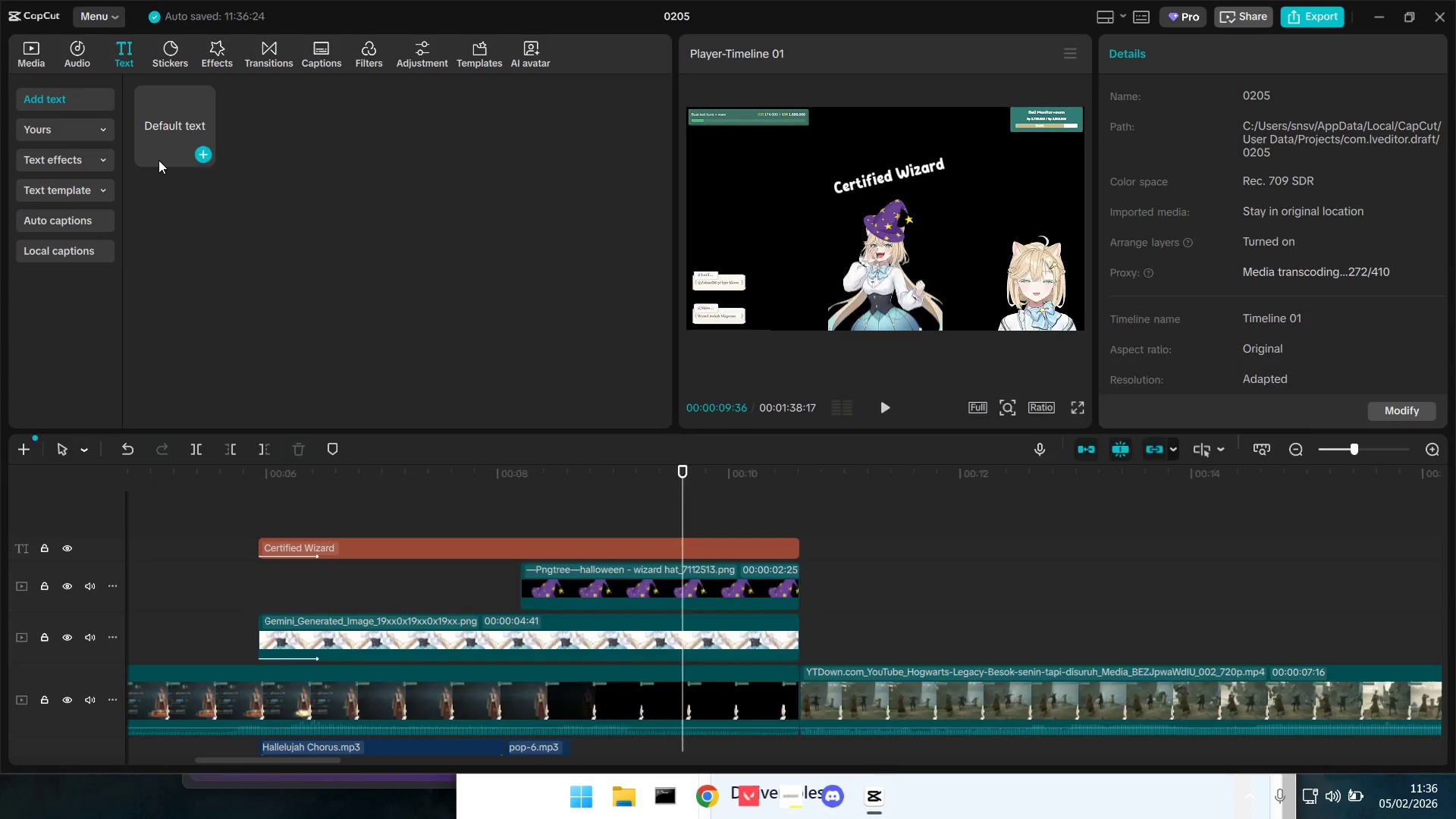 
key(Alt+Tab)